 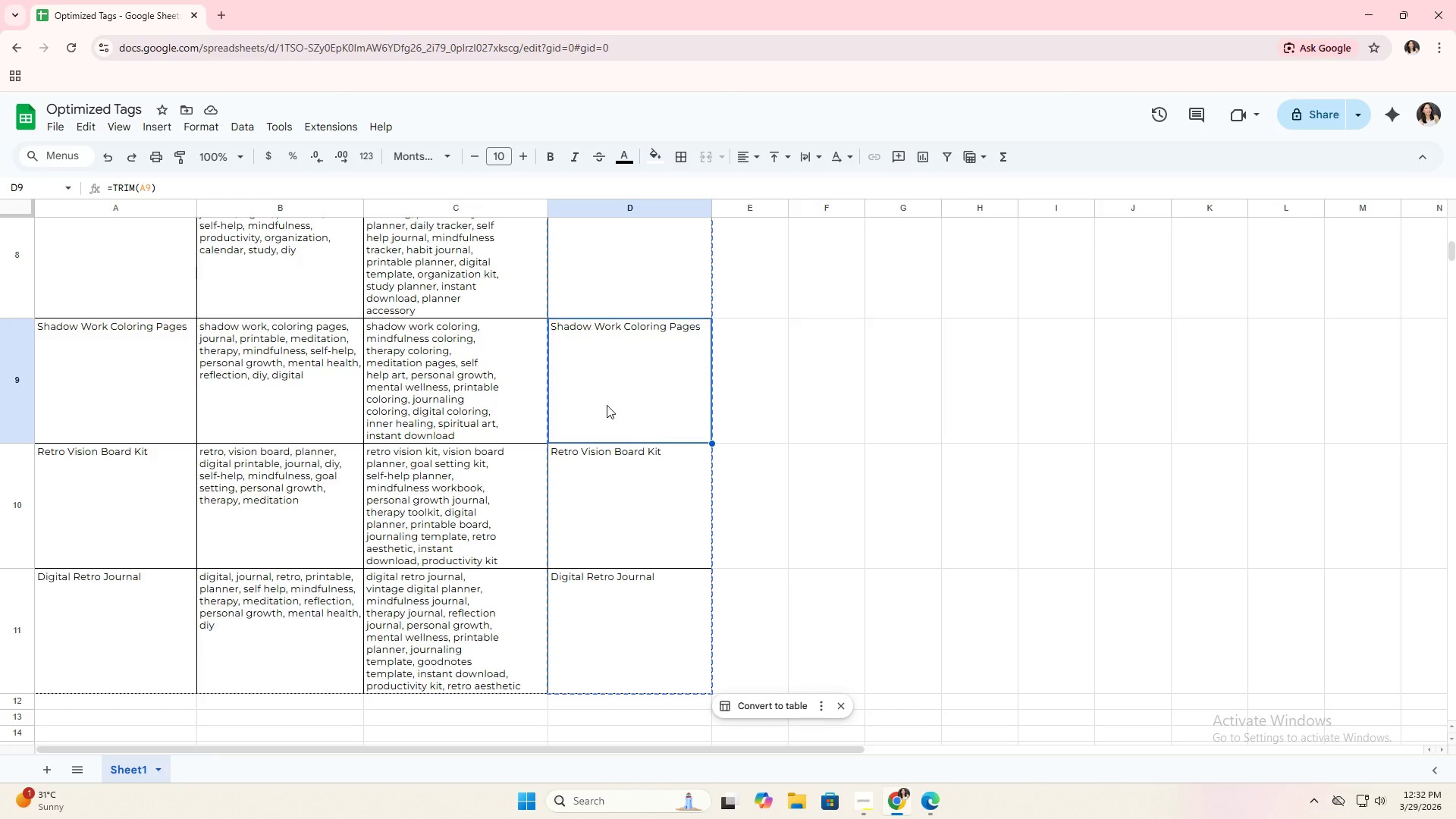 
right_click([607, 405])
 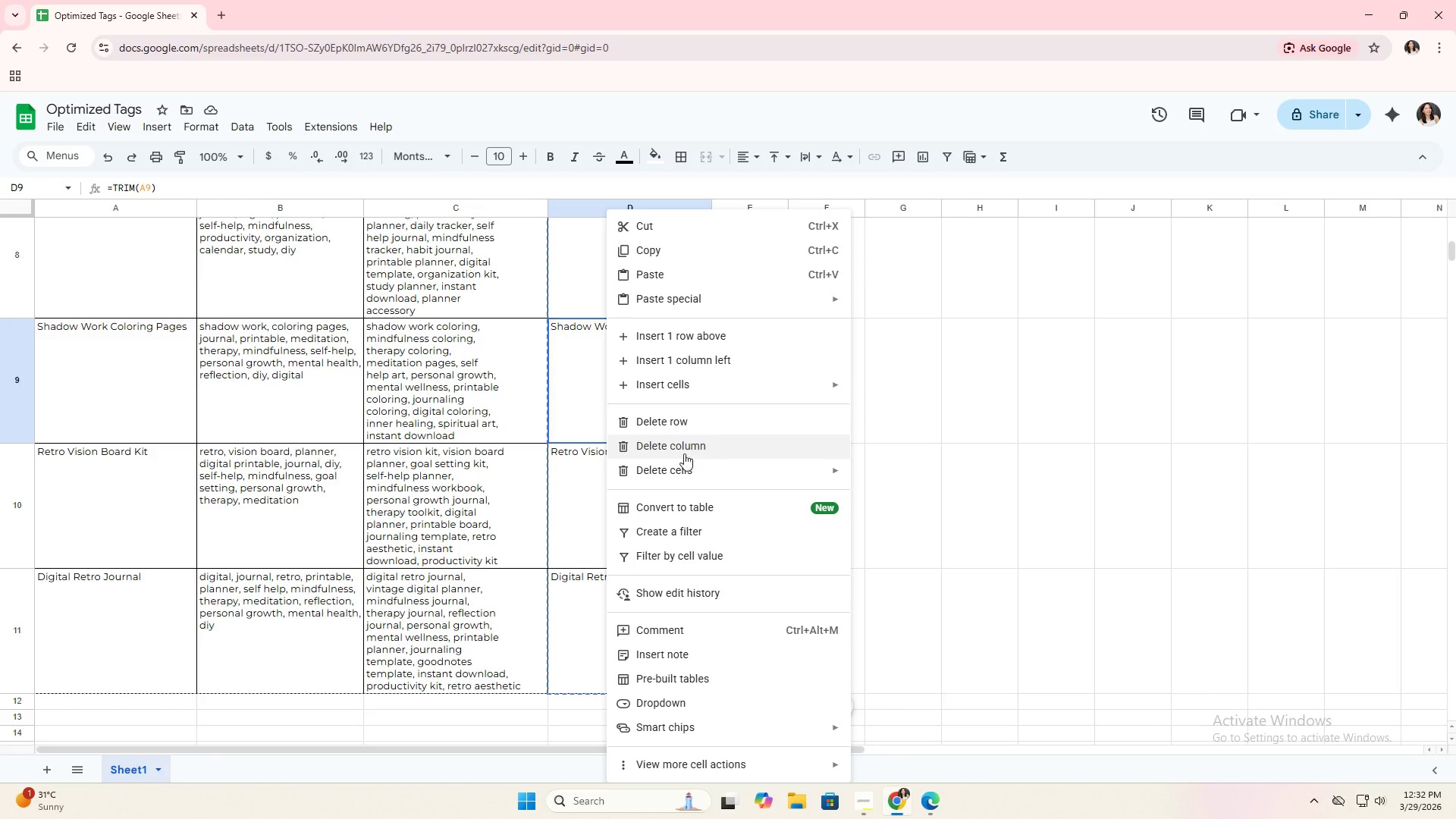 
double_click([617, 638])
 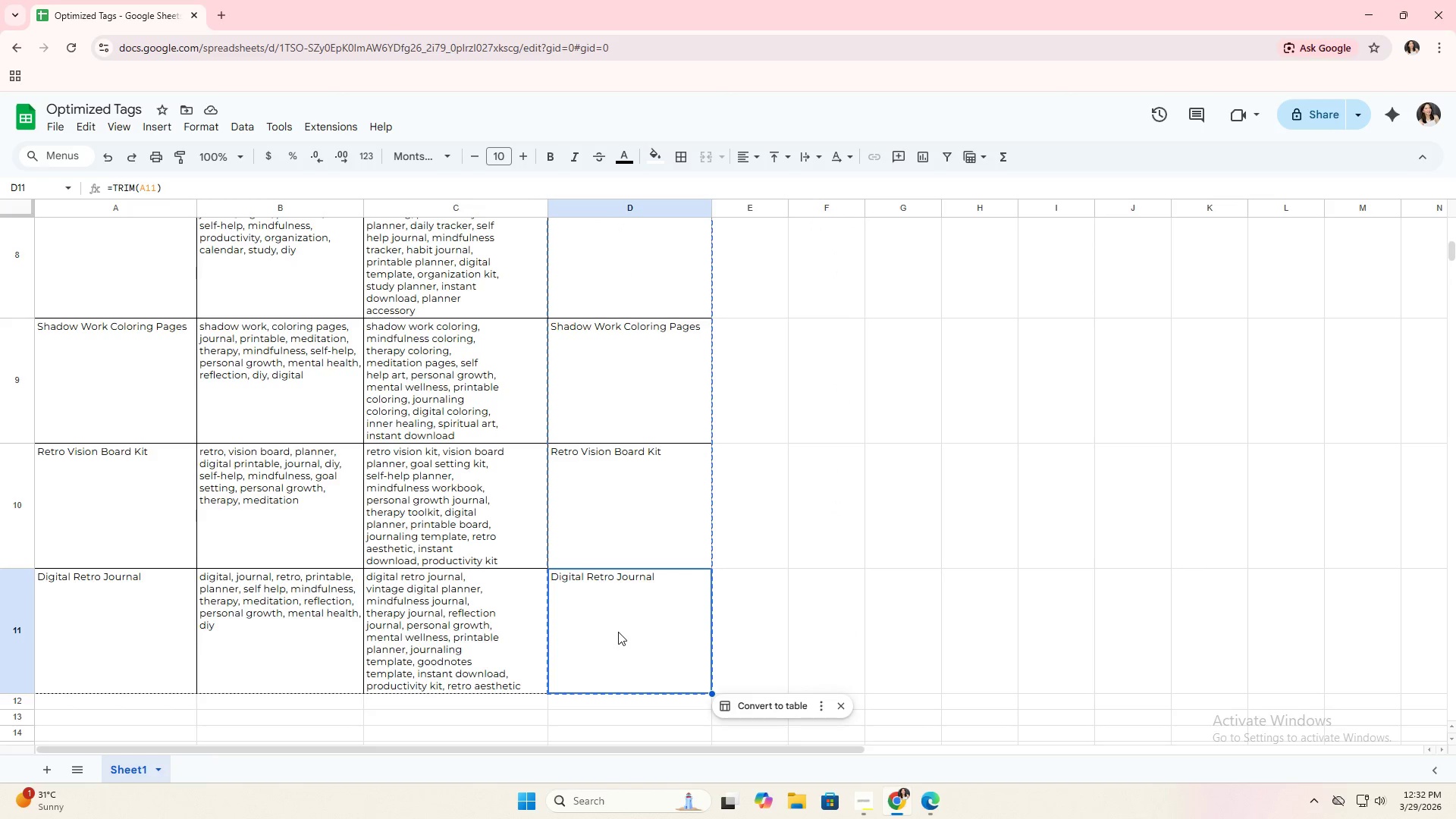 
key(Backspace)
 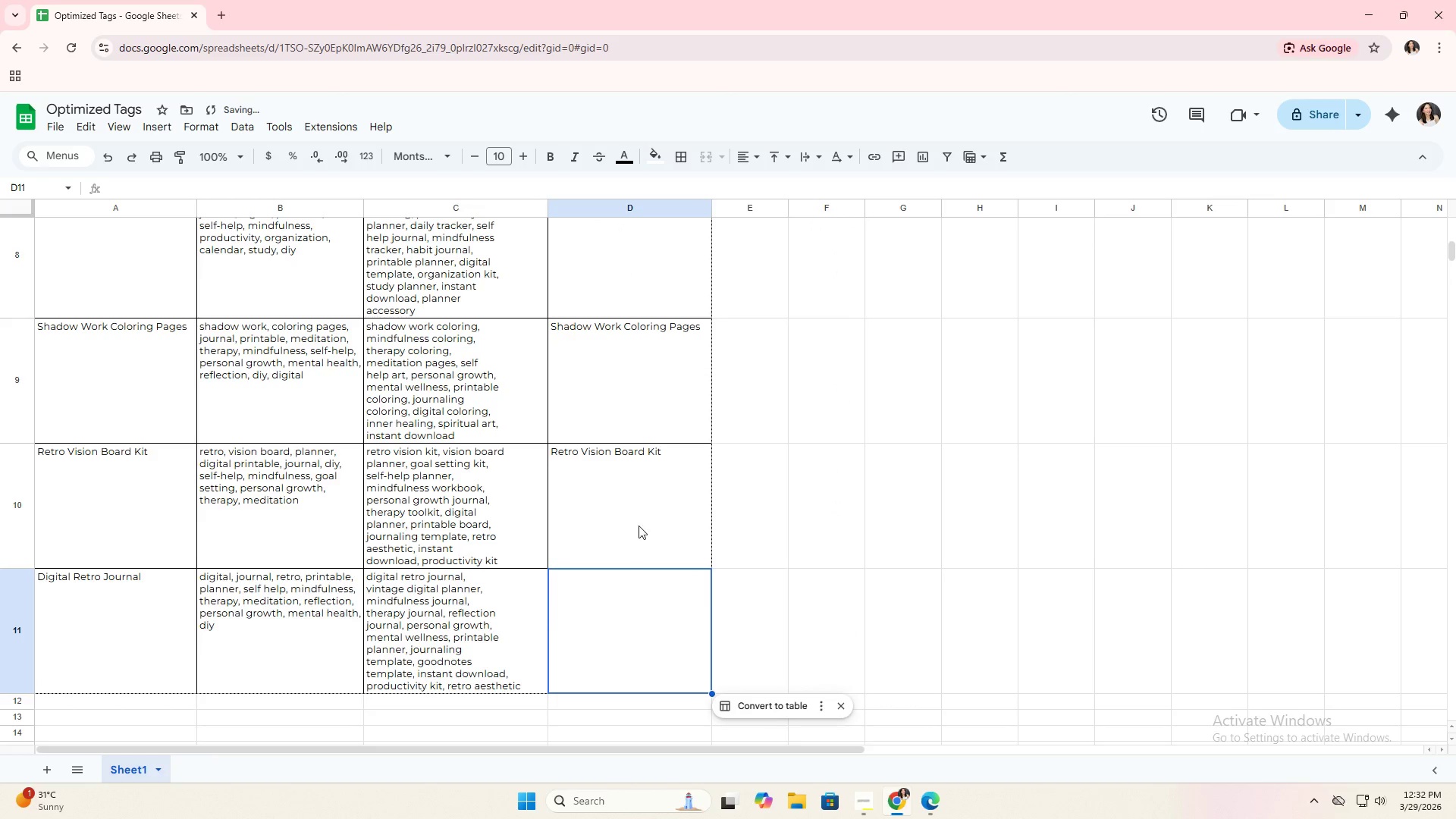 
left_click([646, 481])
 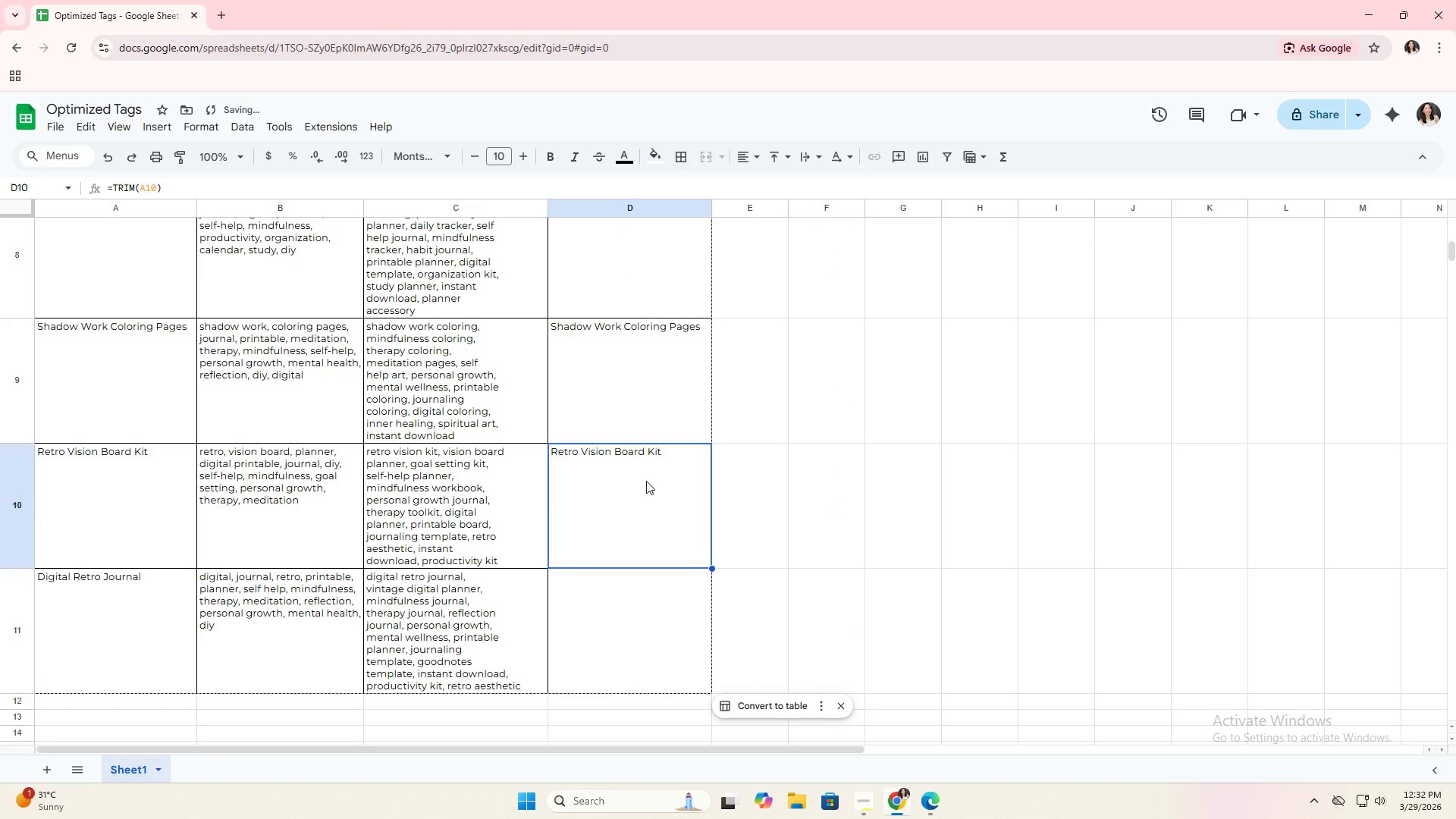 
key(Backspace)
 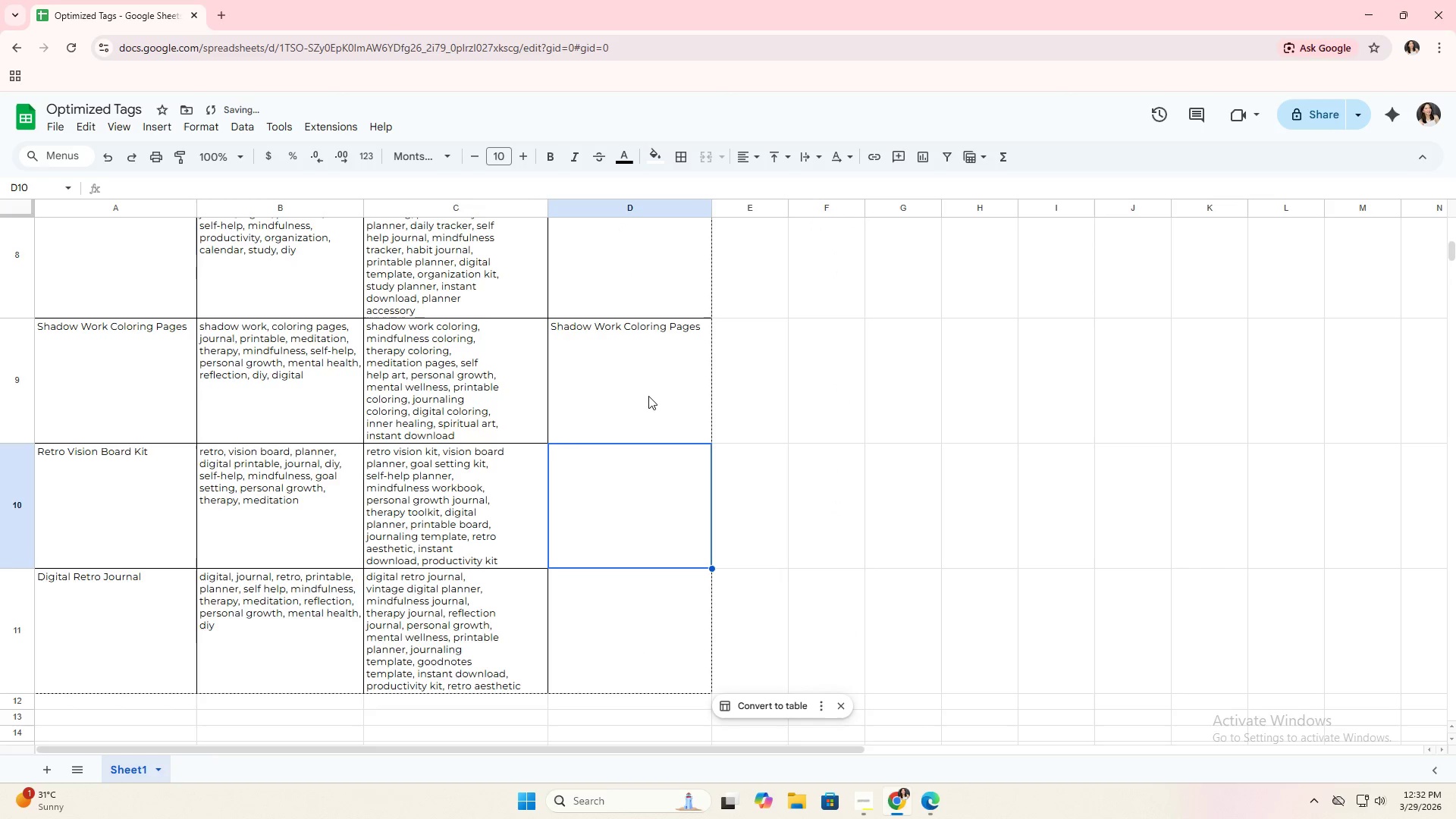 
double_click([650, 374])
 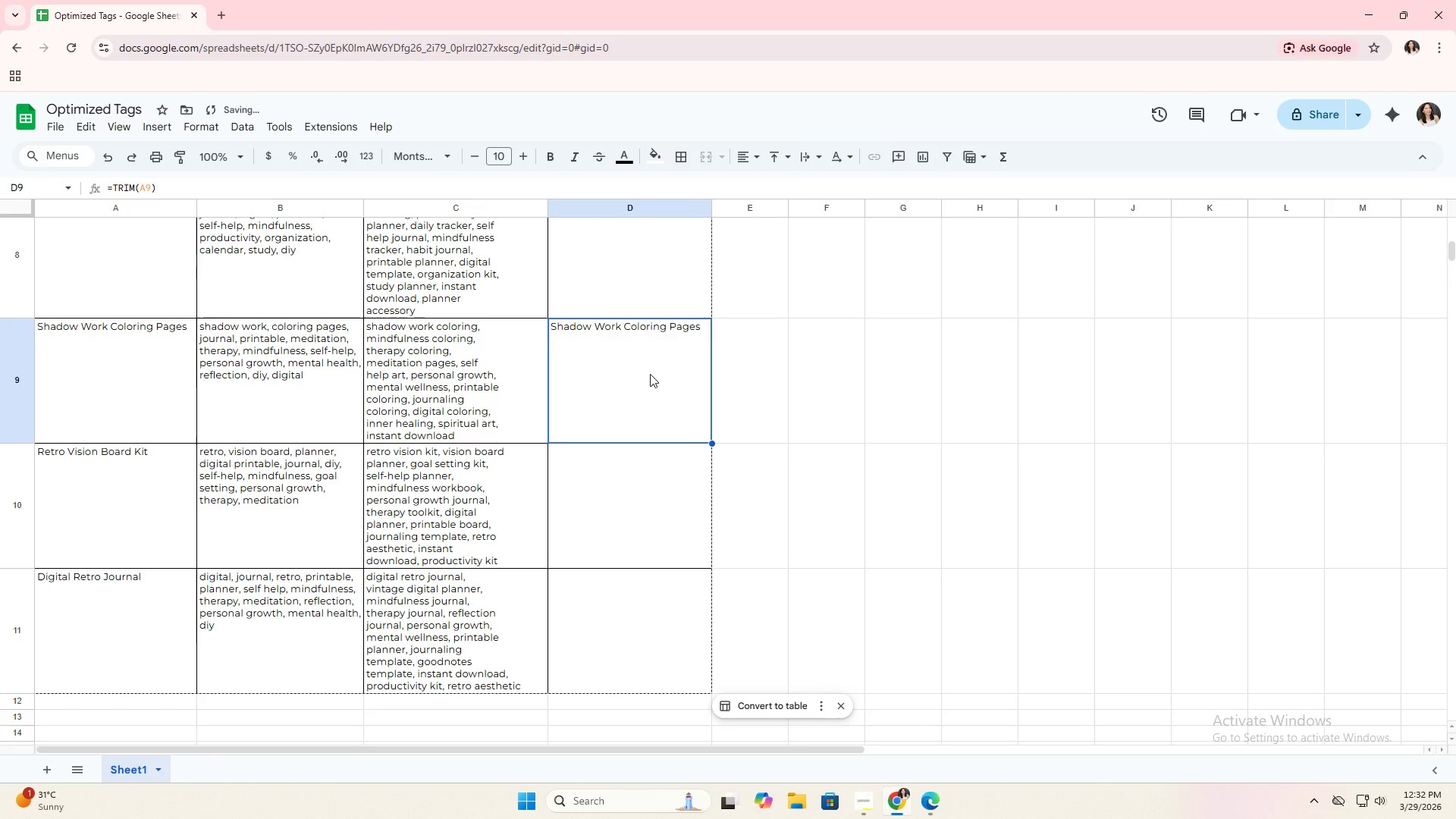 
key(Backspace)
 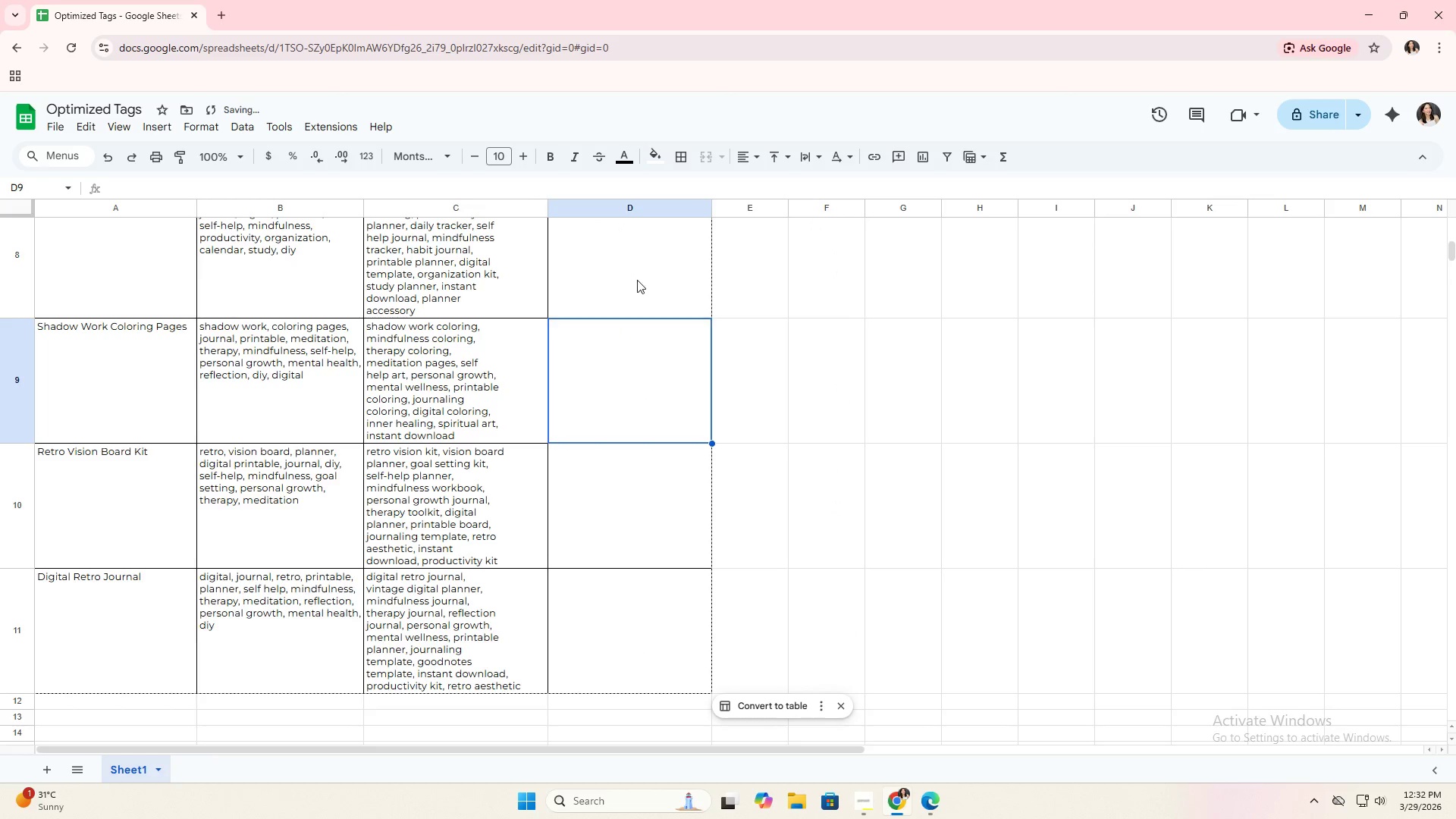 
left_click([637, 271])
 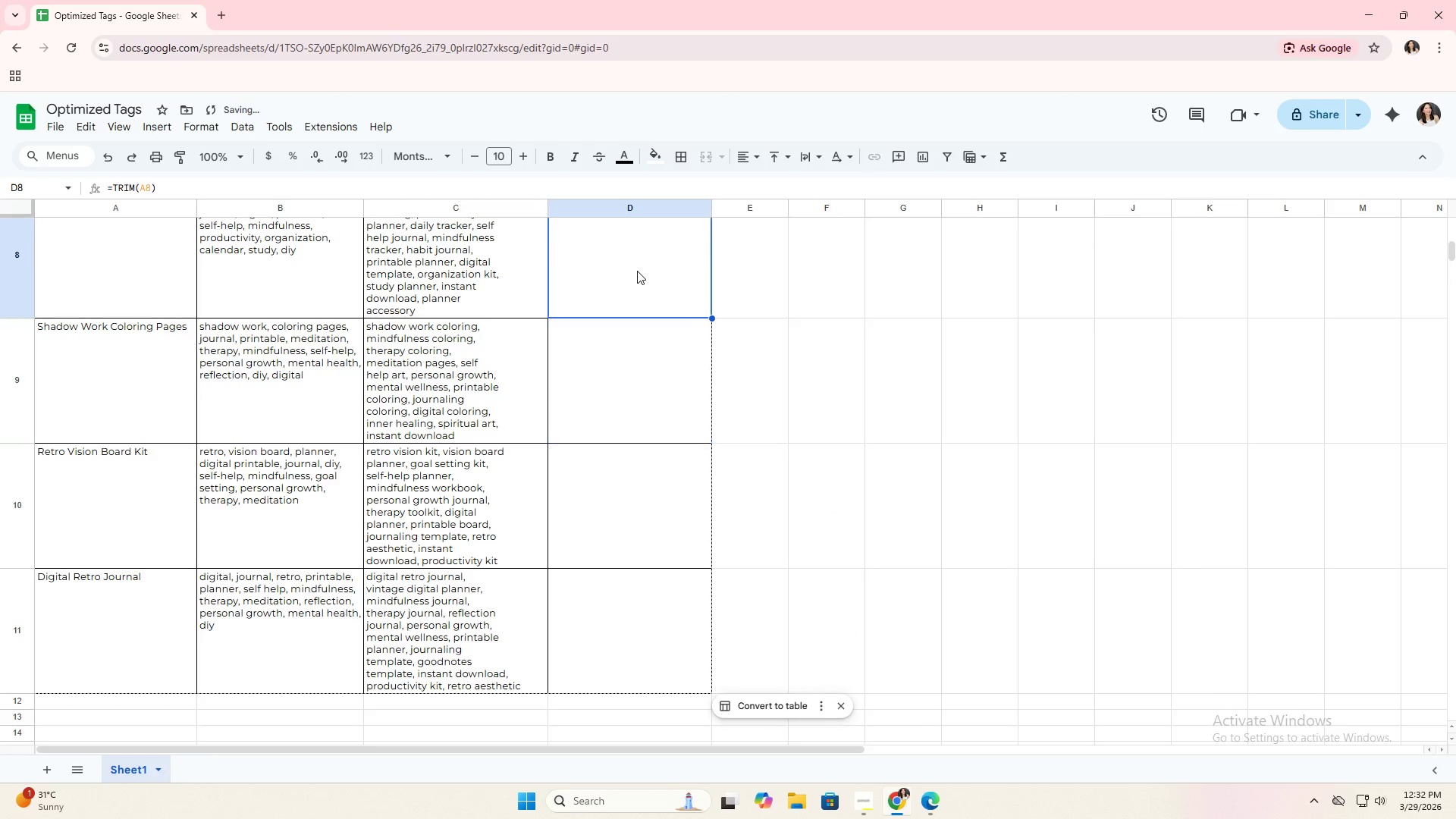 
key(Backspace)
 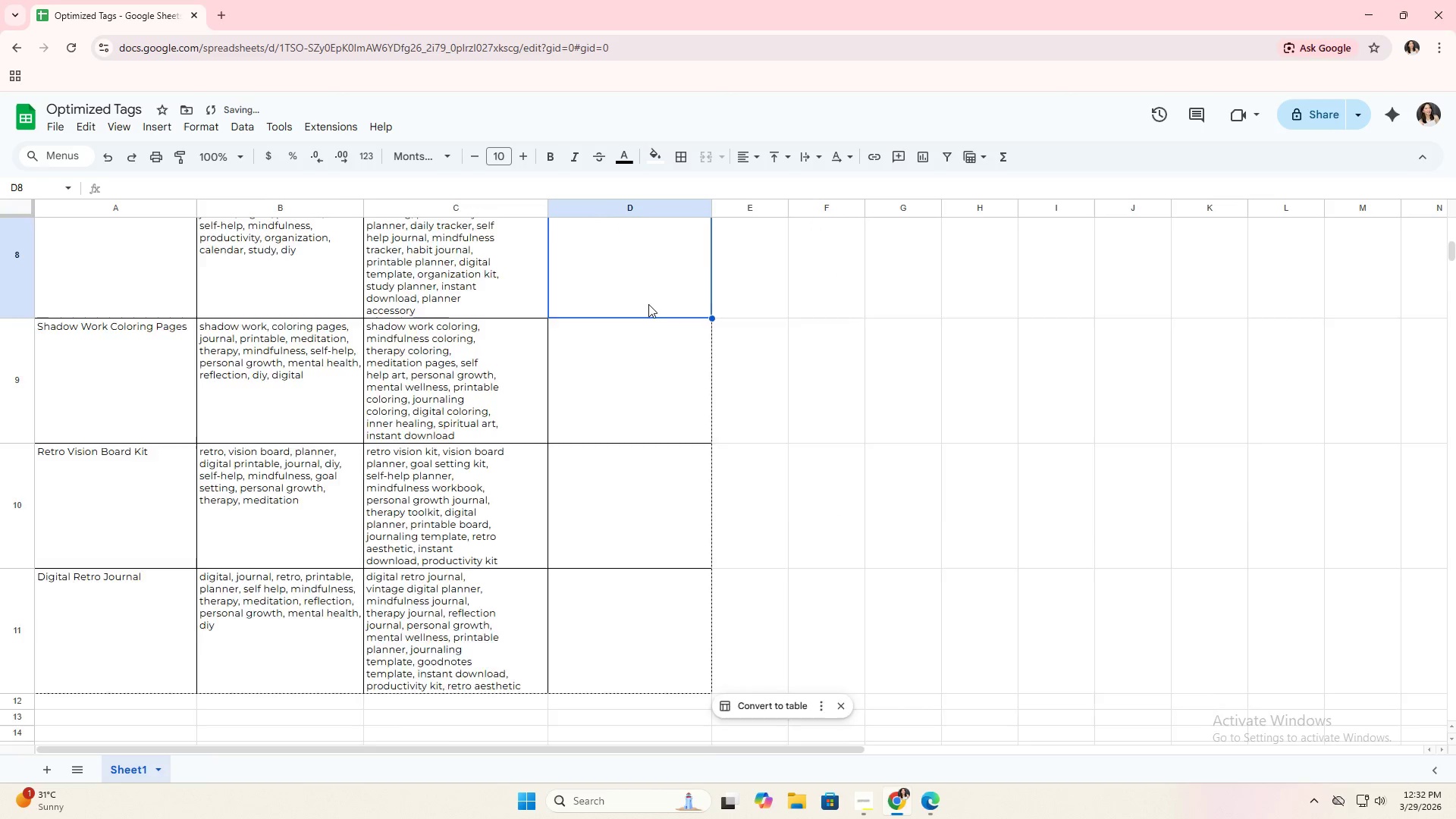 
left_click([650, 300])
 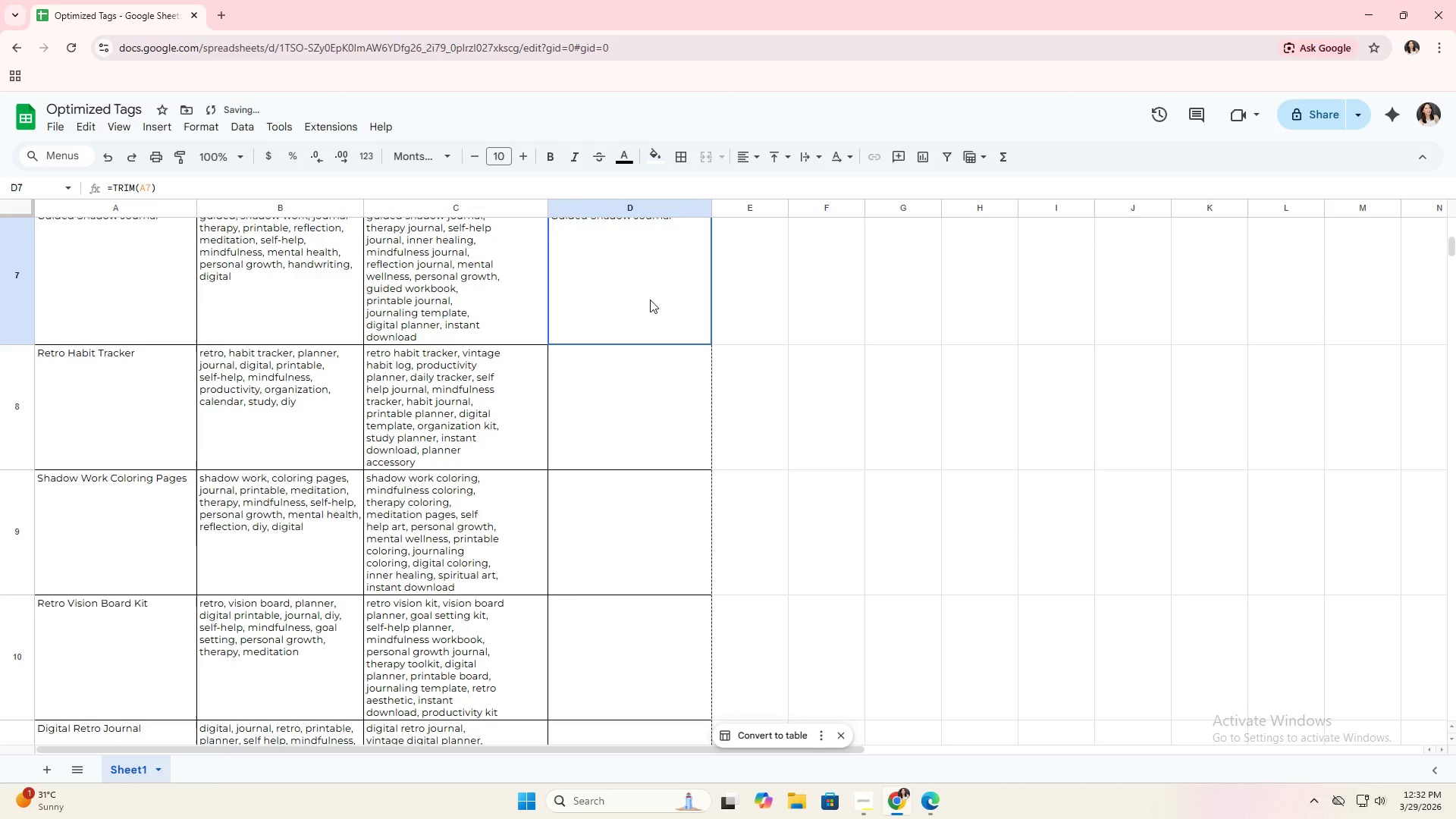 
scroll: coordinate [648, 306], scroll_direction: up, amount: 2.0
 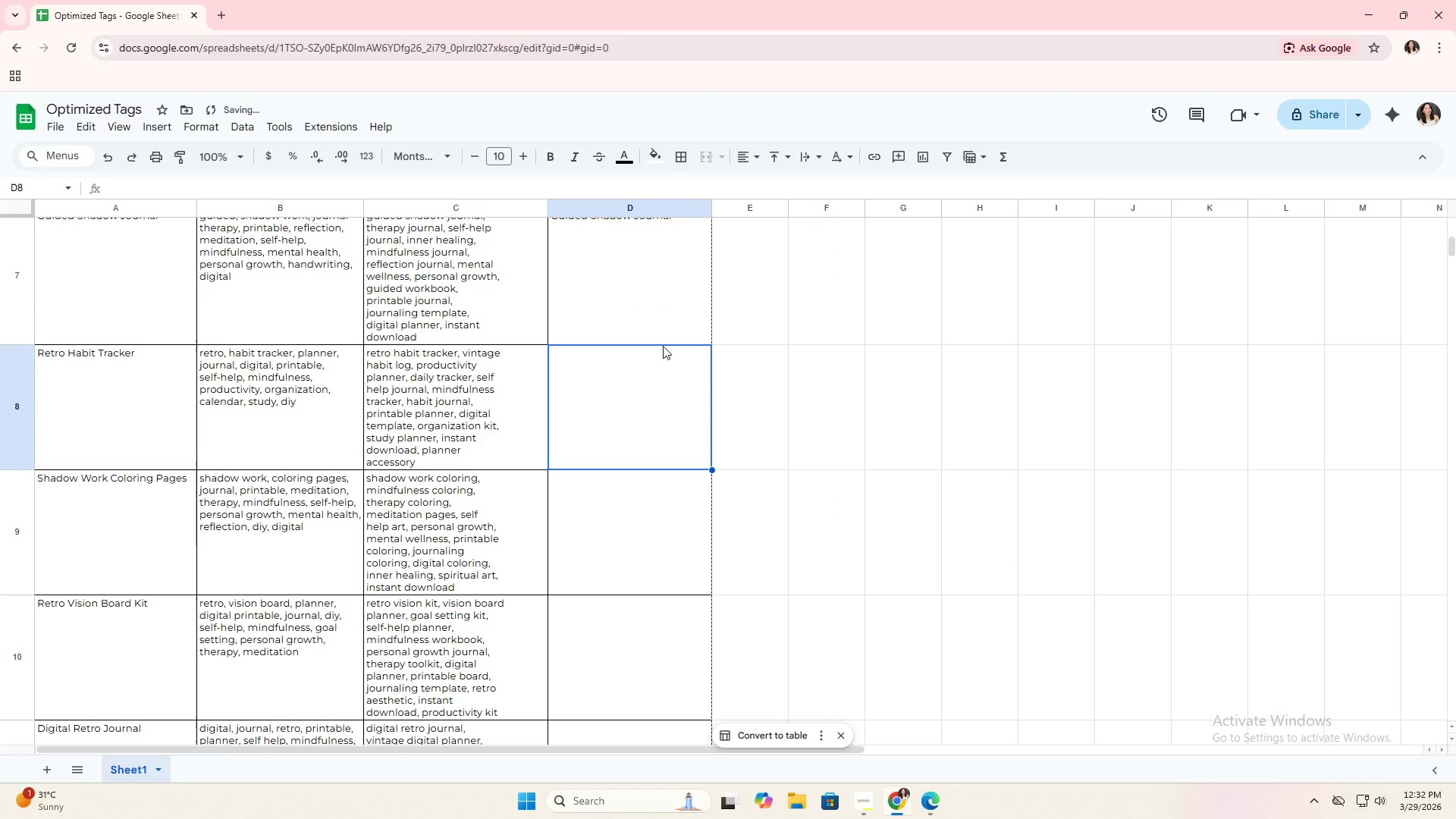 
key(Backspace)
 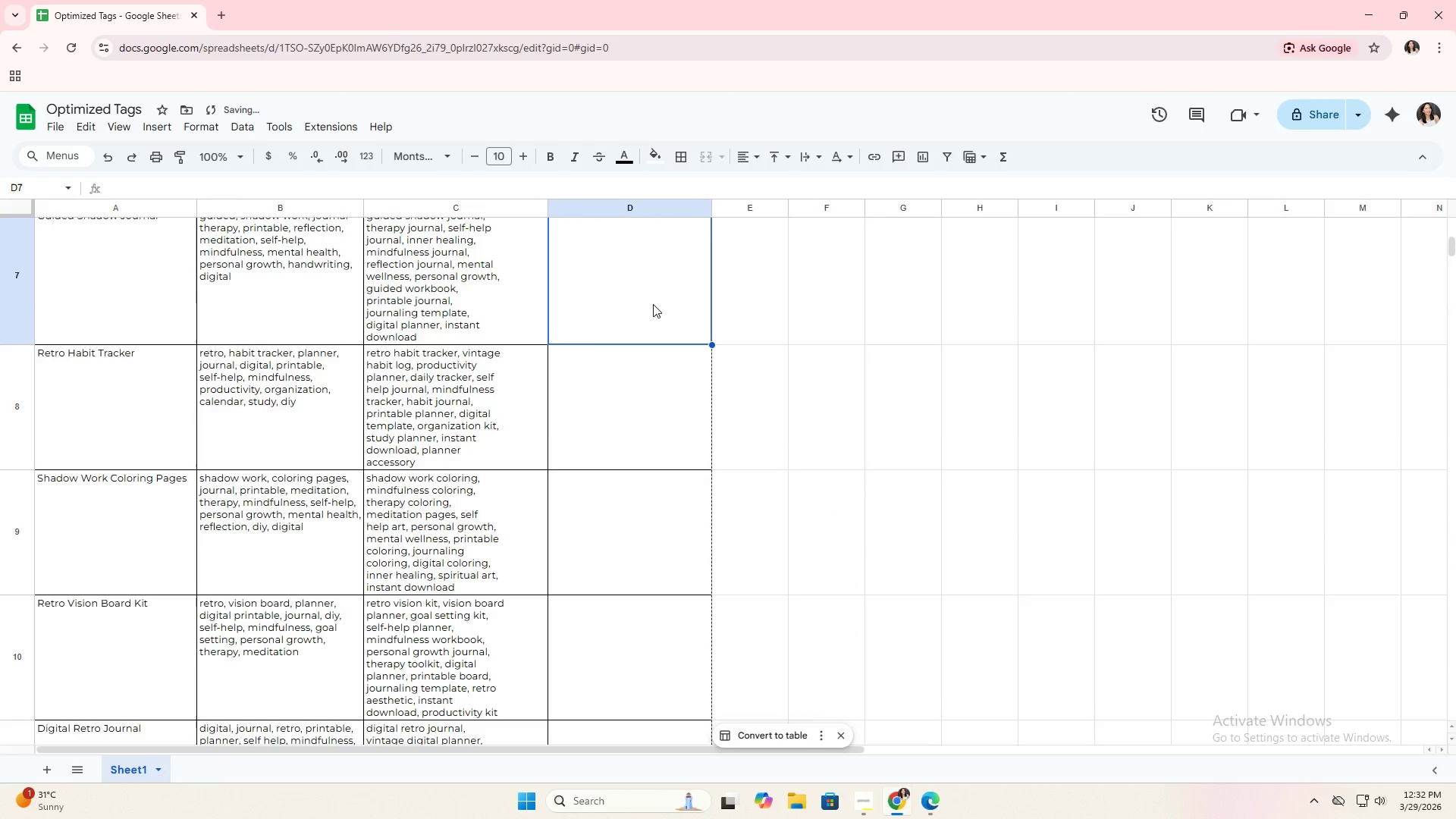 
left_click([668, 339])
 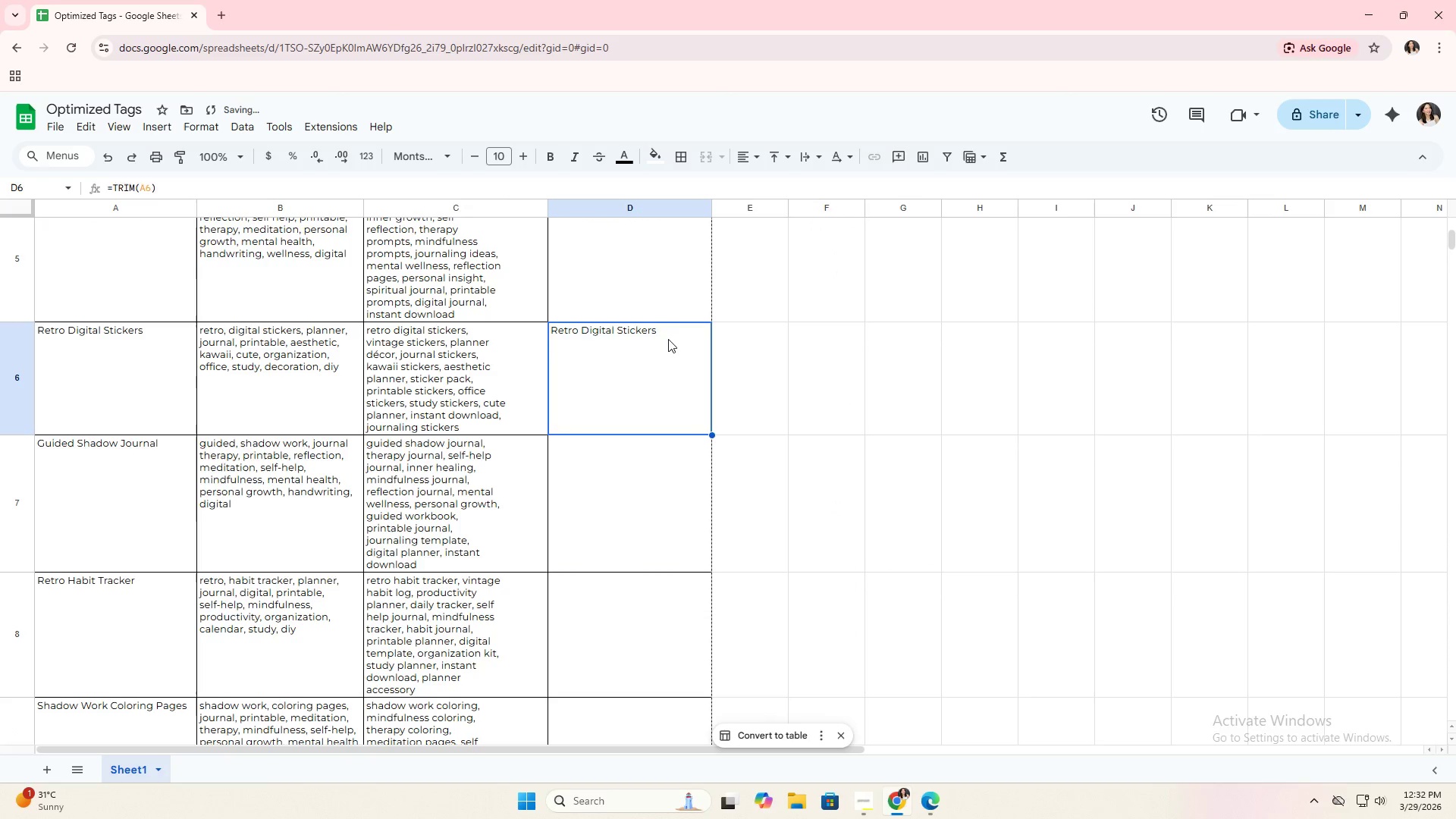 
scroll: coordinate [668, 321], scroll_direction: up, amount: 3.0
 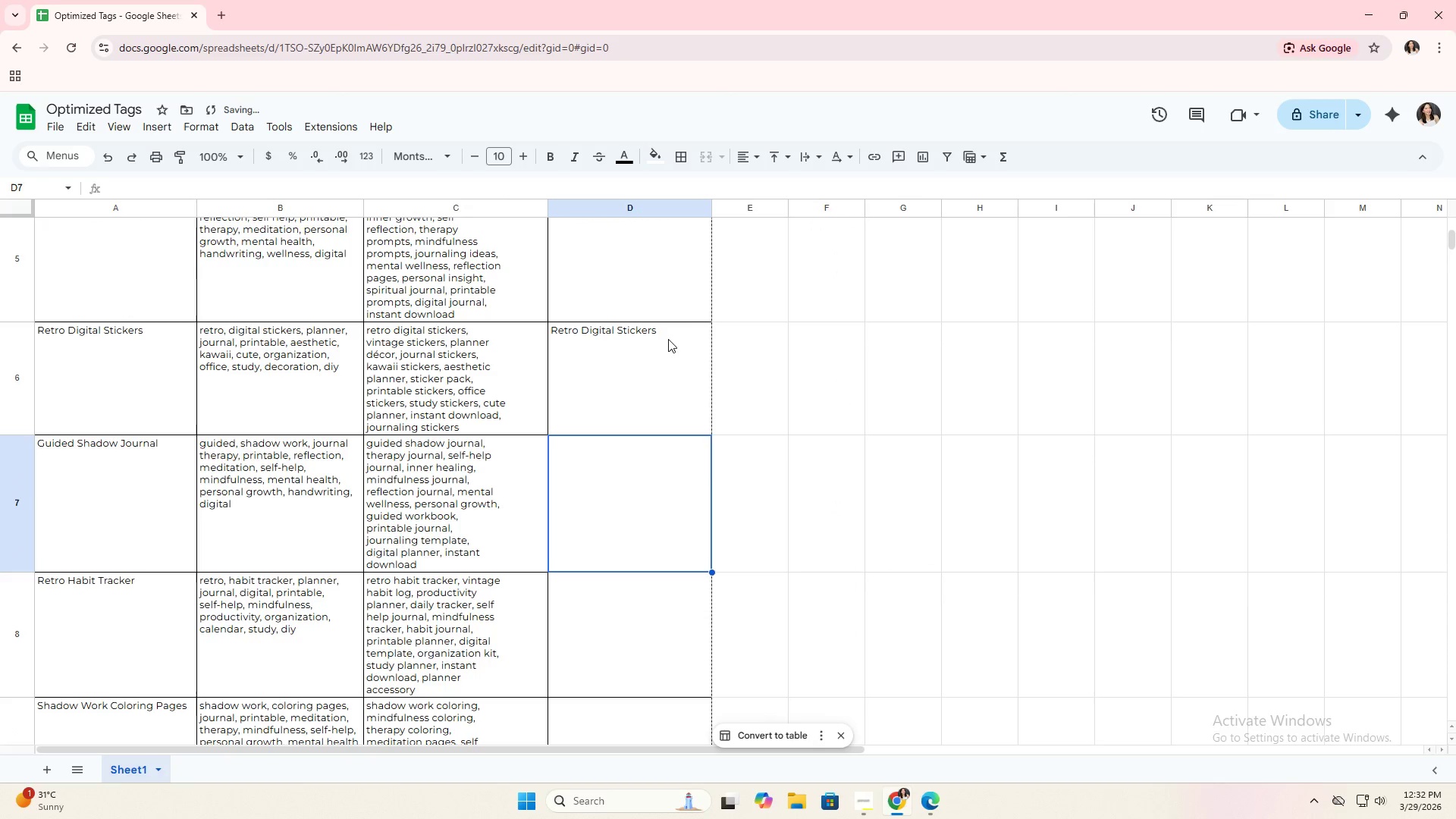 
key(Backspace)
 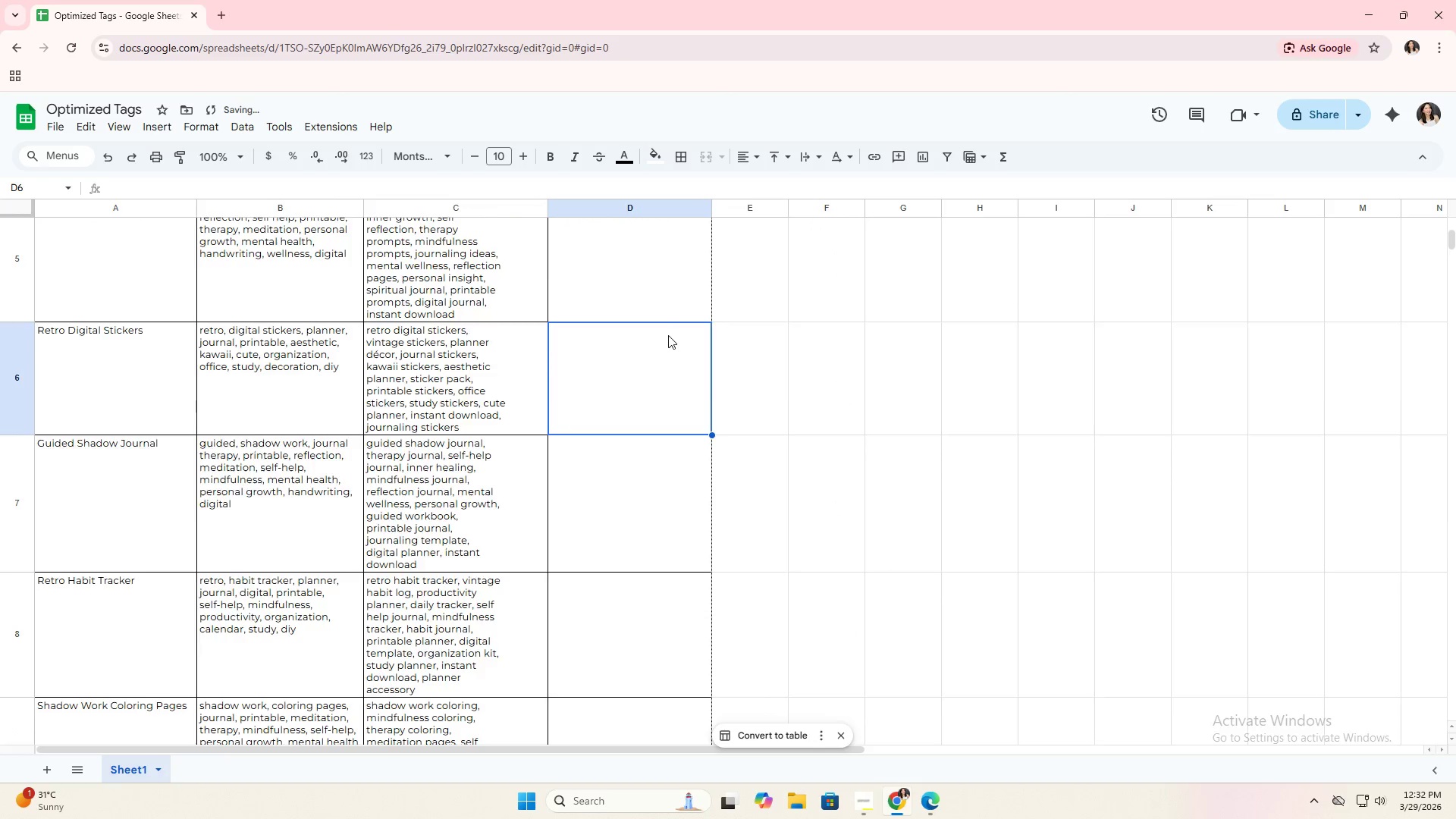 
left_click([652, 388])
 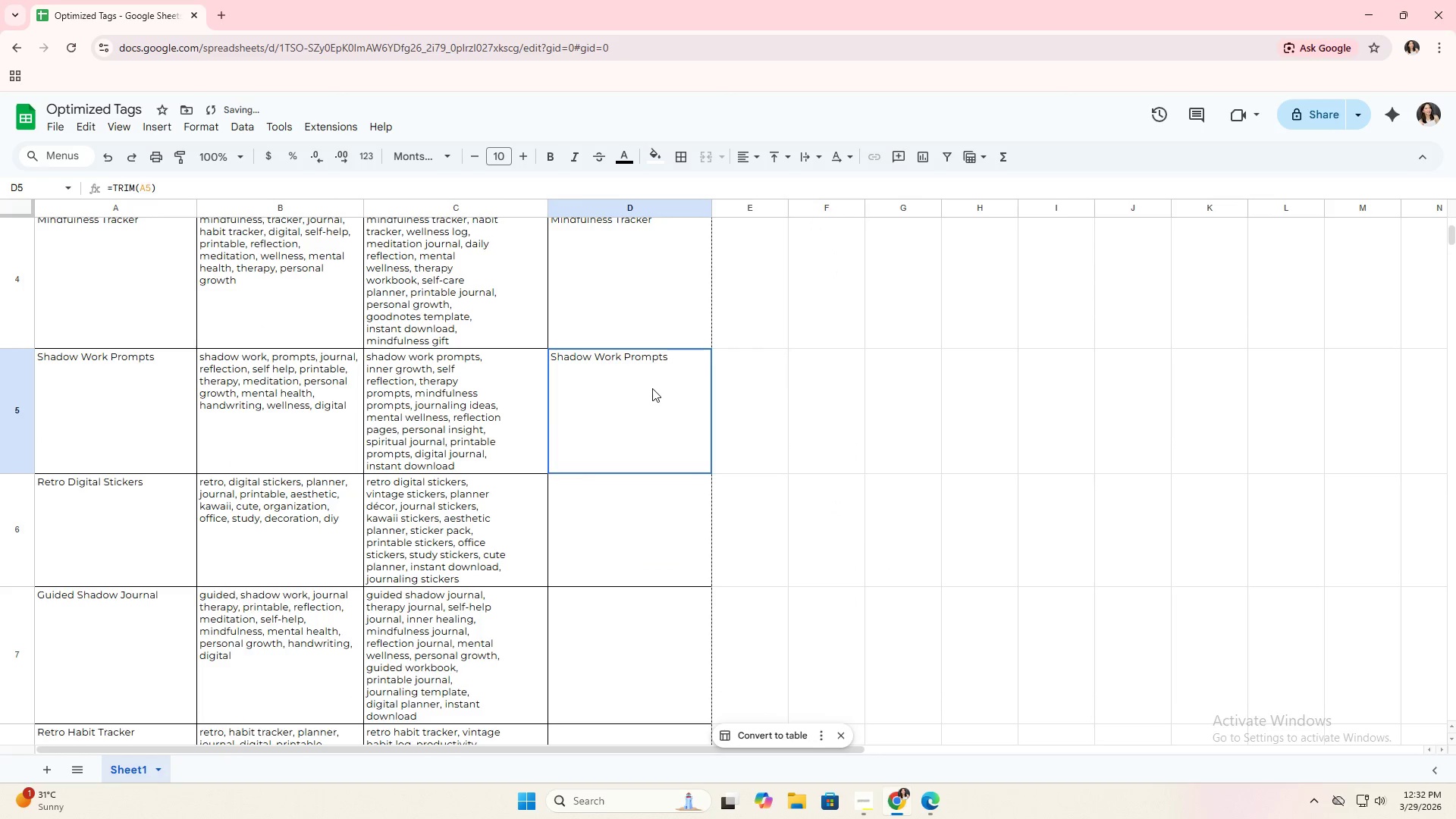 
key(Backspace)
 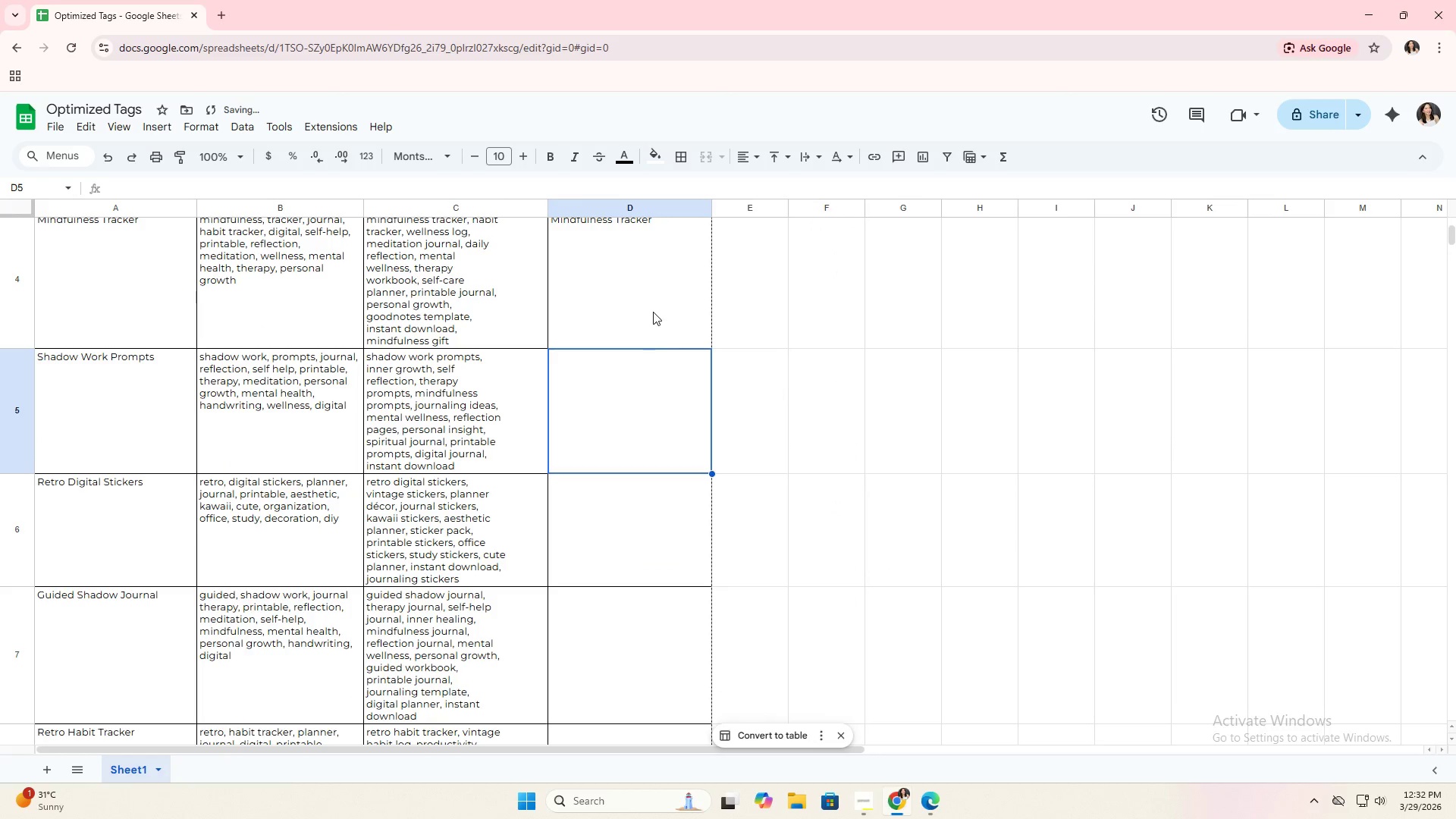 
scroll: coordinate [668, 335], scroll_direction: up, amount: 2.0
 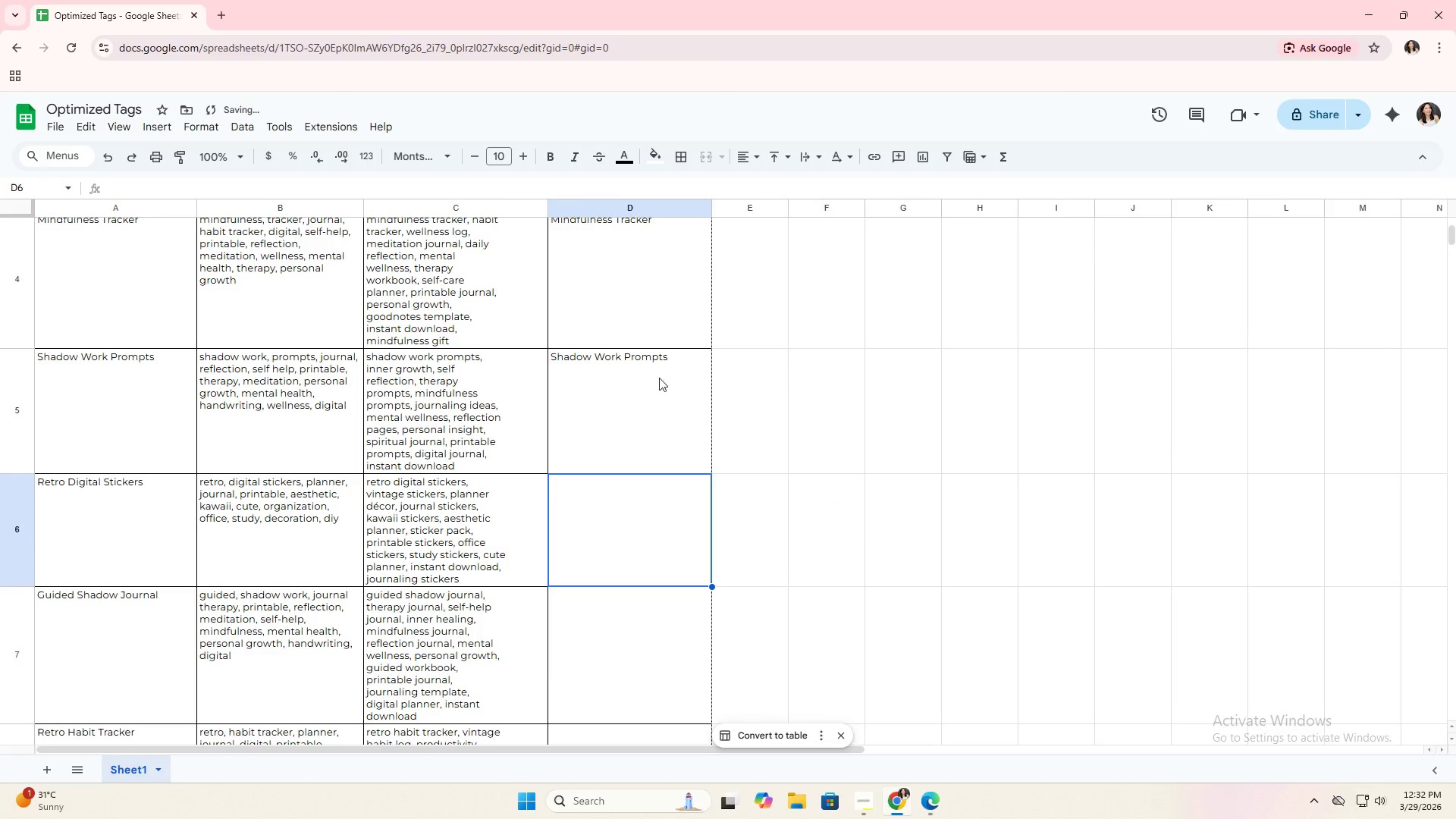 
double_click([654, 309])
 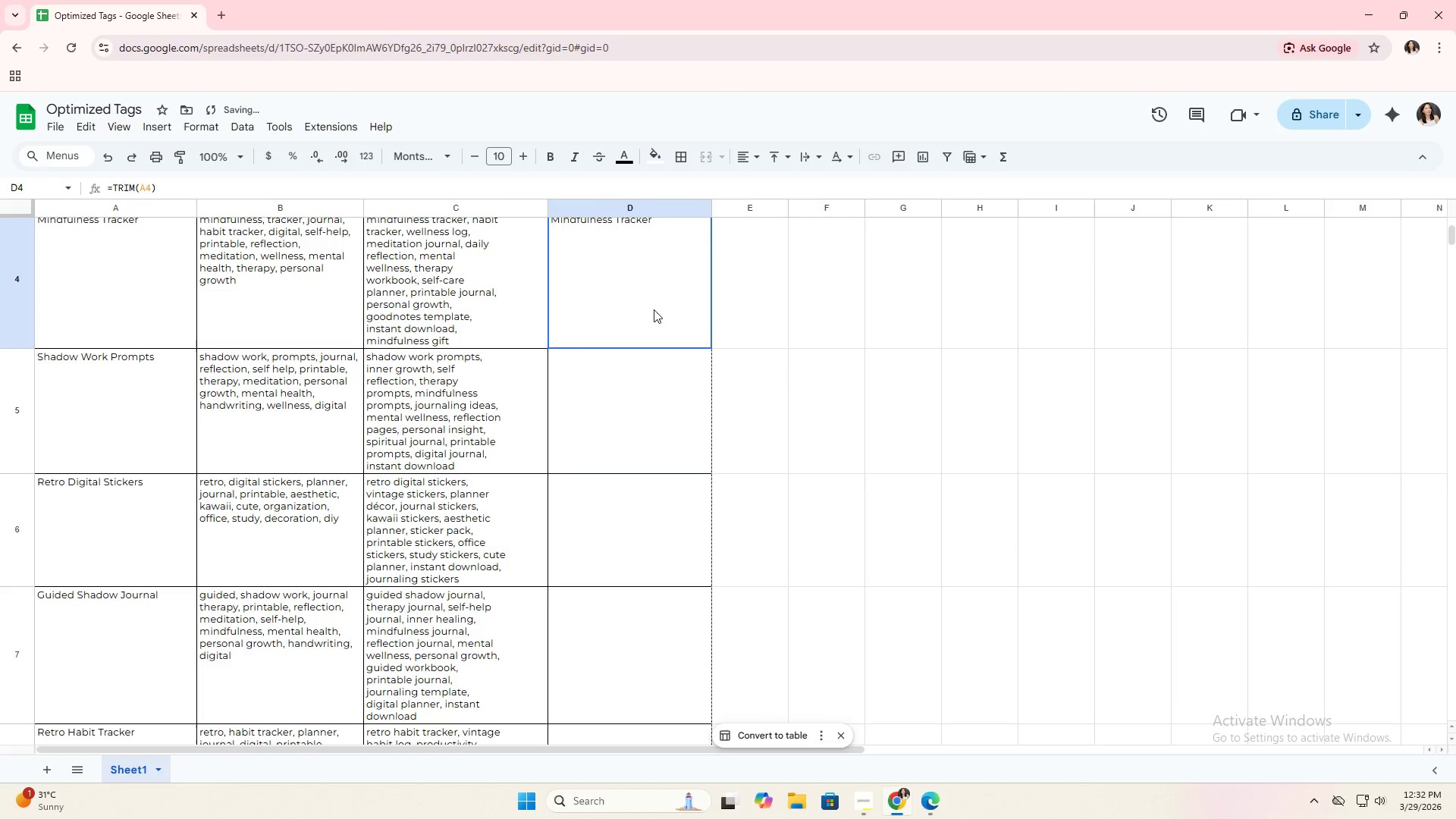 
key(Backspace)
 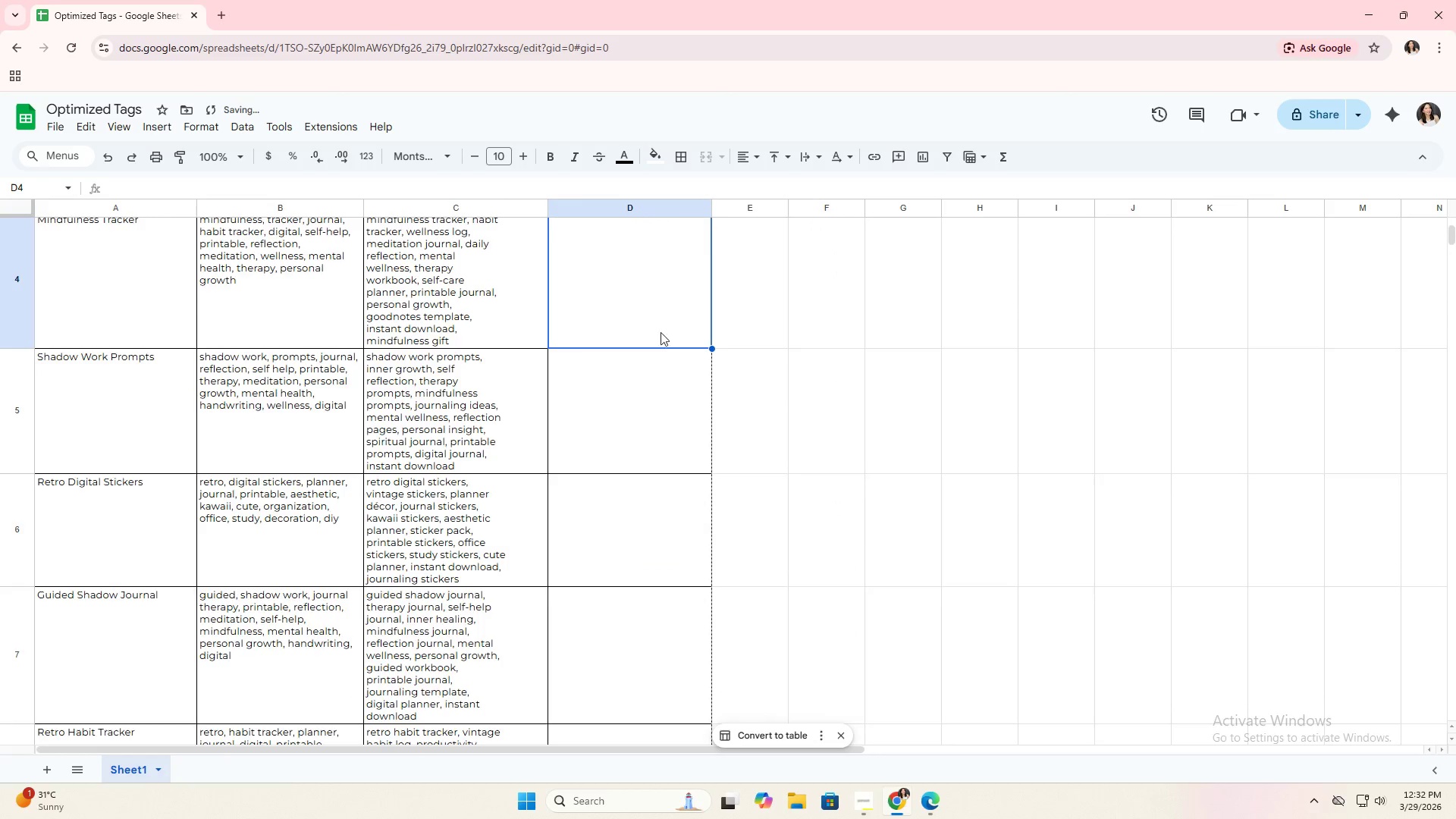 
left_click([664, 362])
 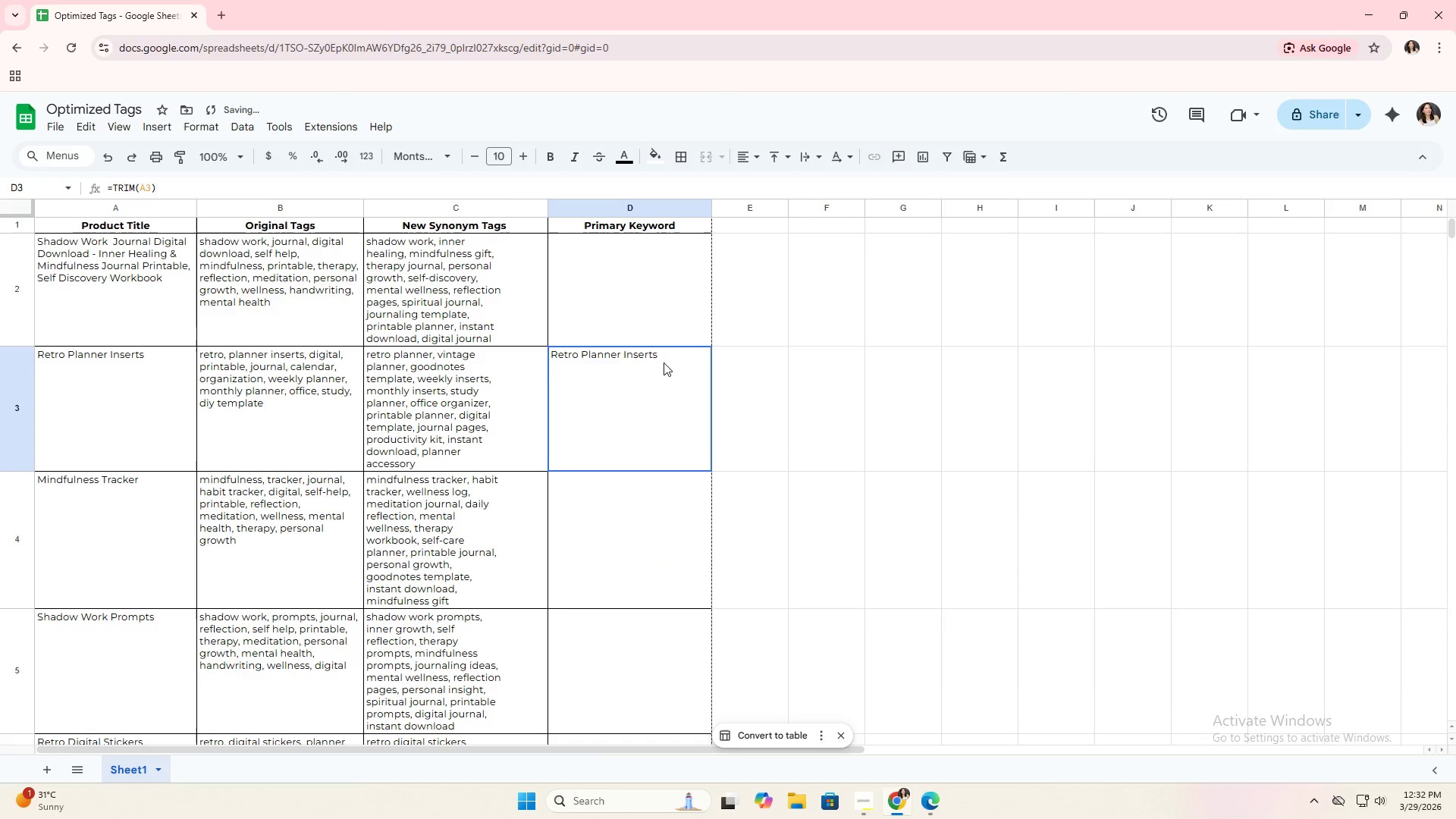 
key(Backspace)
 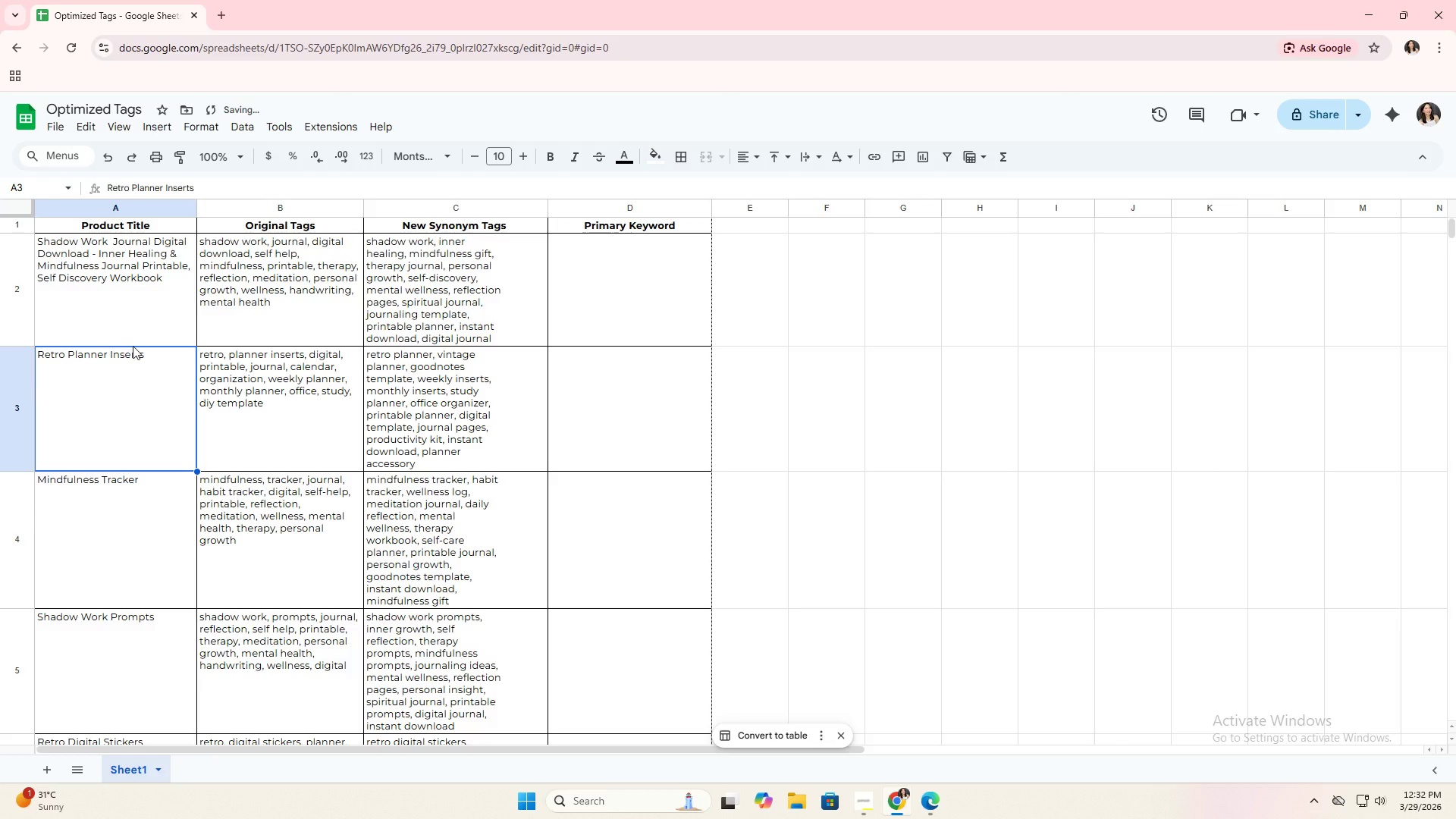 
scroll: coordinate [663, 350], scroll_direction: up, amount: 4.0
 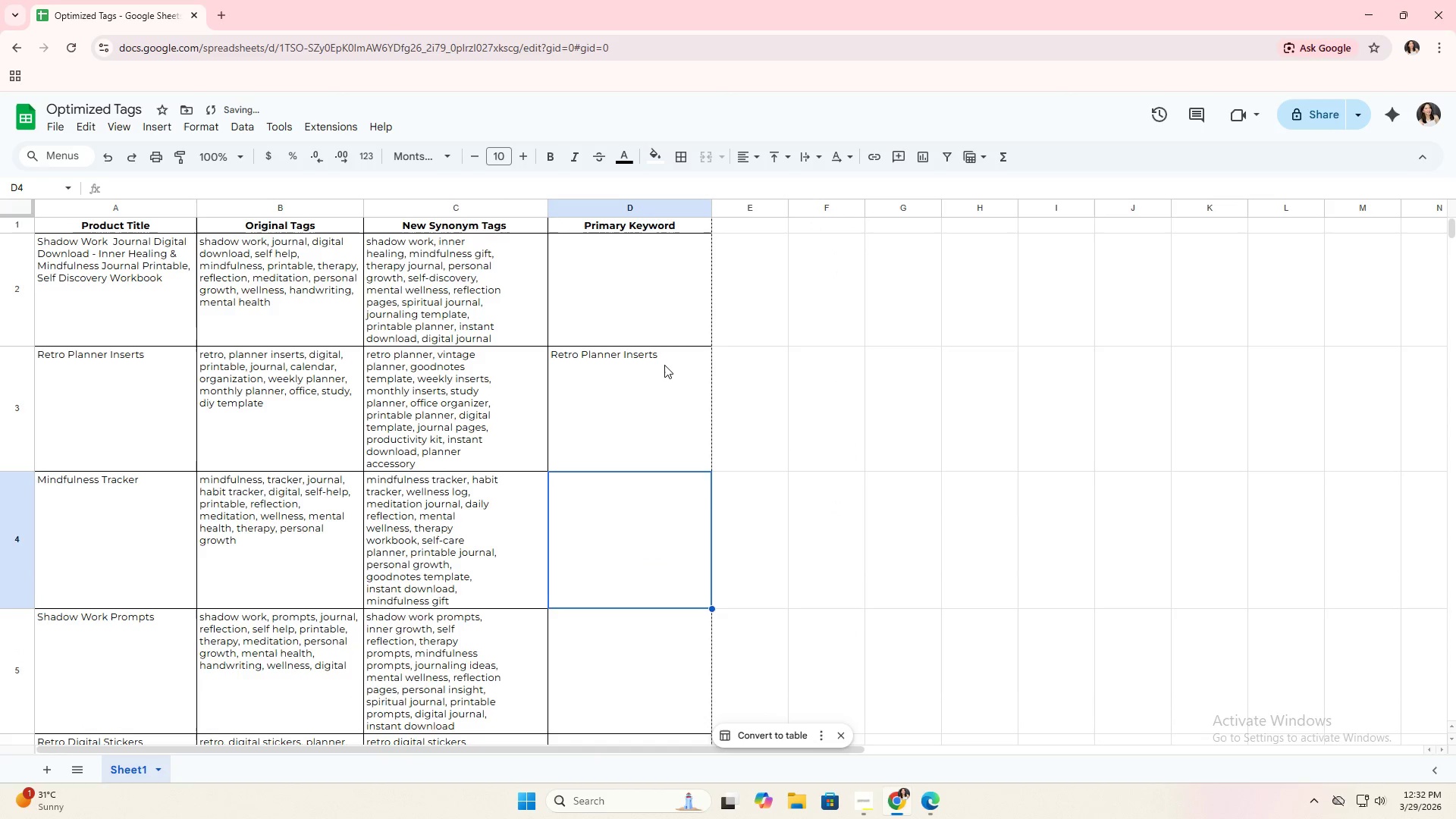 
double_click([144, 356])
 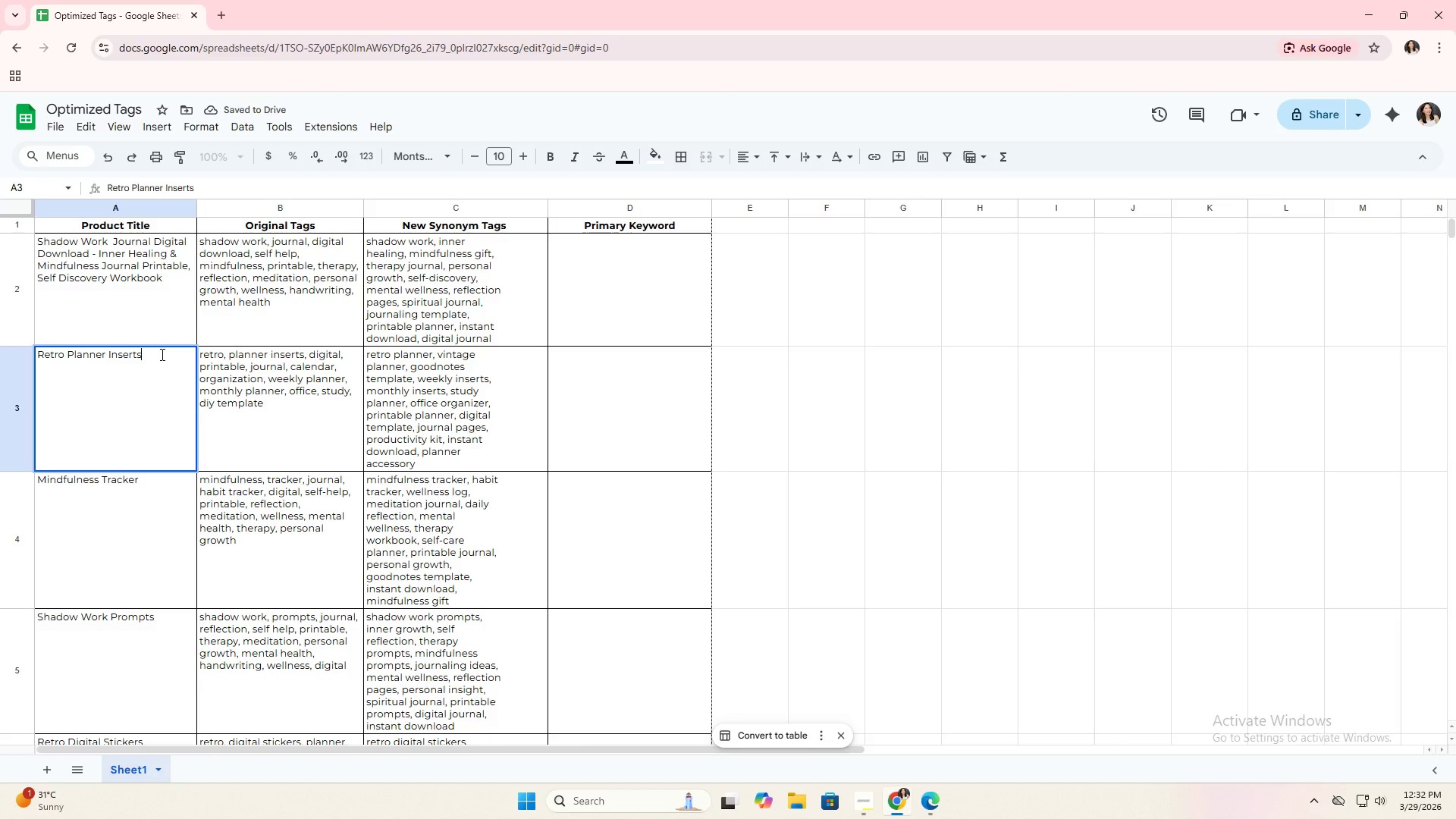 
type( Printable - Vintage Weekly & Monthly Pages,m )
key(Backspace)
key(Backspace)
type( Goodnotes Template, Digital Planner Kir)
key(Backspace)
type(t)
 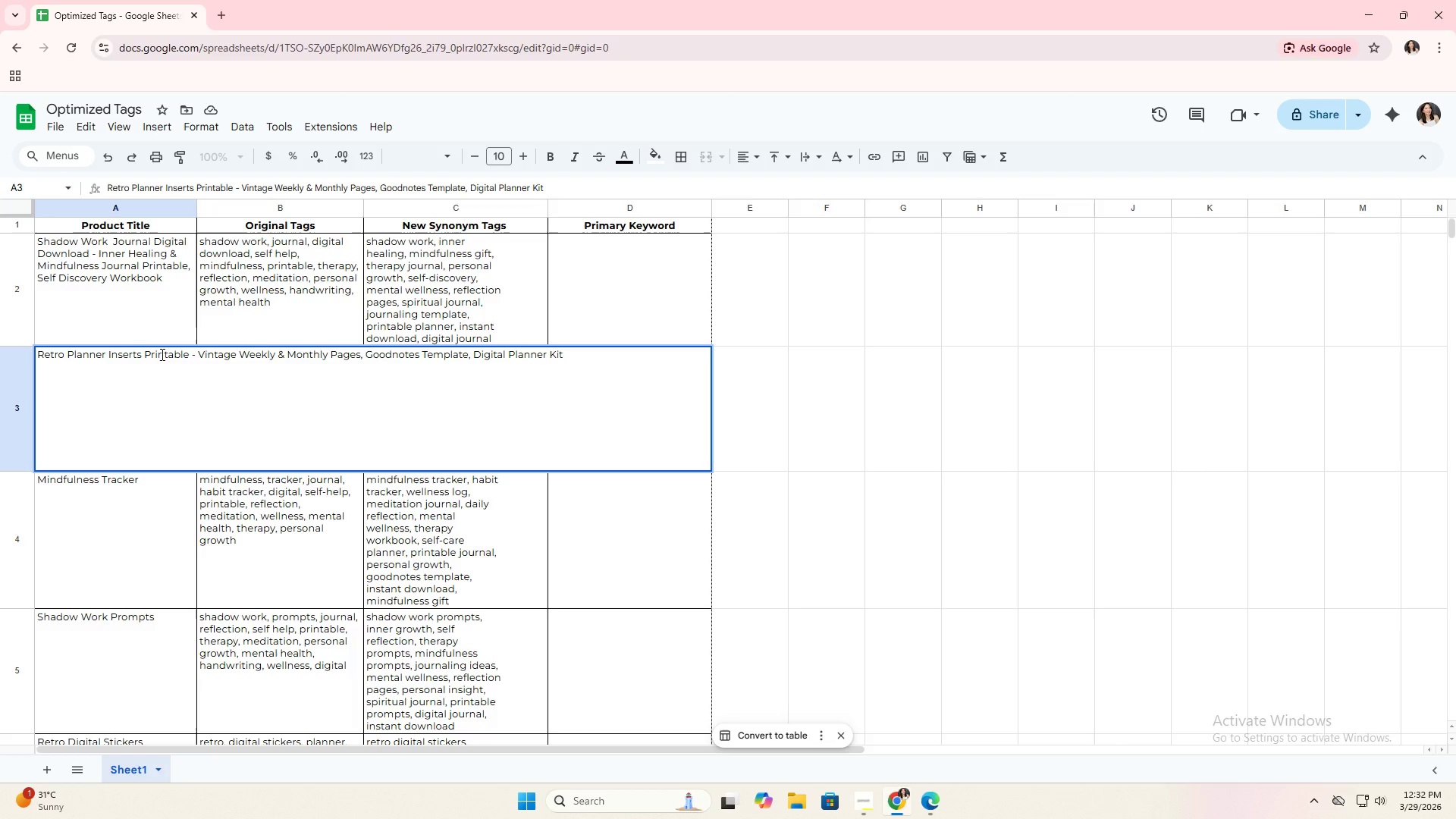 
key(Enter)
 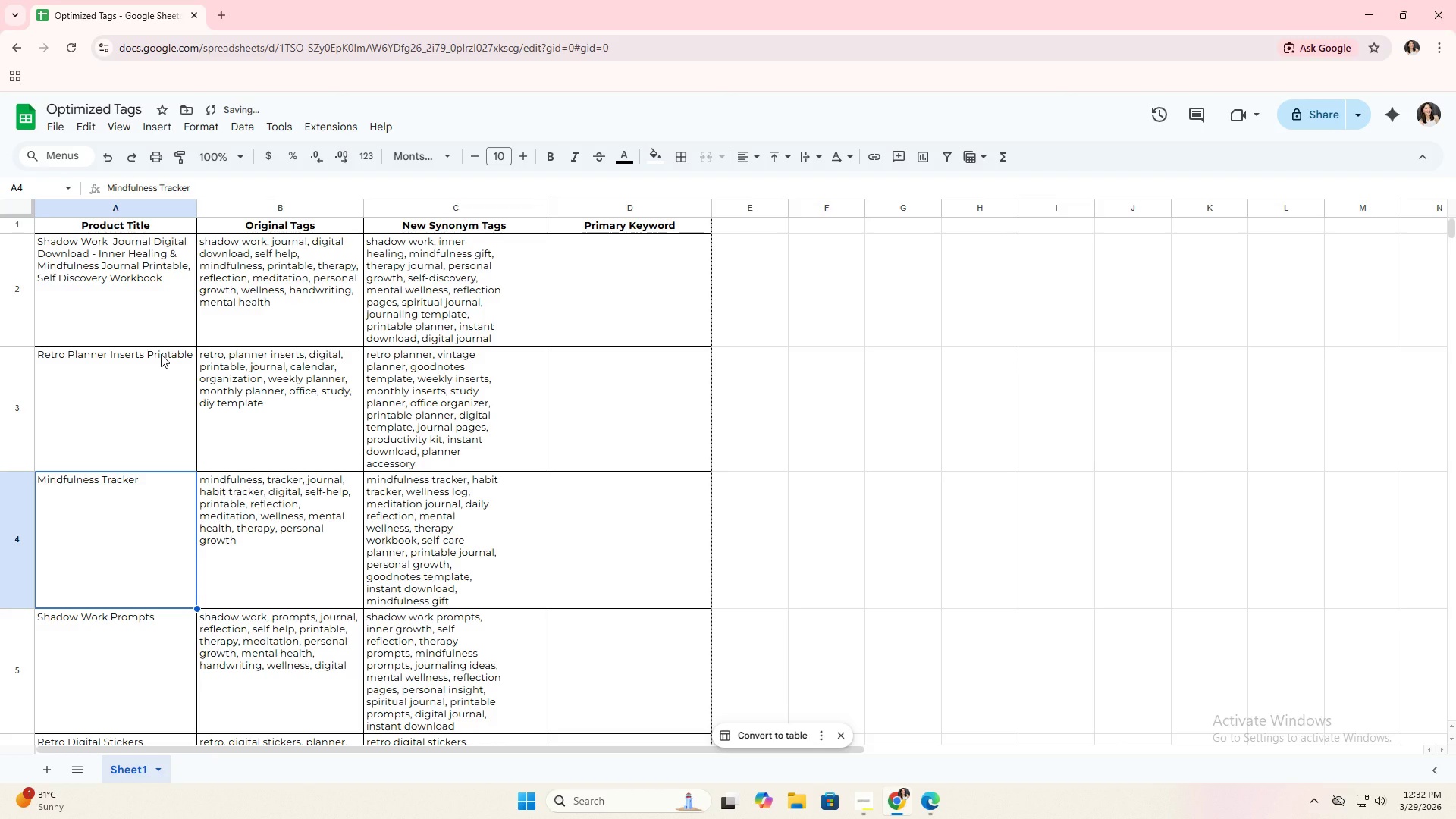 
left_click([161, 354])
 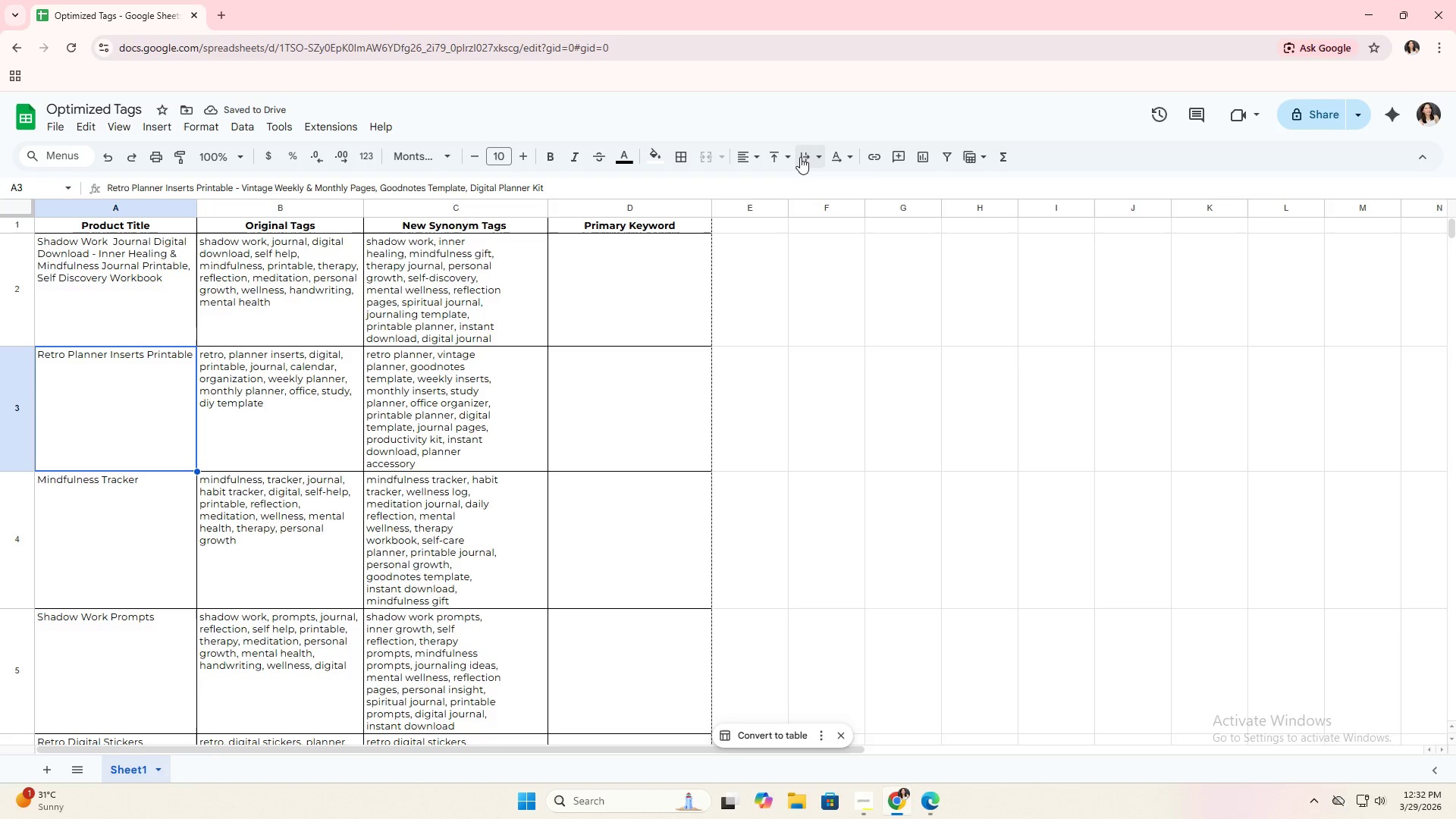 
double_click([843, 190])
 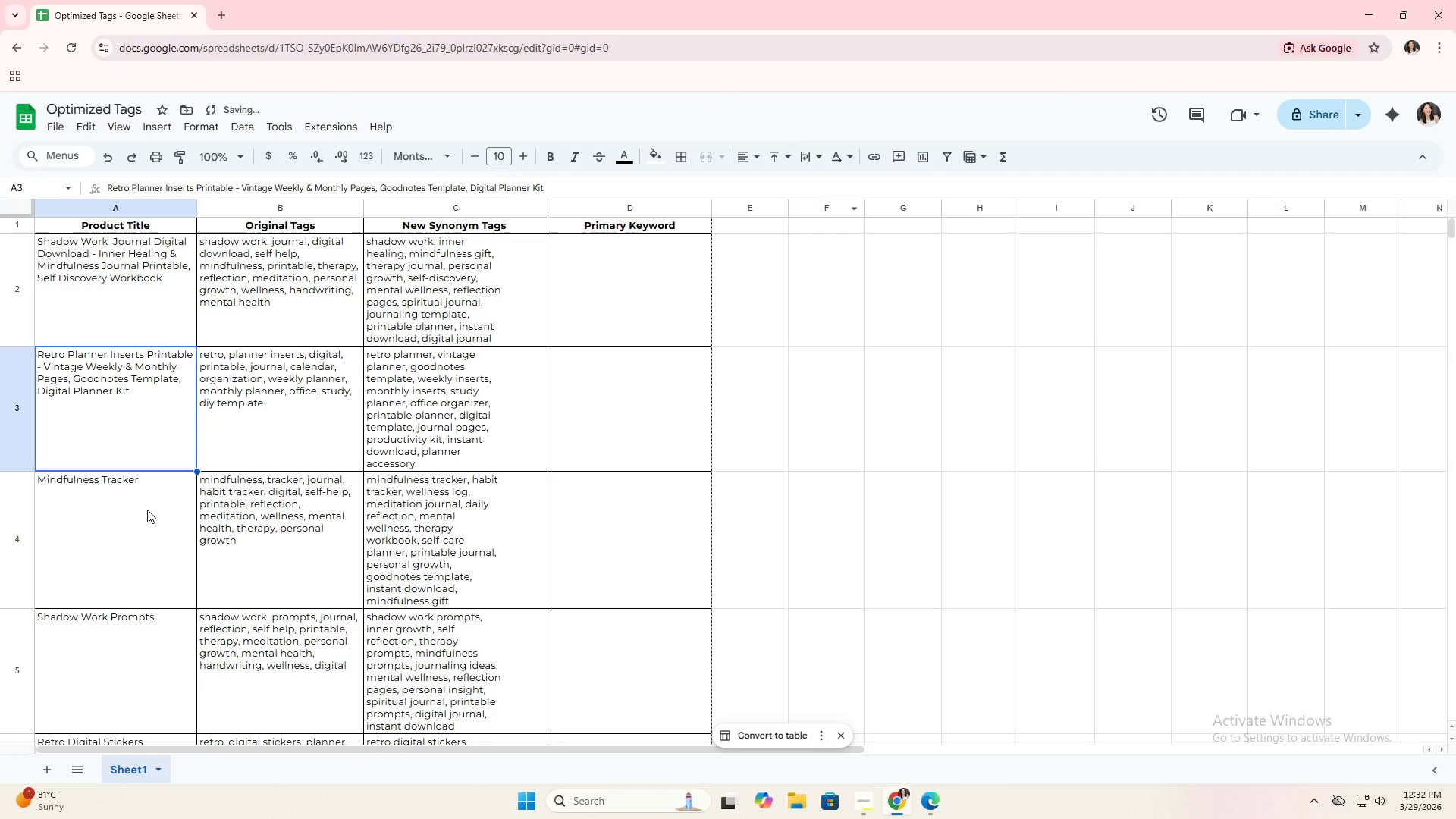 
double_click([153, 519])
 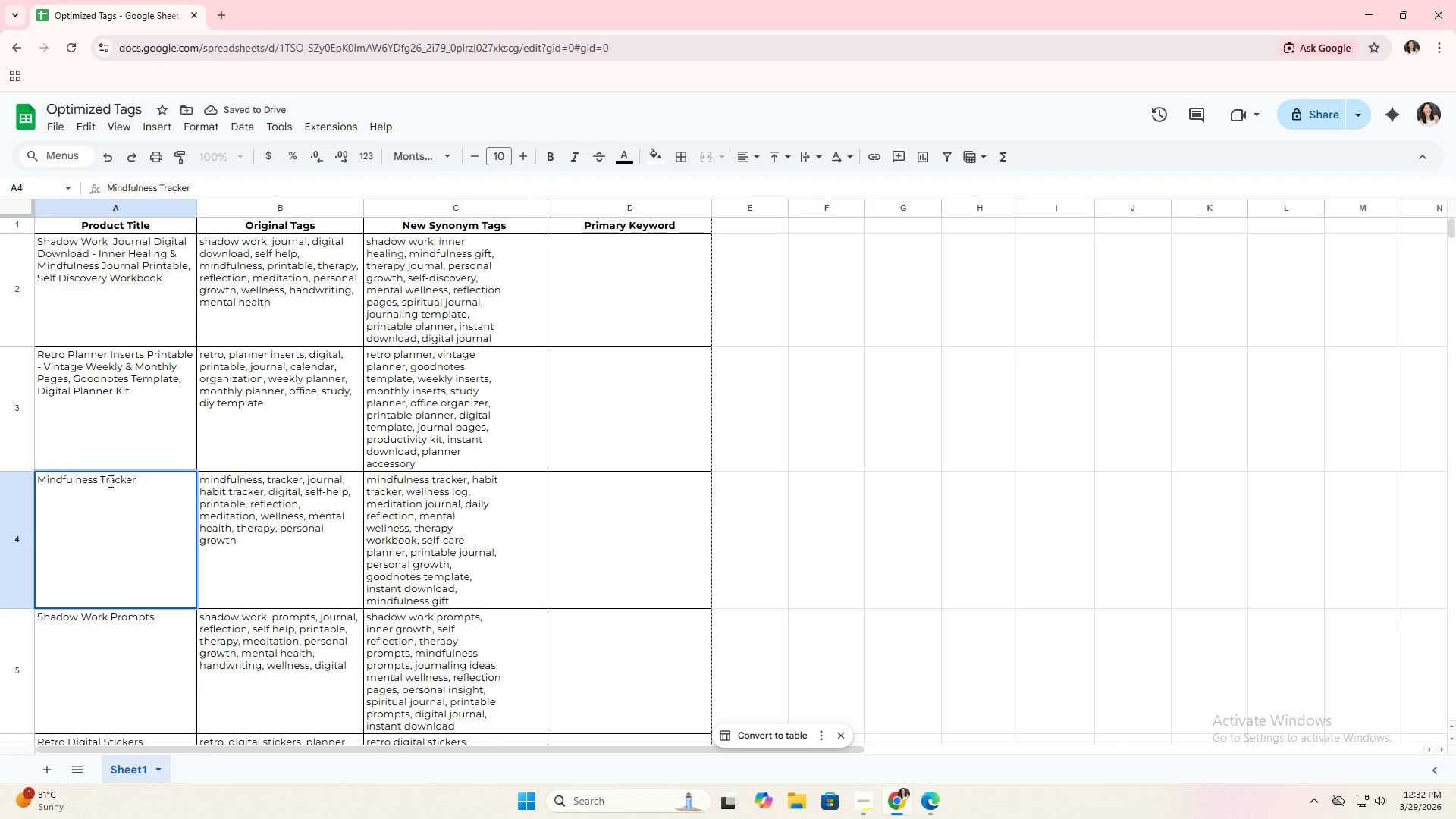 
left_click([101, 484])
 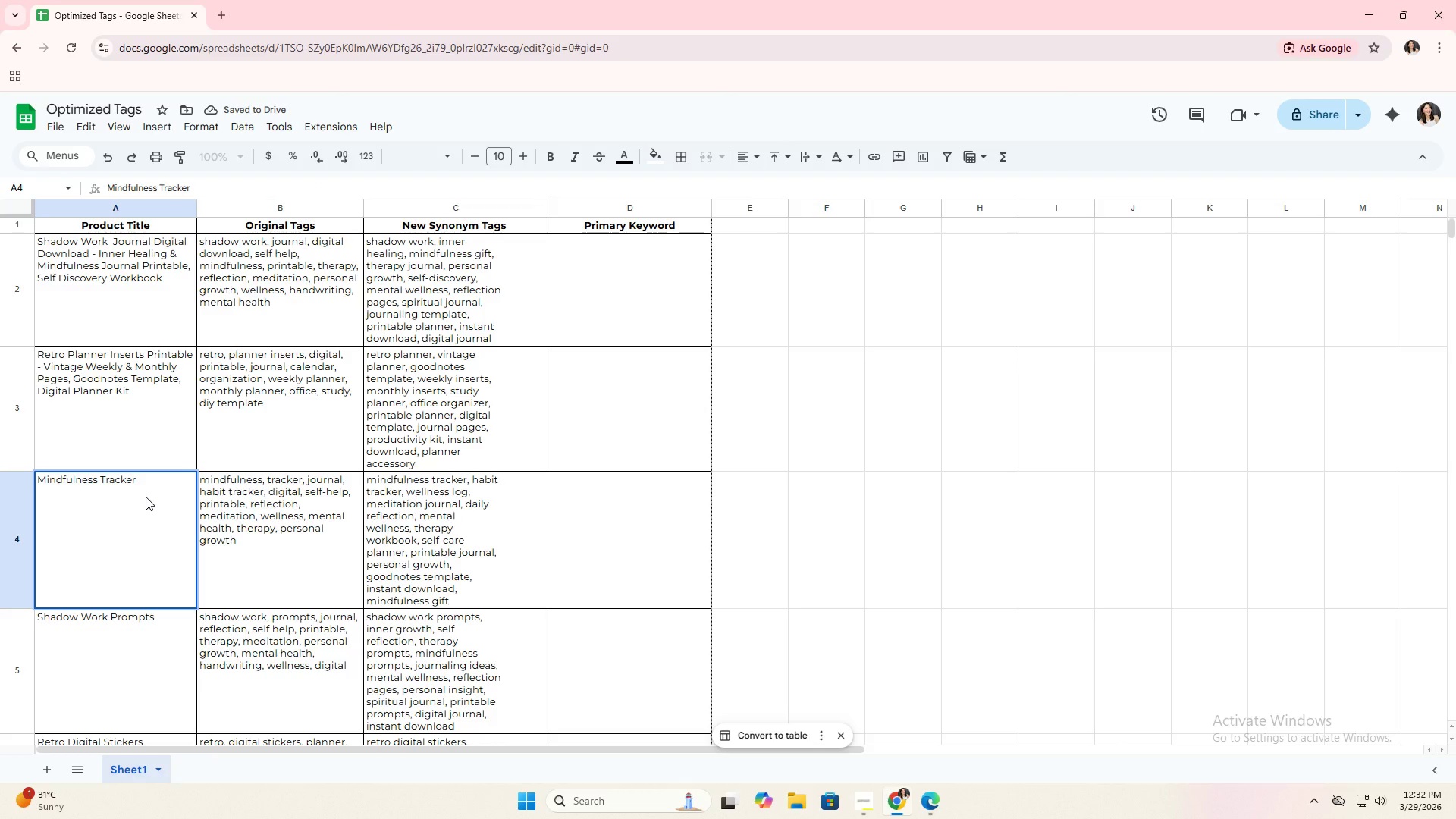 
type(Habit )
 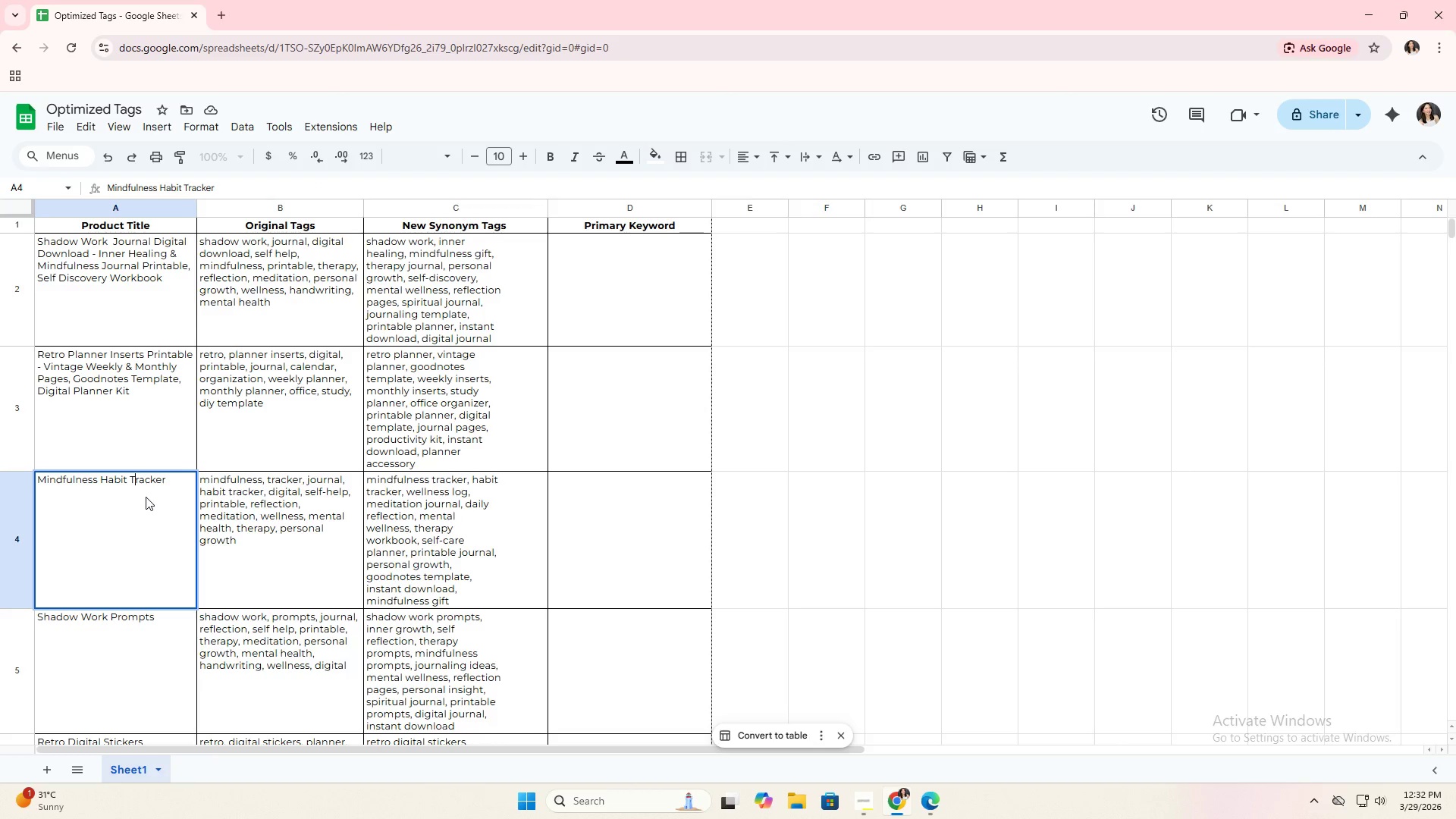 
key(ArrowRight)
 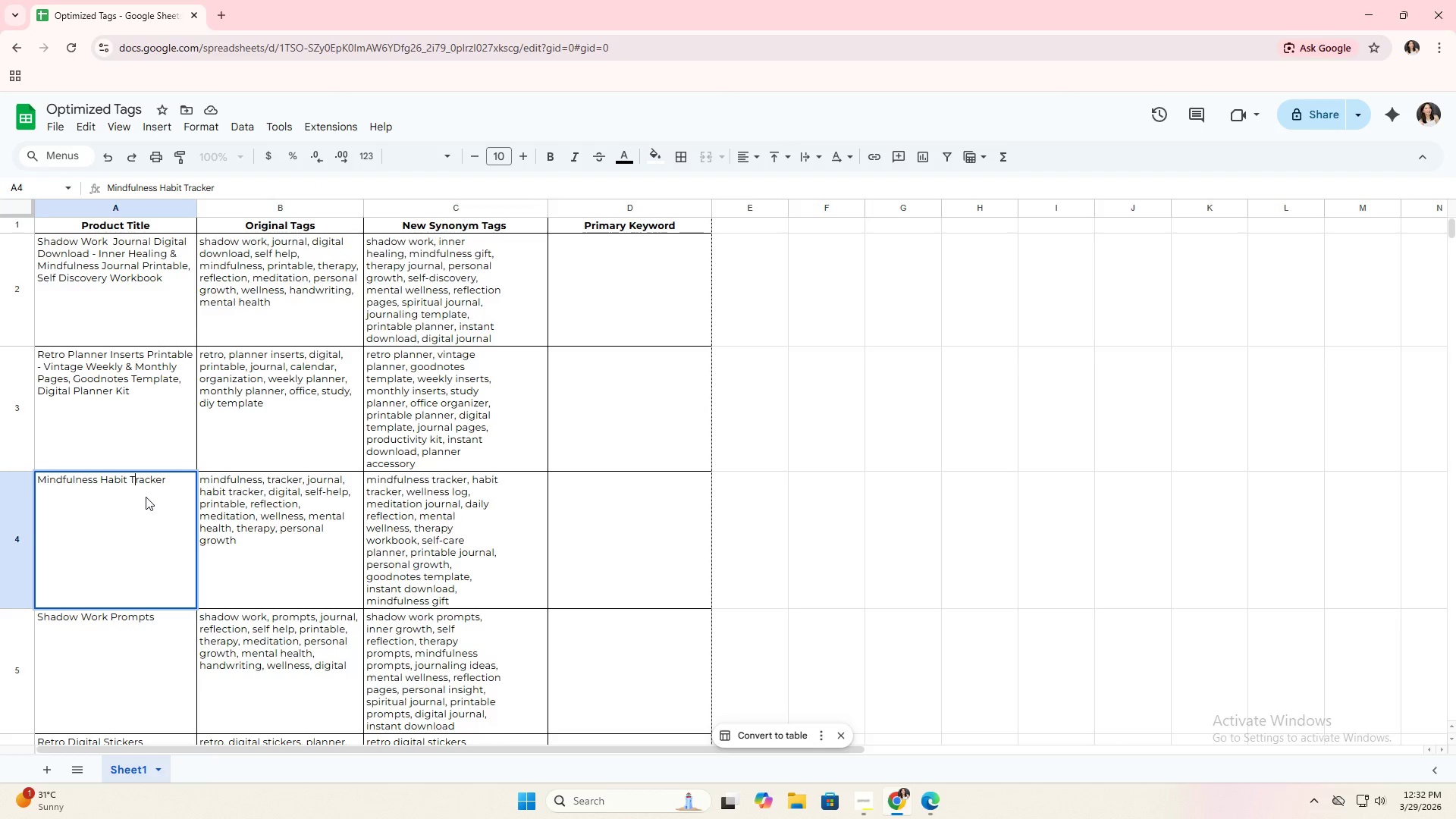 
key(ArrowRight)
 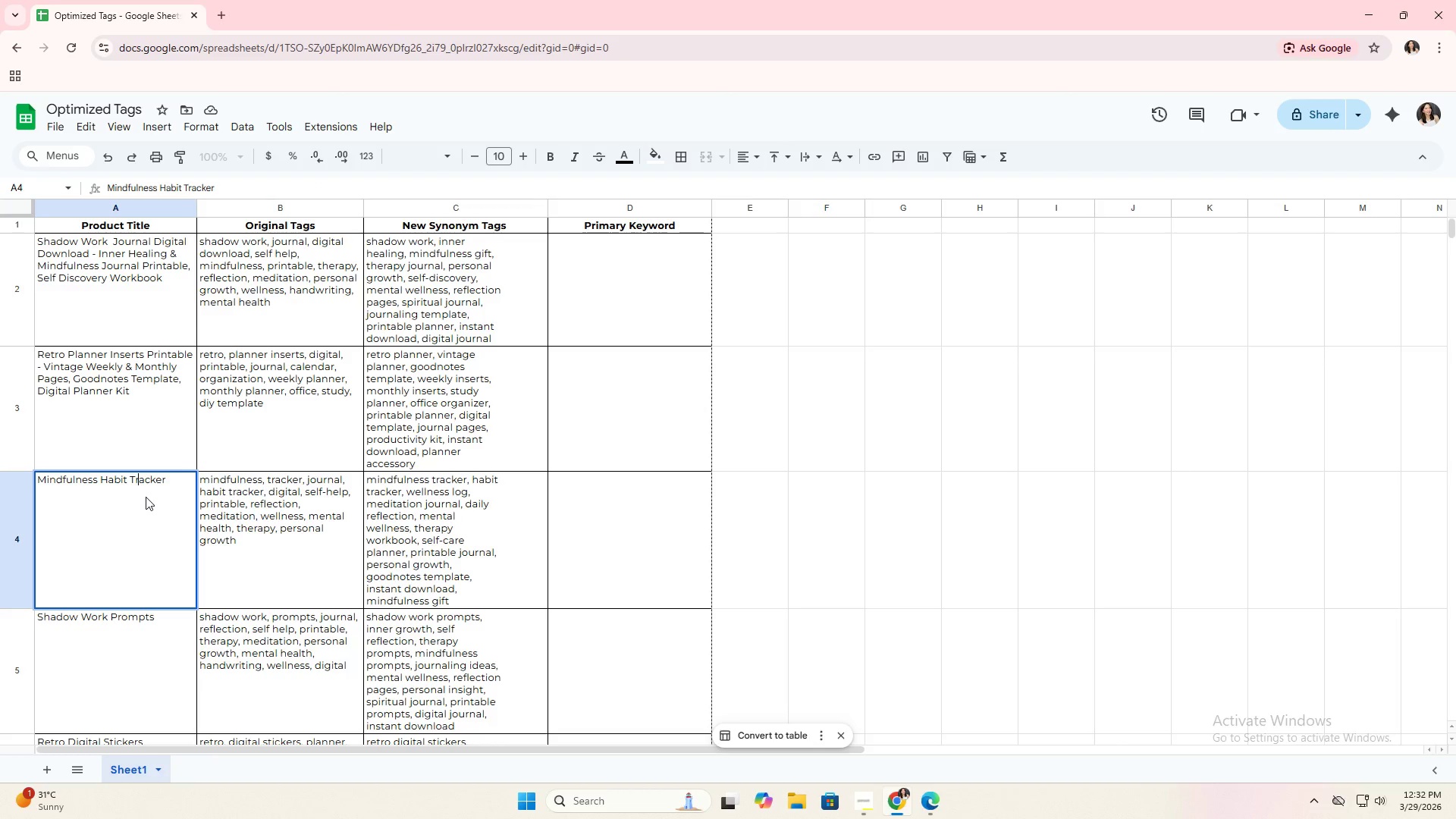 
key(ArrowRight)
 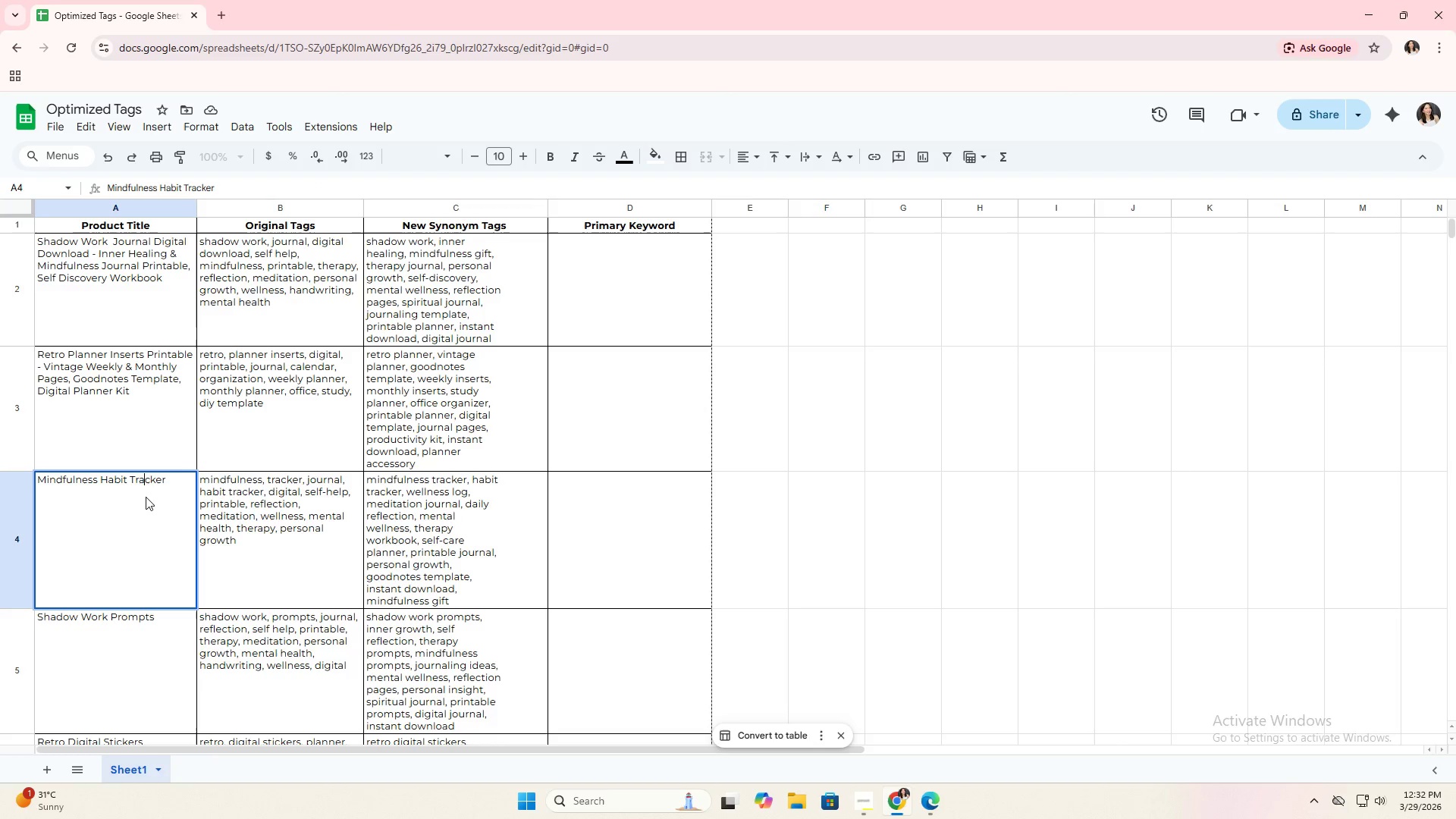 
key(ArrowRight)
 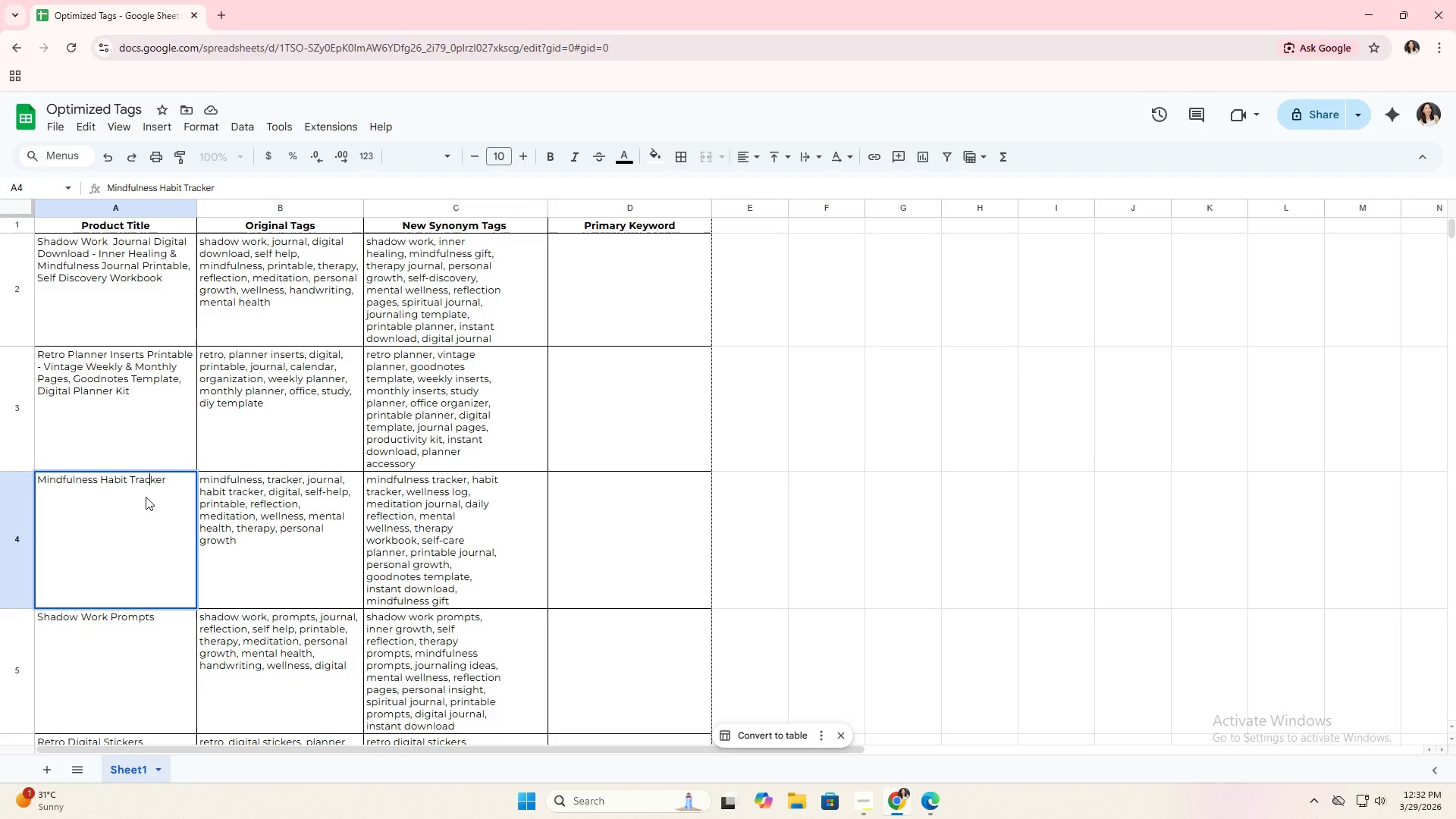 
key(ArrowRight)
 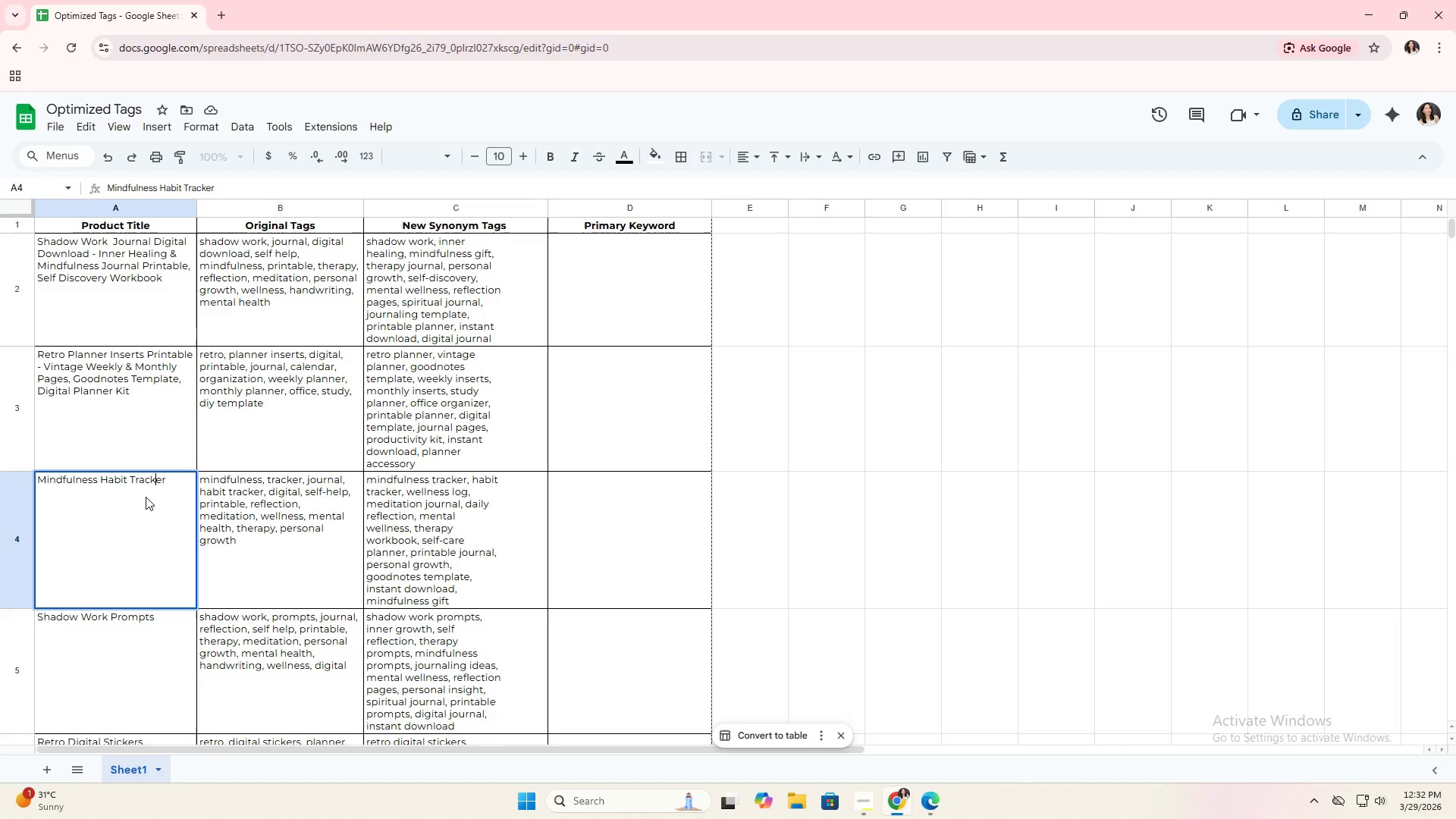 
key(ArrowRight)
 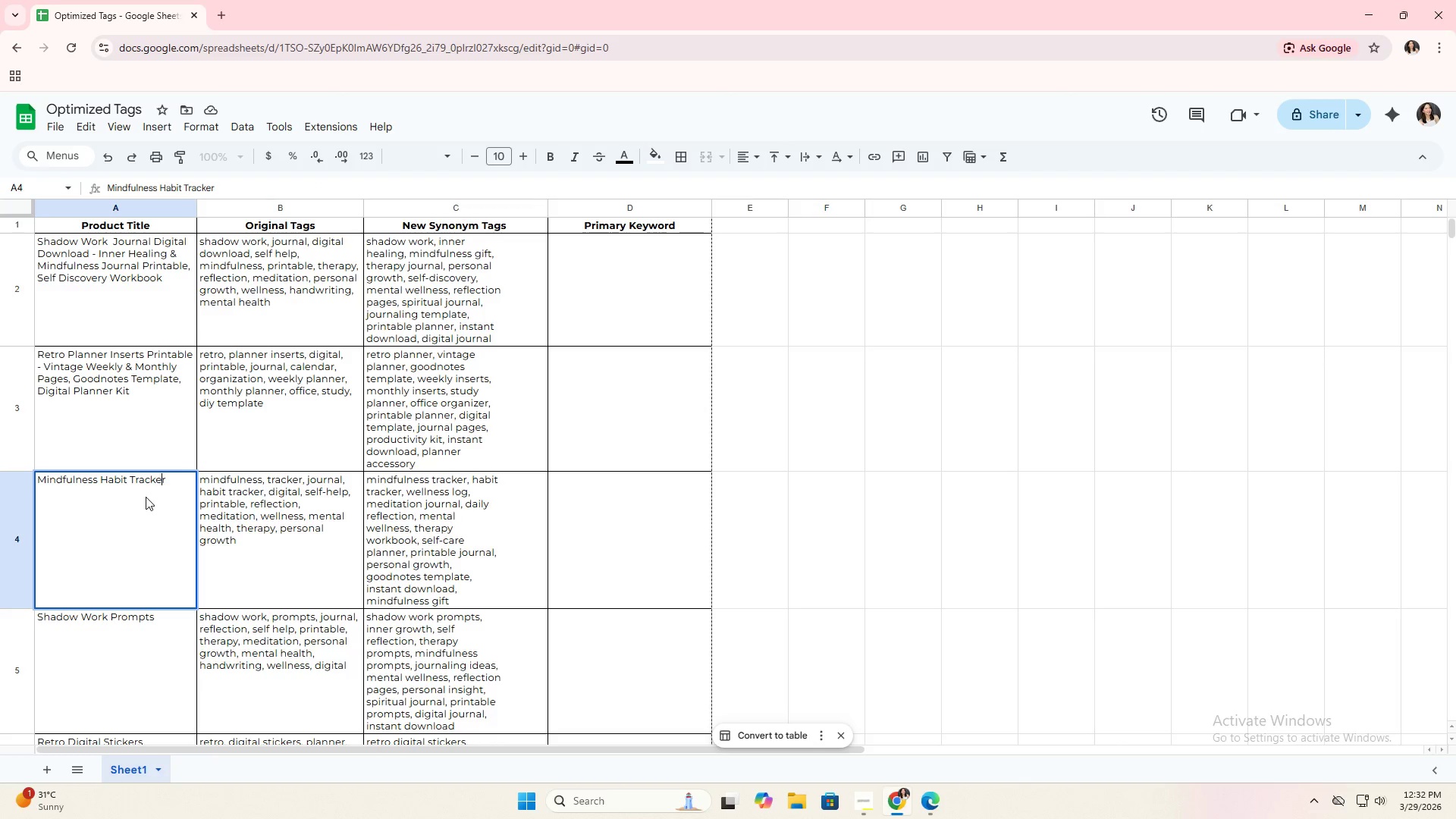 
key(ArrowRight)
 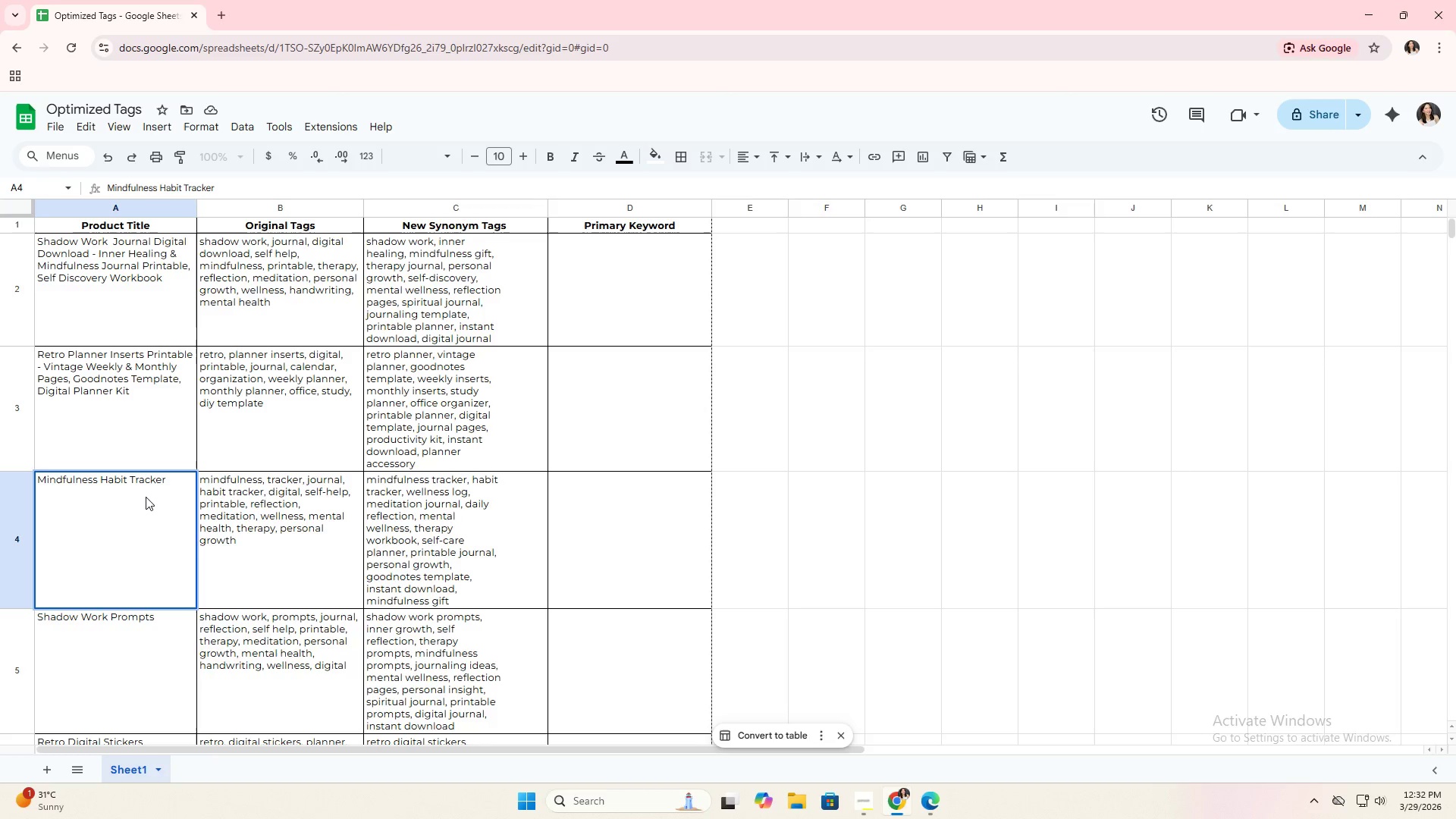 
type( Printable - Self-Care )
key(Backspace)
key(Backspace)
key(Backspace)
key(Backspace)
key(Backspace)
key(Backspace)
type( Care )
 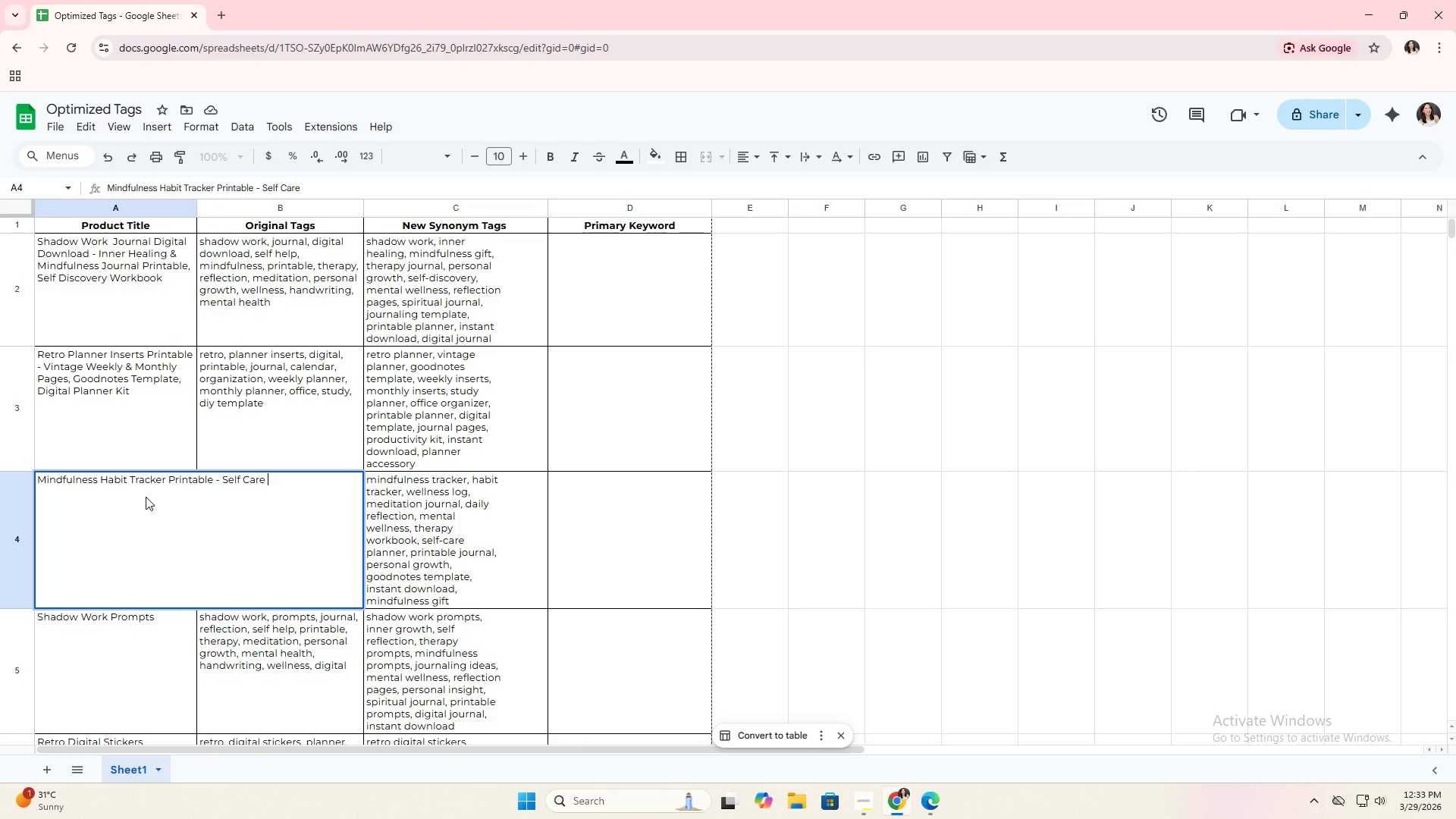 
wait(5.27)
 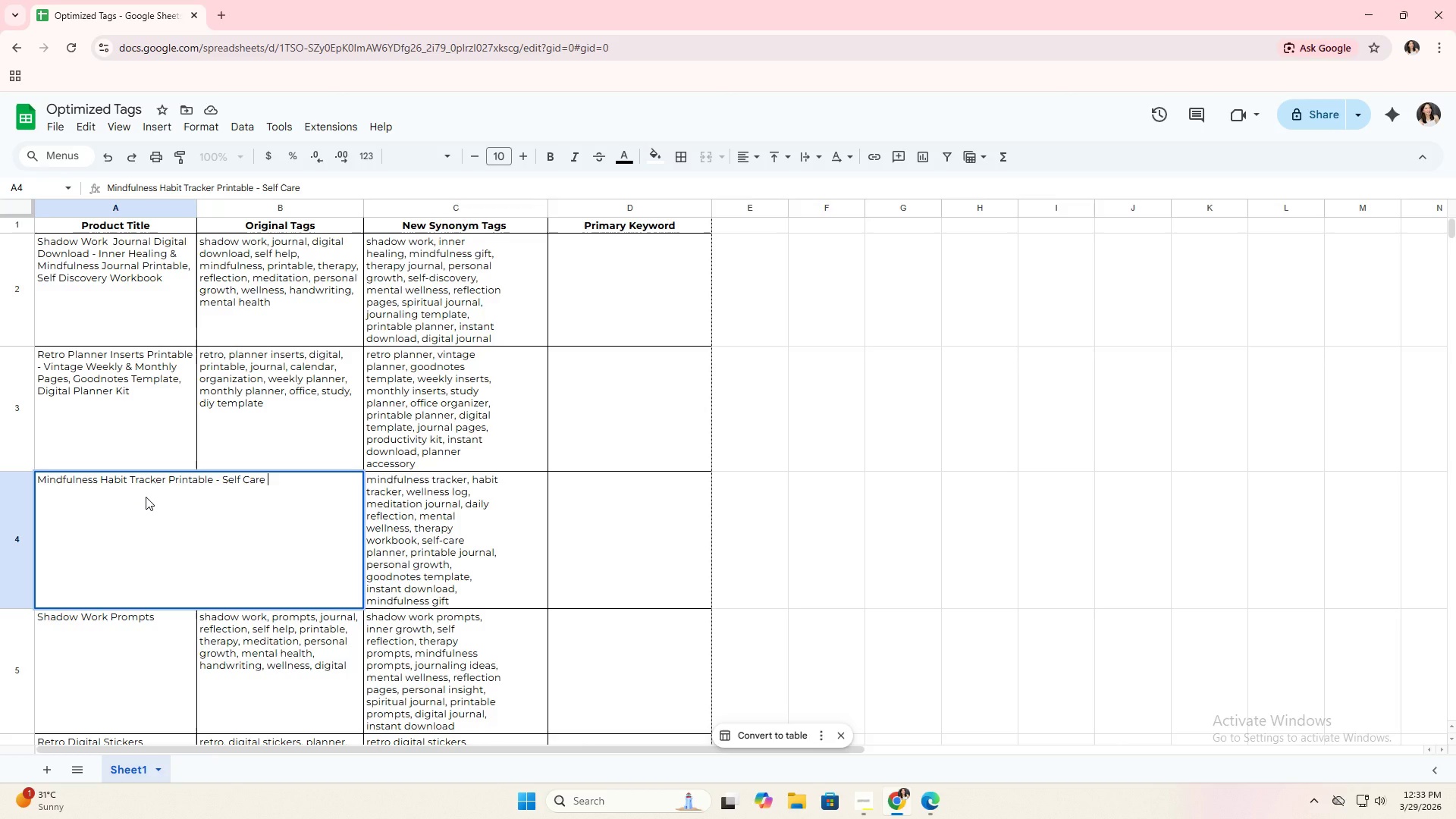 
type(& Wellness Log, Dau)
key(Backspace)
type(ily Reflection Journal, Digital Planner )
 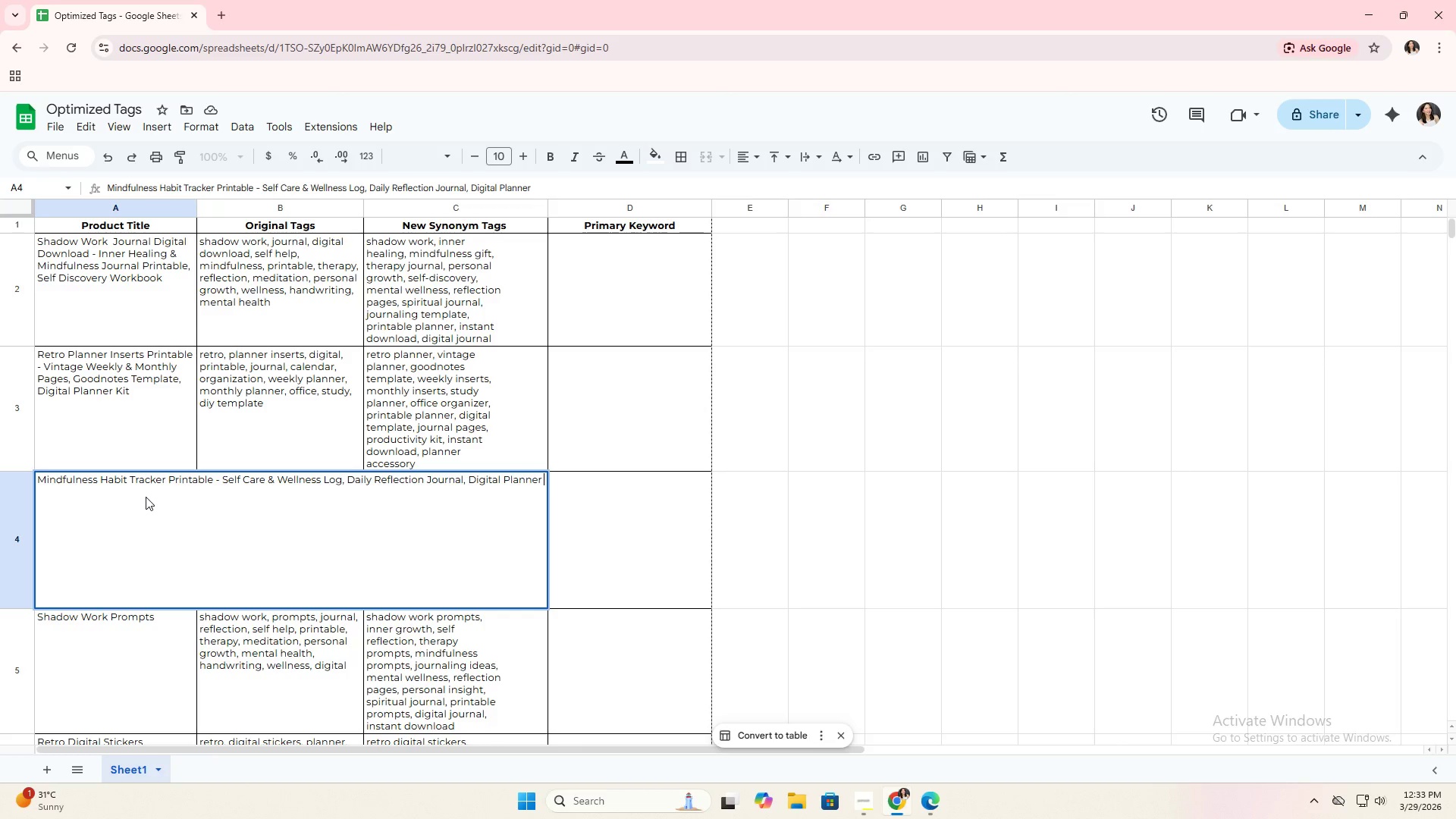 
wait(13.41)
 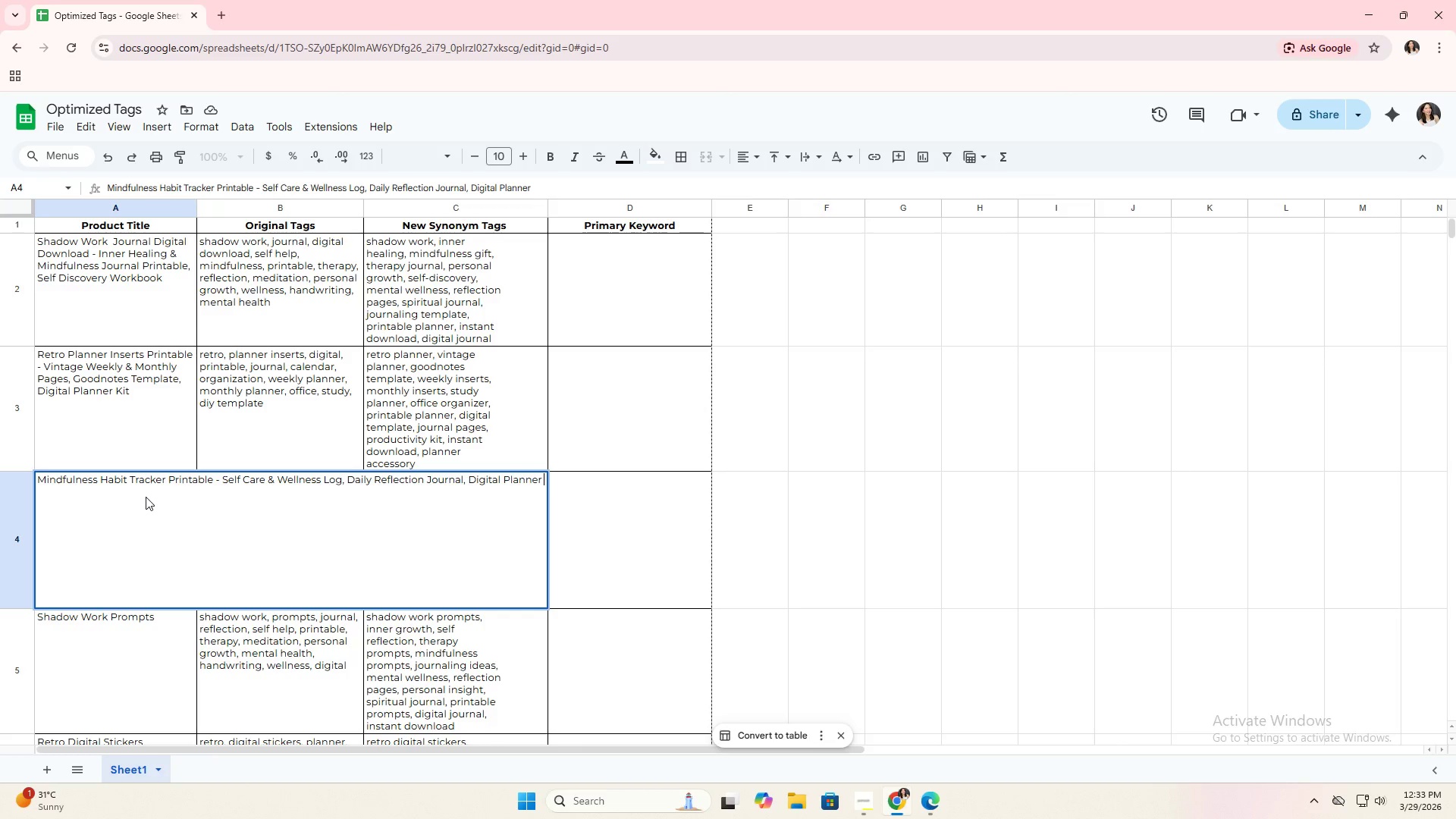 
type(Te)
key(Backspace)
type(plate, )
key(Backspace)
key(Backspace)
 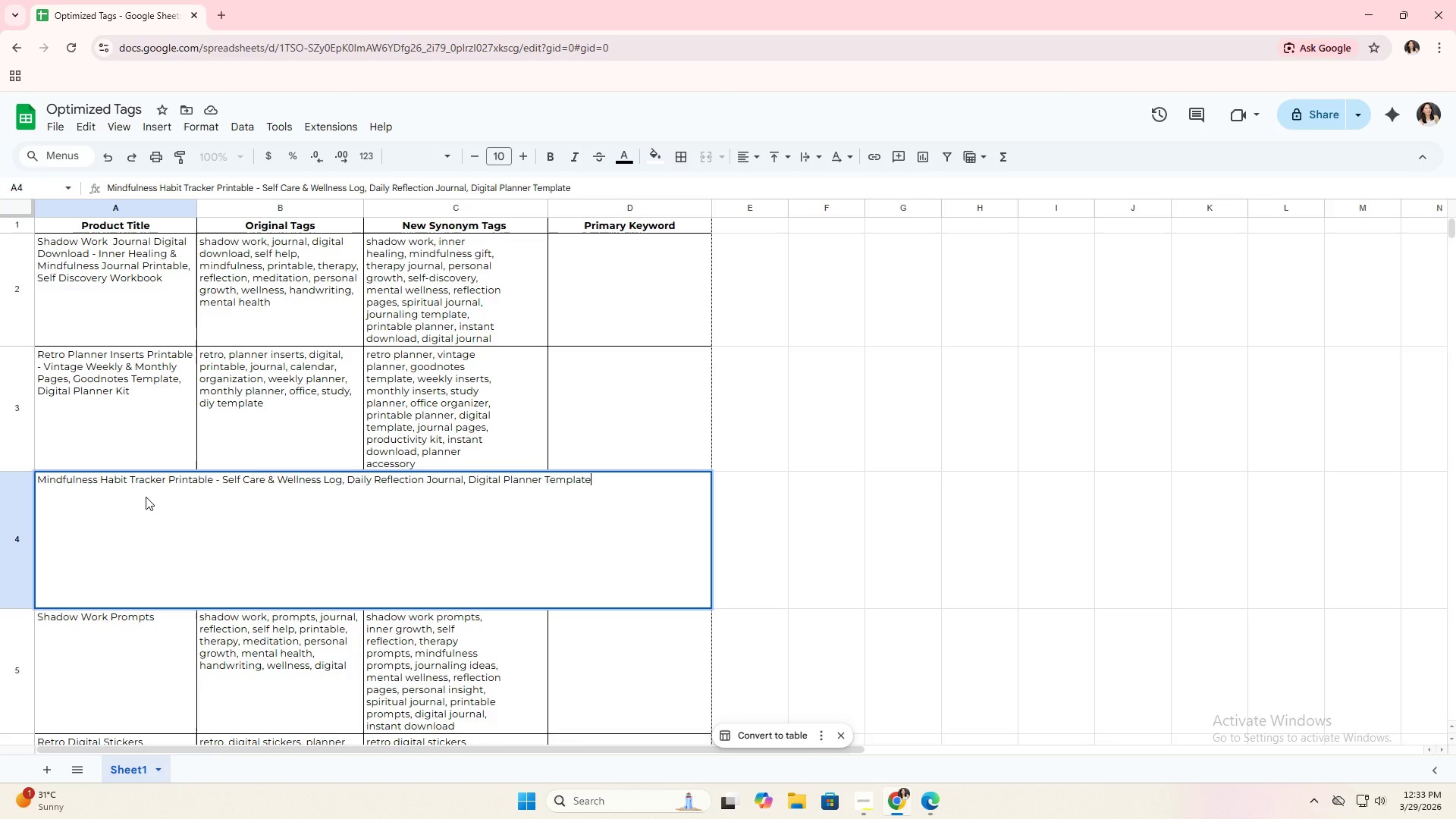 
hold_key(key=M, duration=1.59)
 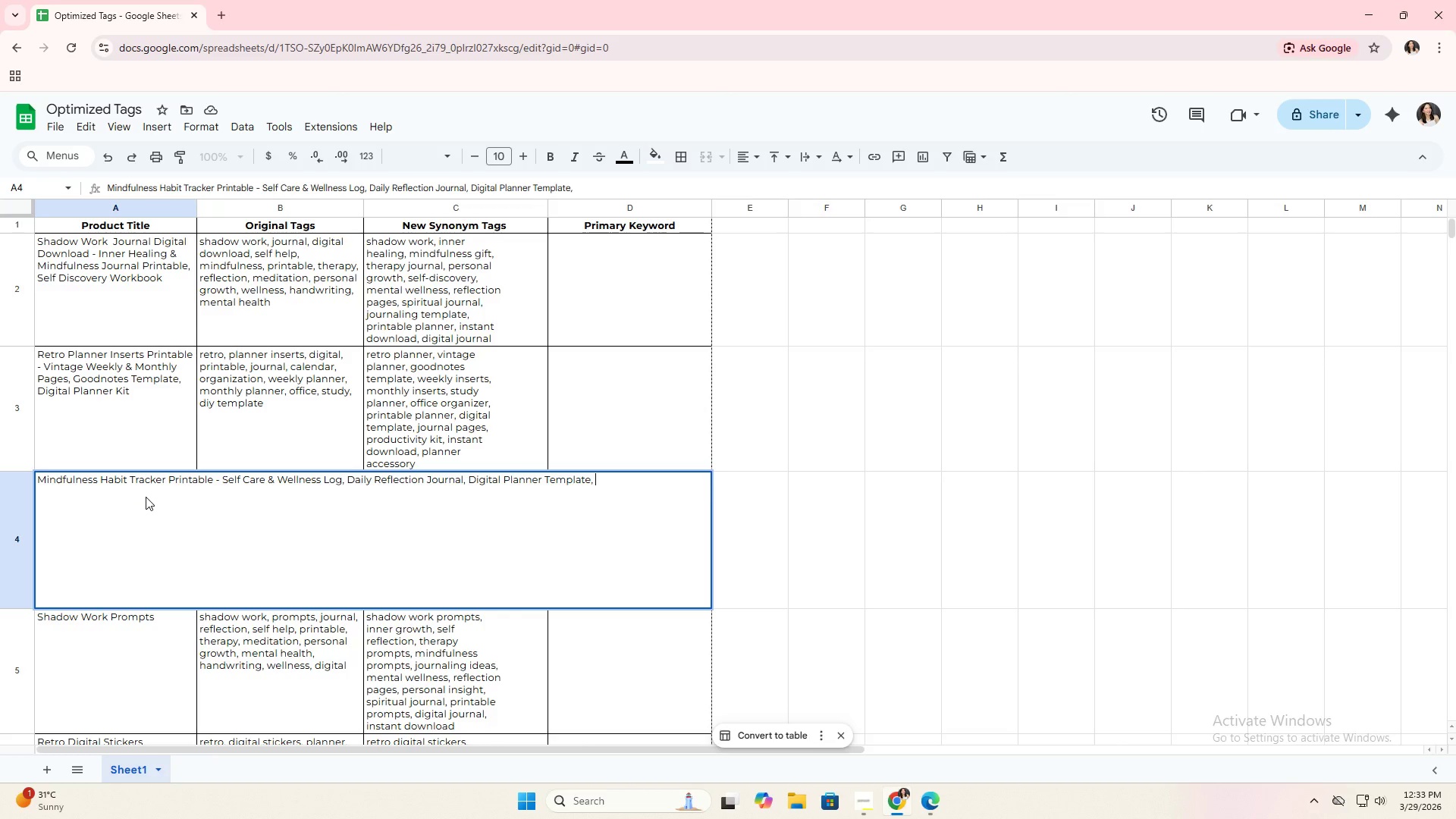 
key(Enter)
 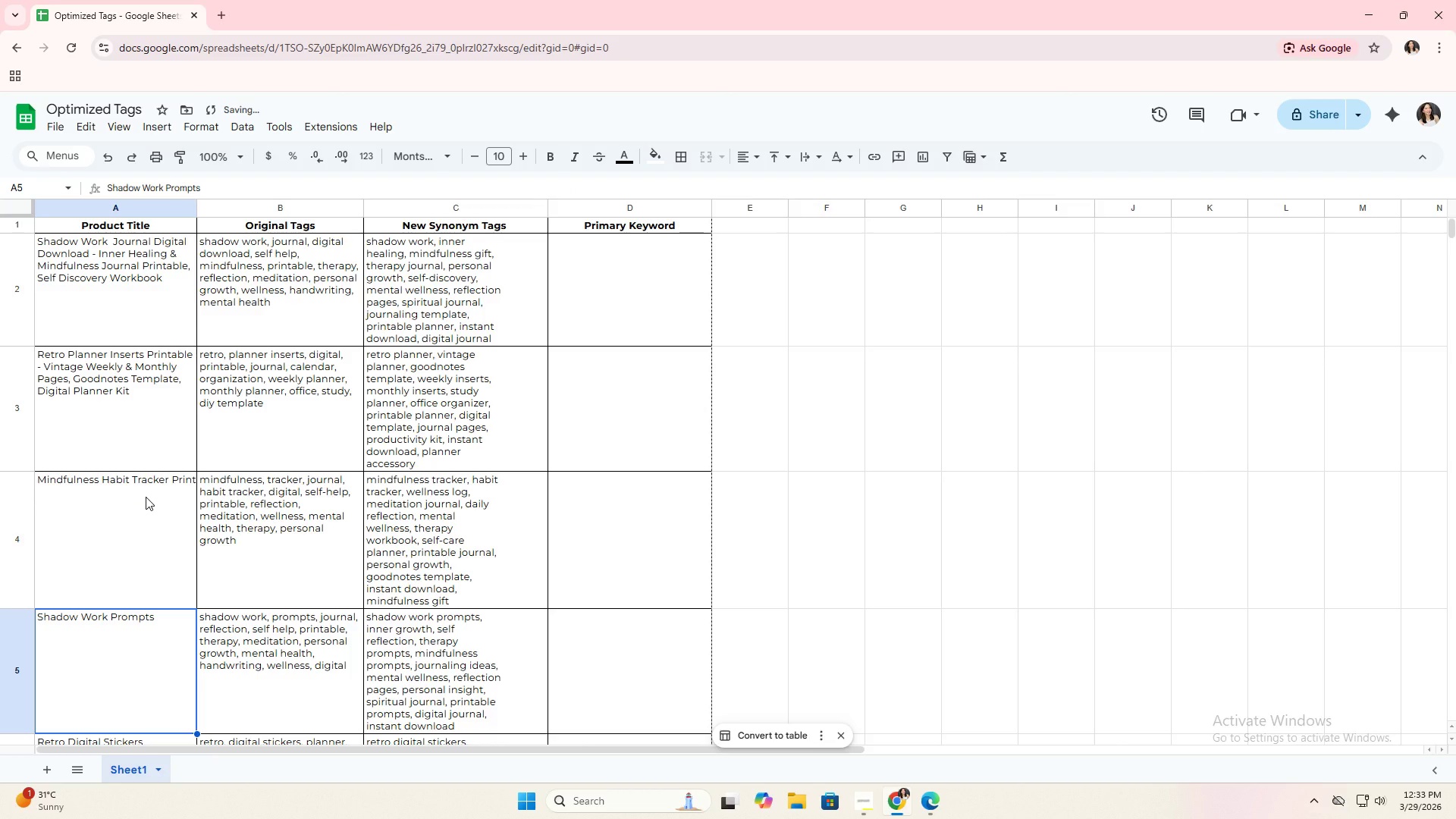 
left_click_drag(start_coordinate=[139, 474], to_coordinate=[138, 479])
 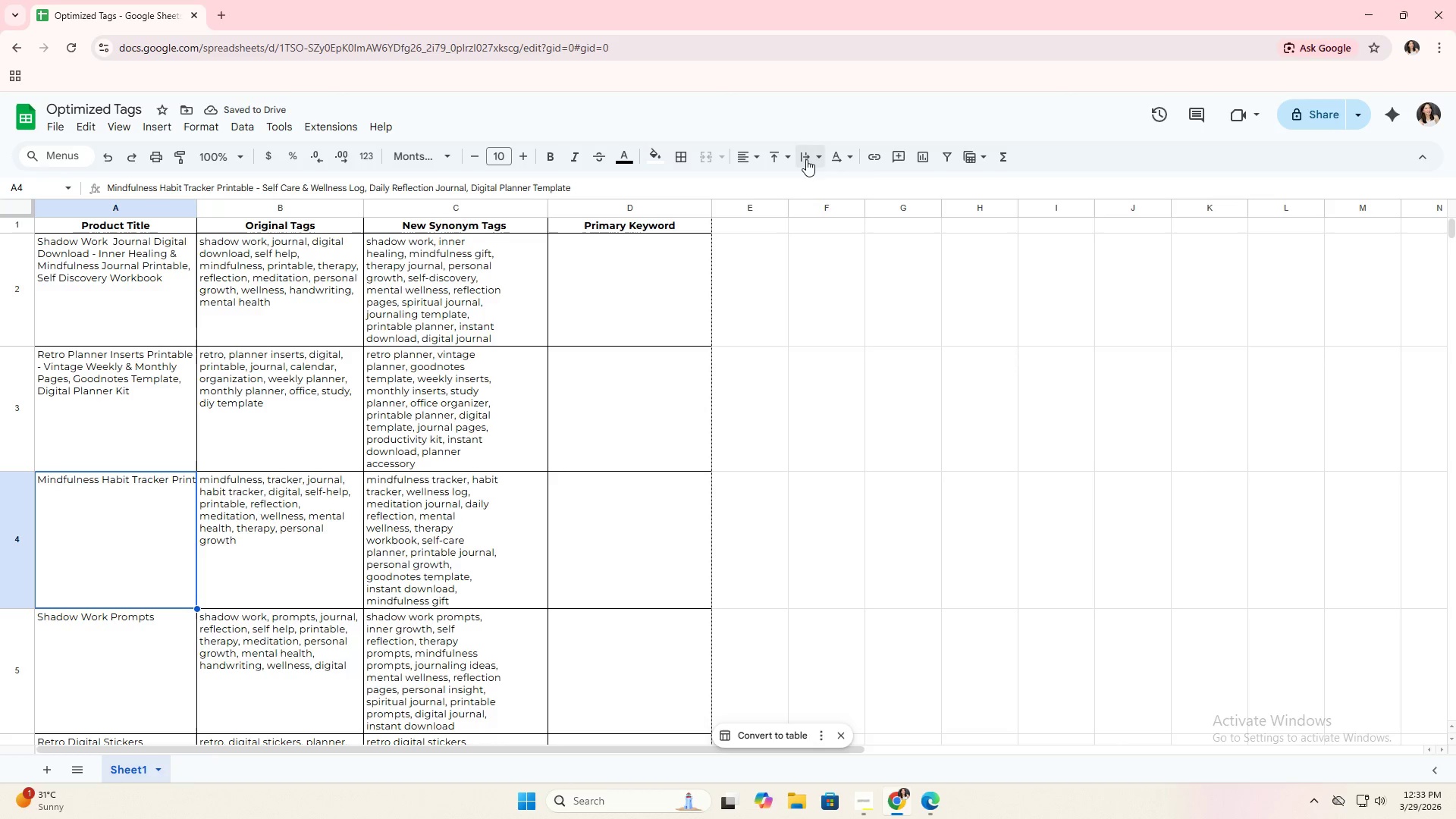 
double_click([839, 191])
 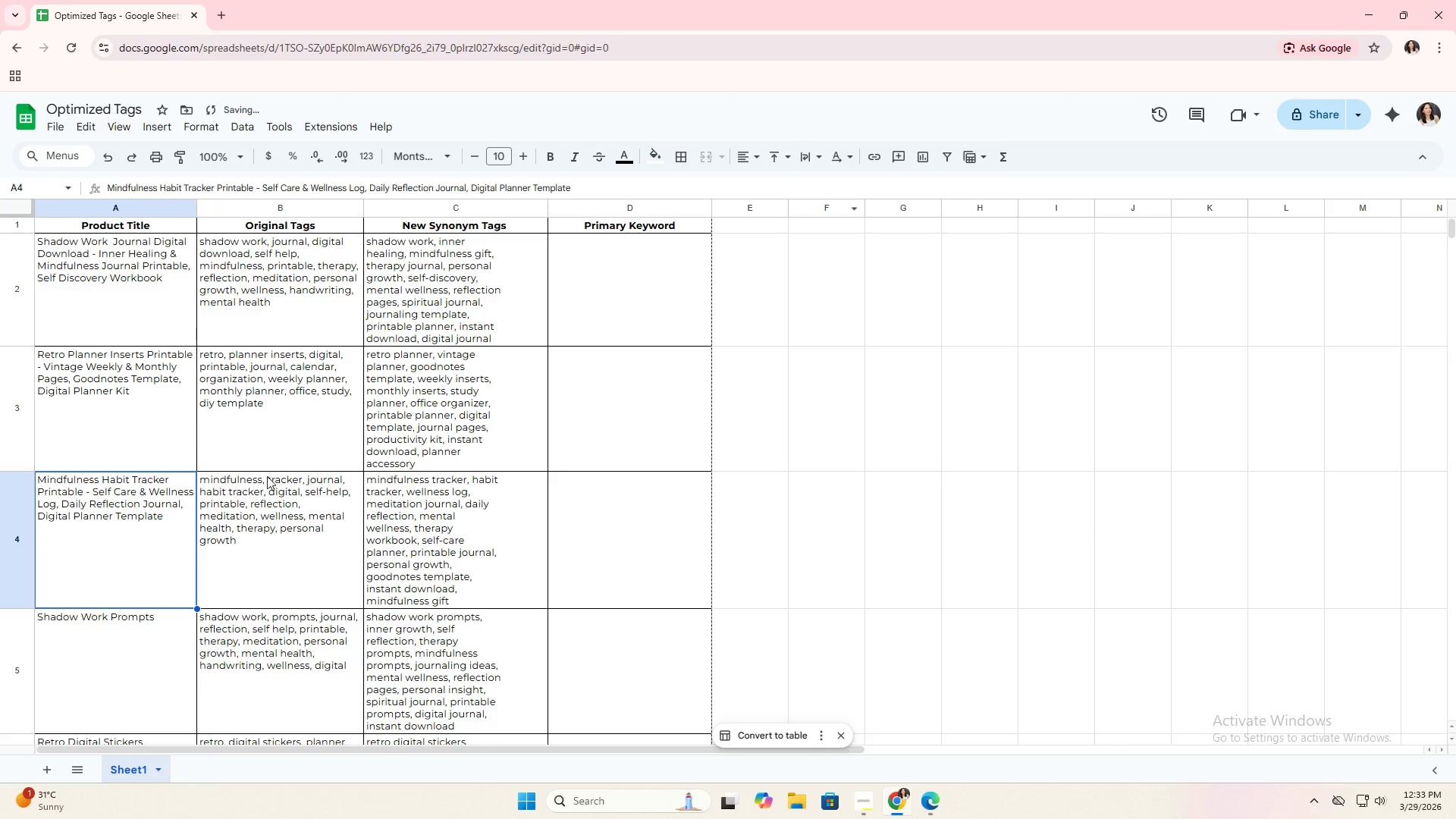 
scroll: coordinate [256, 482], scroll_direction: down, amount: 2.0
 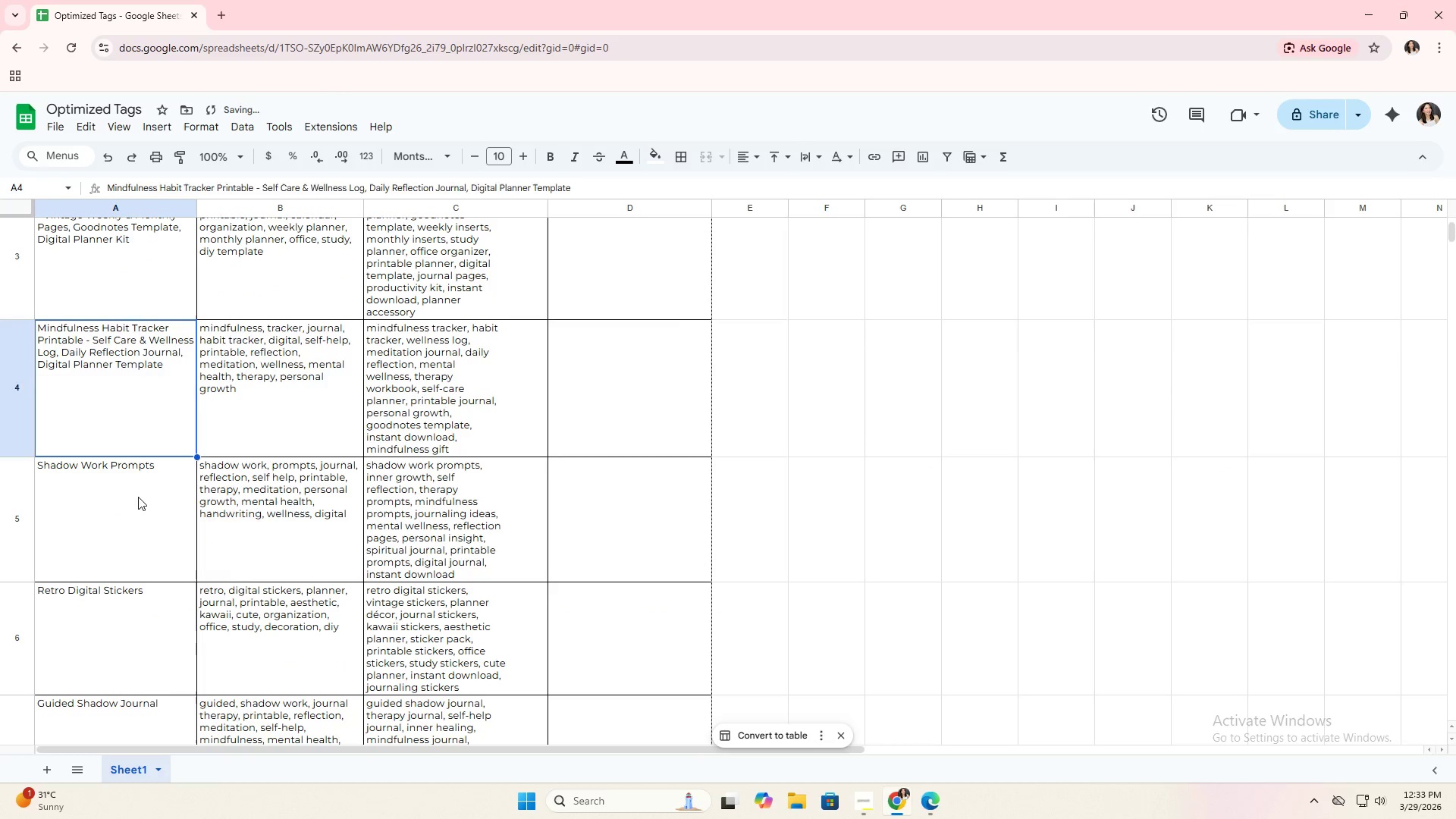 
double_click([140, 495])
 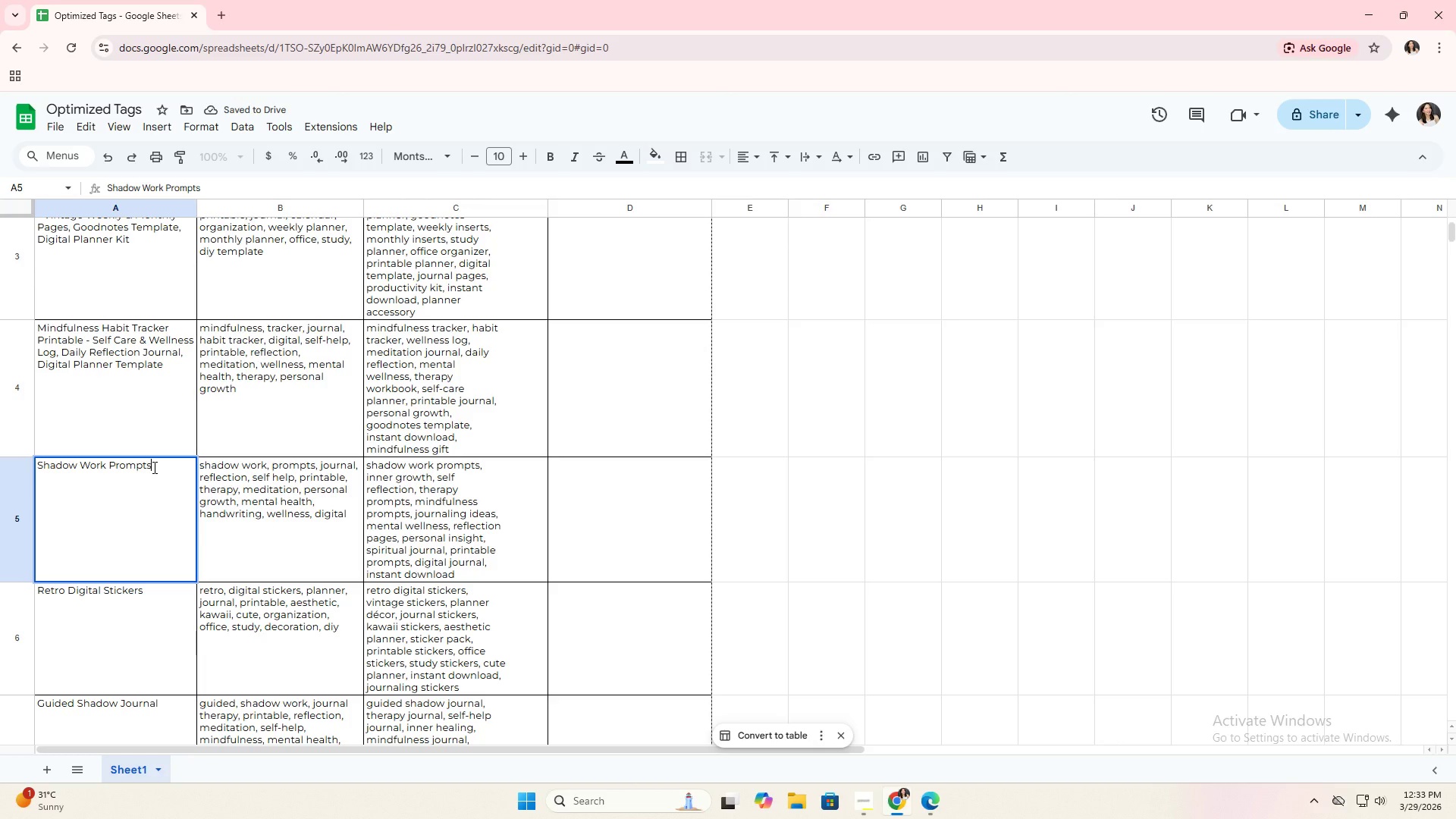 
type( Printable - Slef Reflection )
 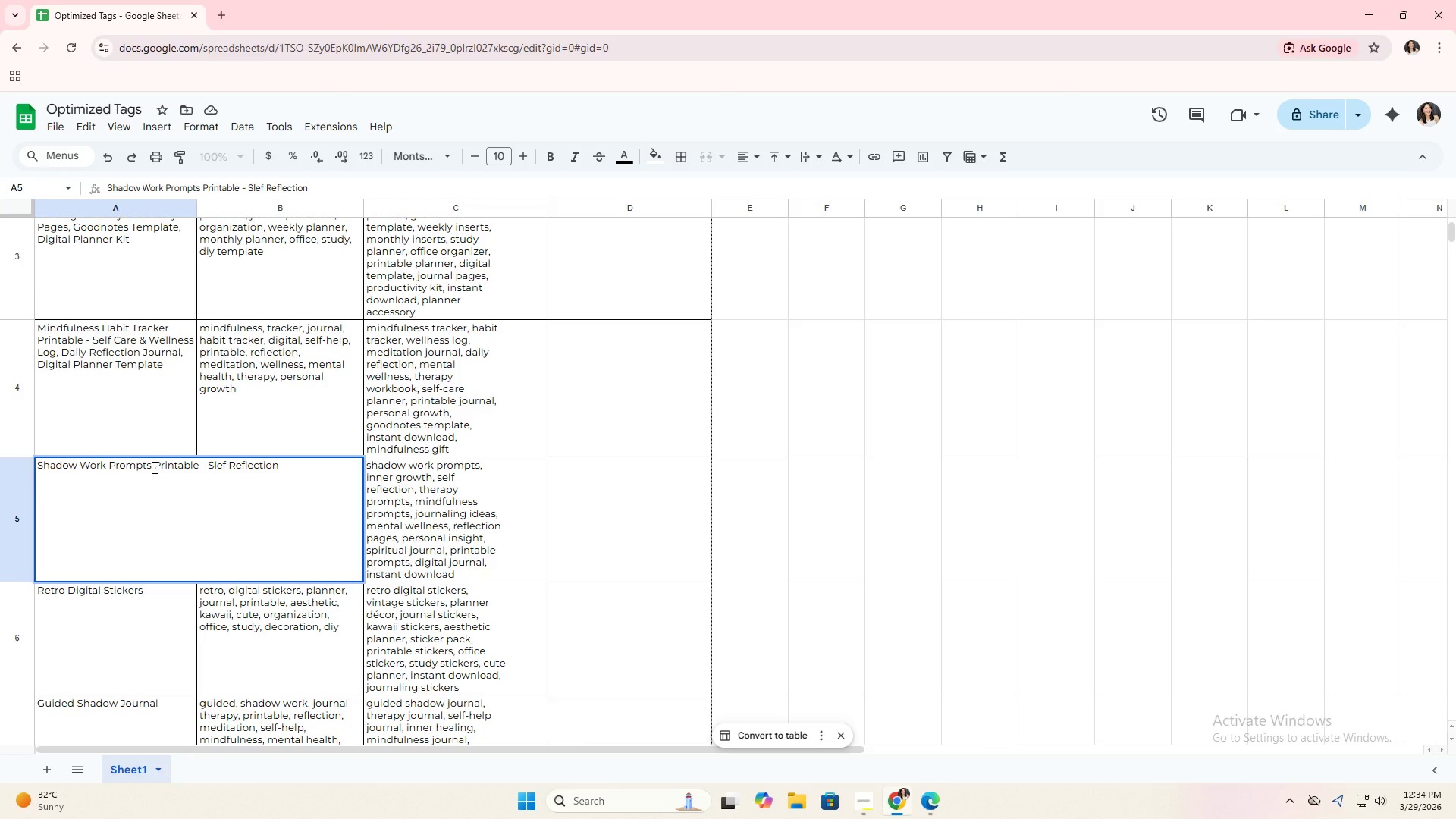 
hold_key(key=ShiftRight, duration=1.5)
 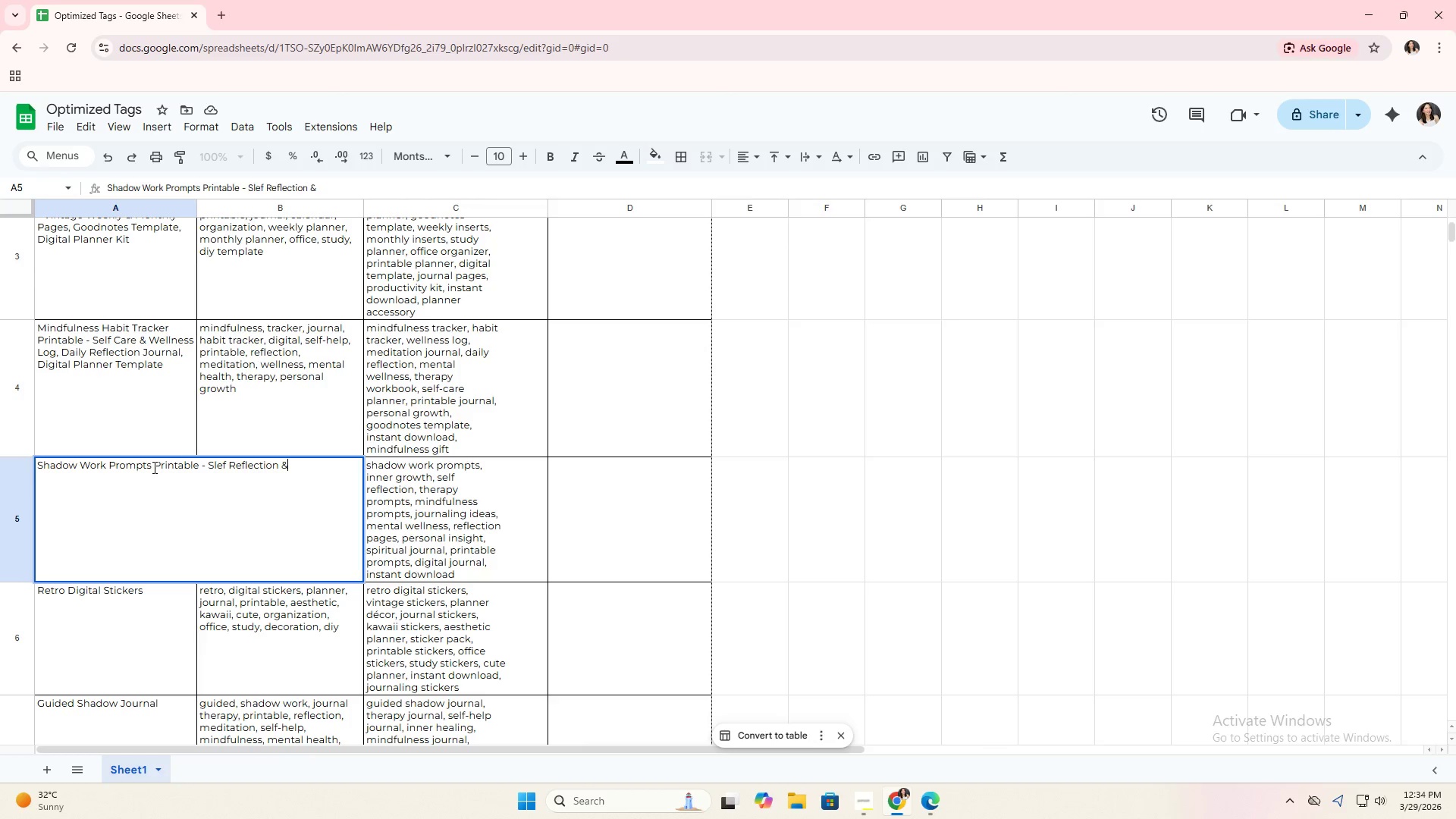 
type(& Inner Growth )
 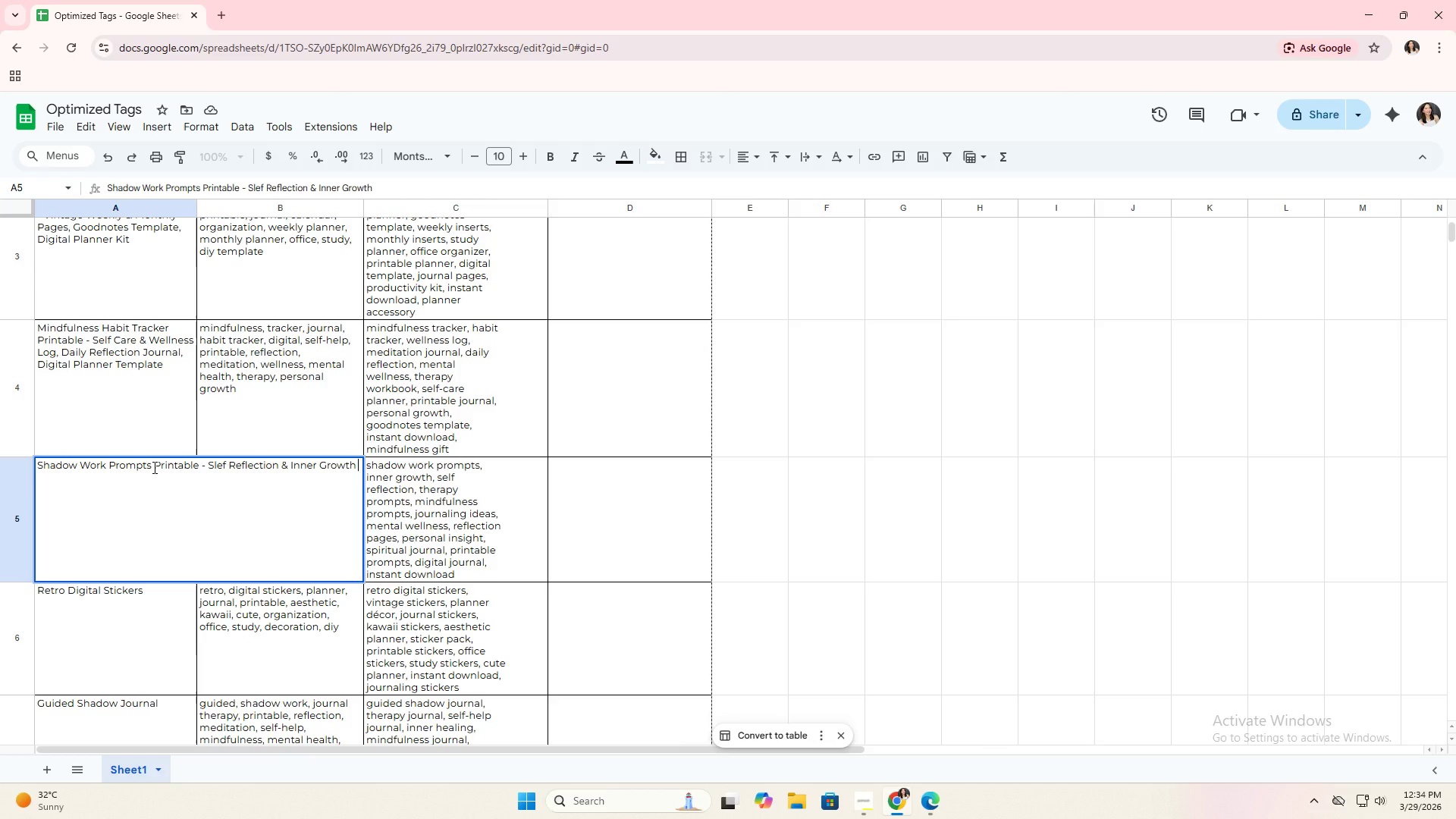 
type(Journal Pages )
 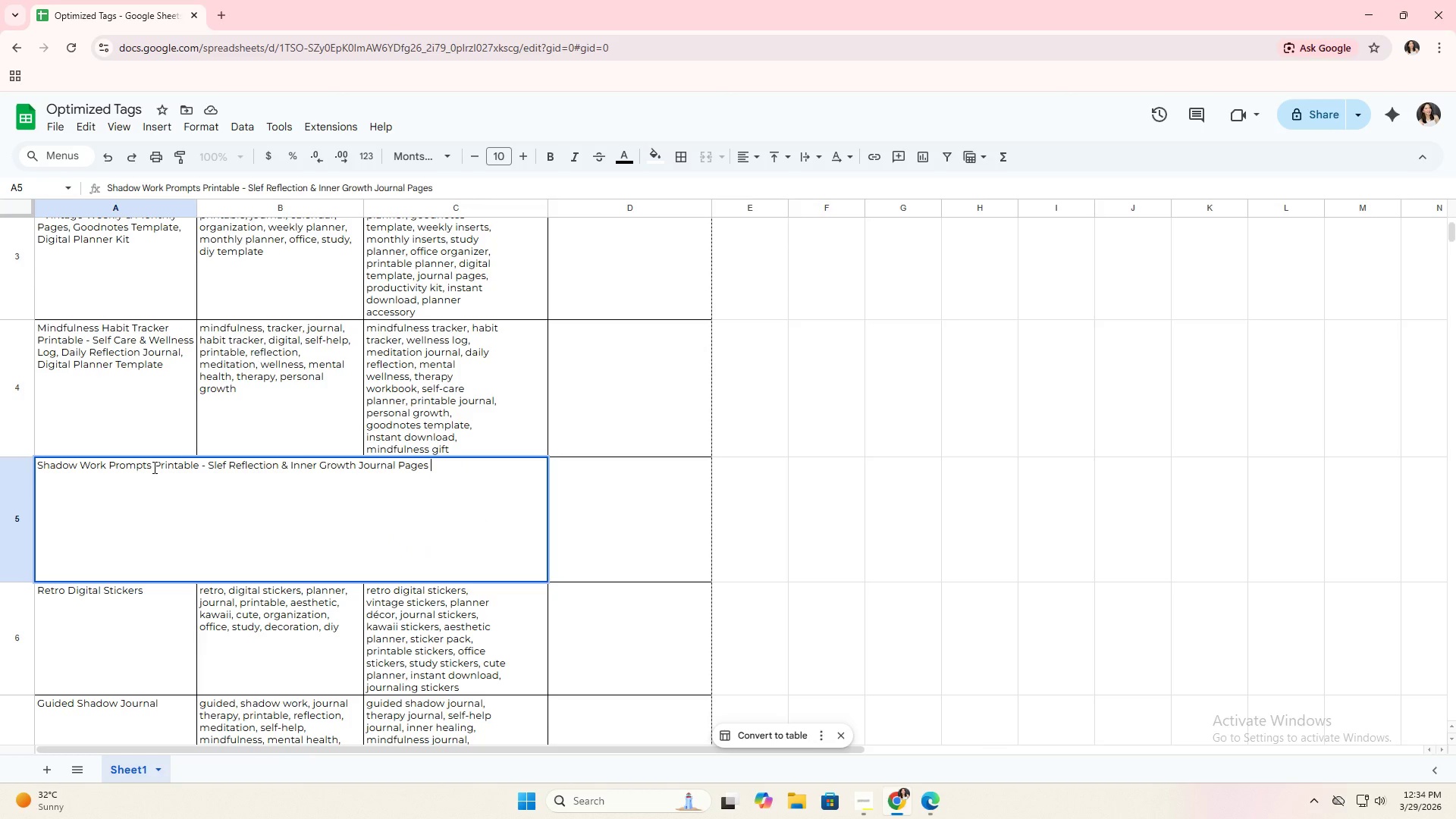 
wait(7.59)
 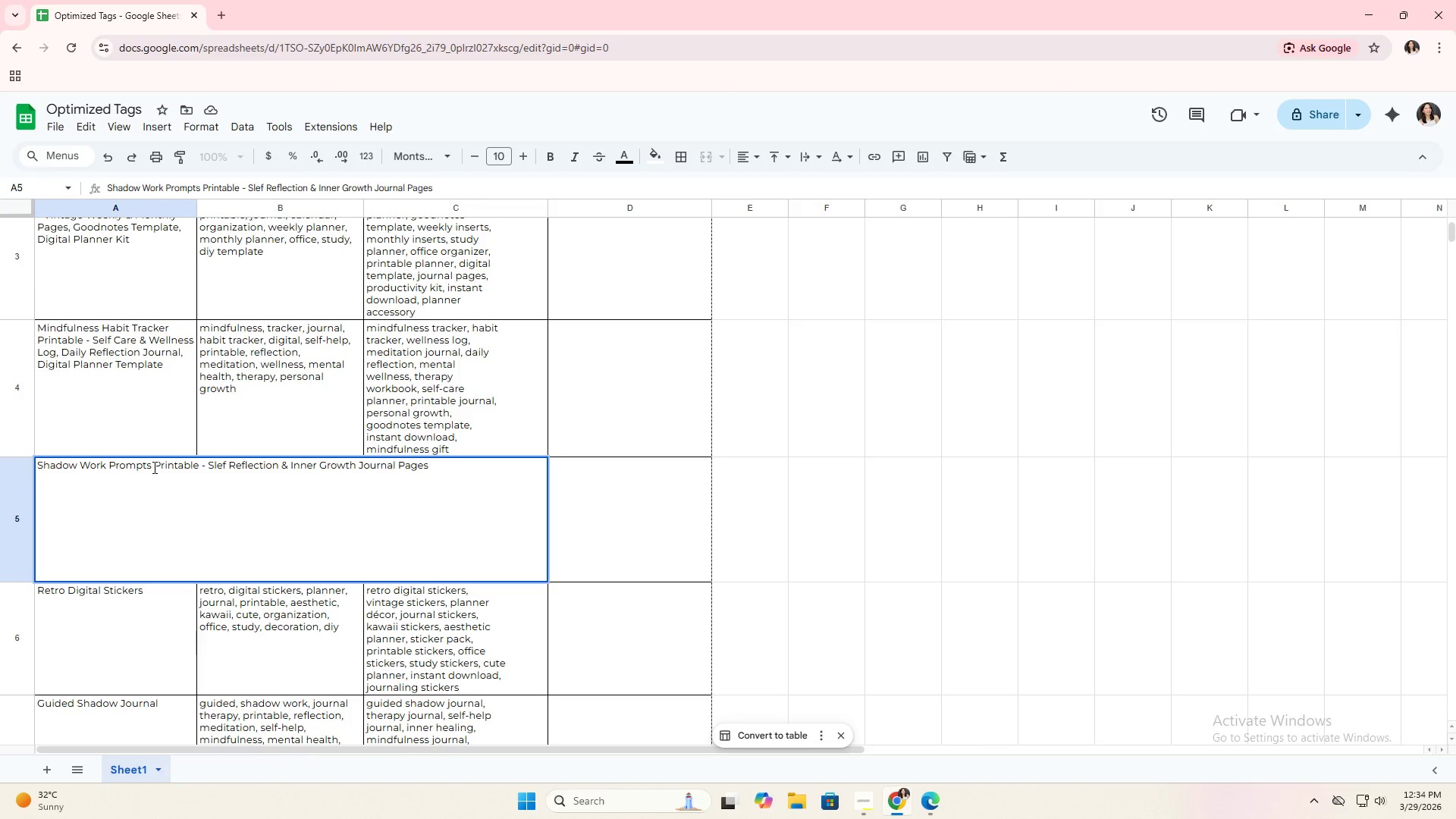 
key(Backspace)
type(, Therapy & Mindfulness Workbook)
 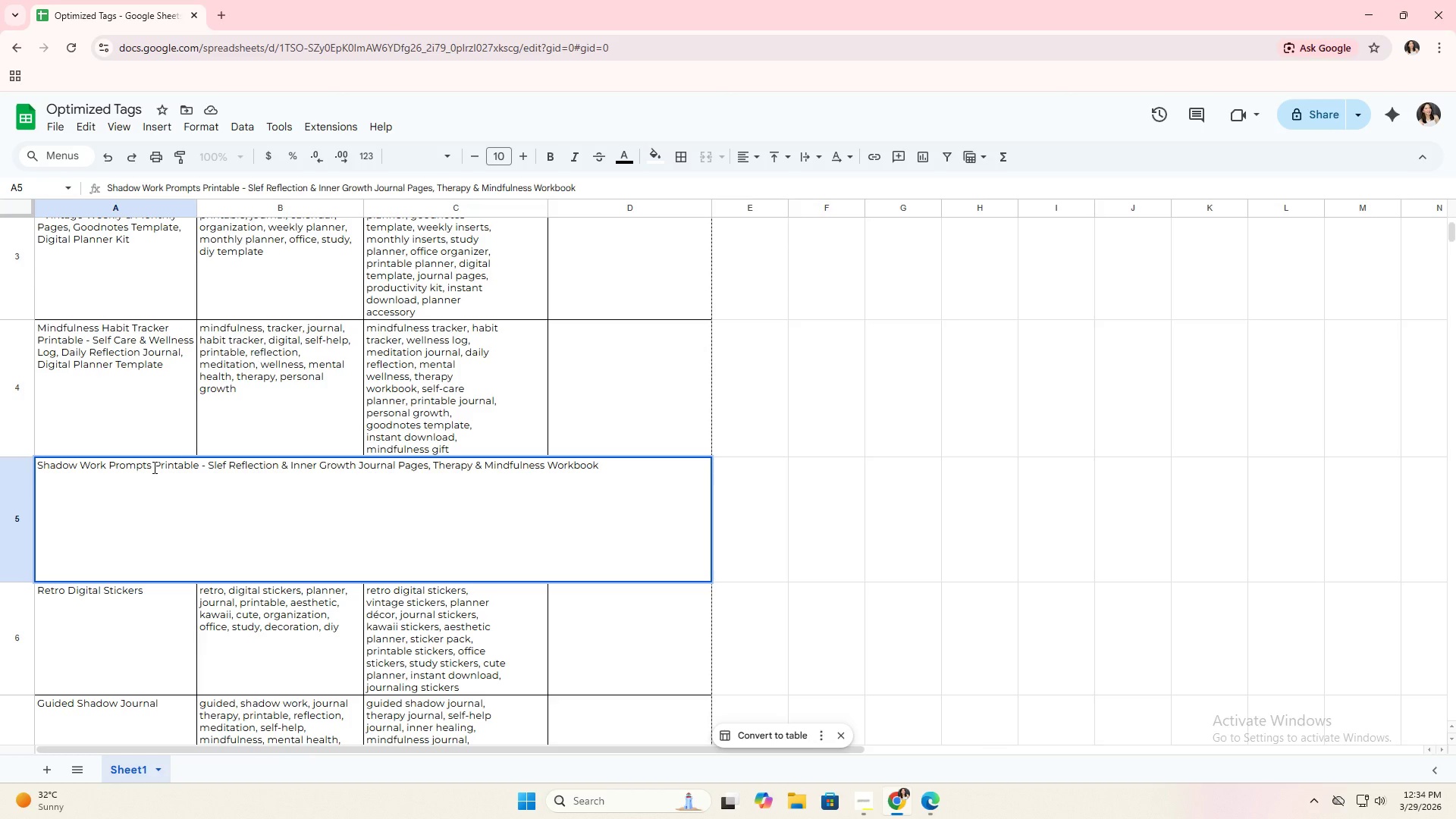 
key(Enter)
 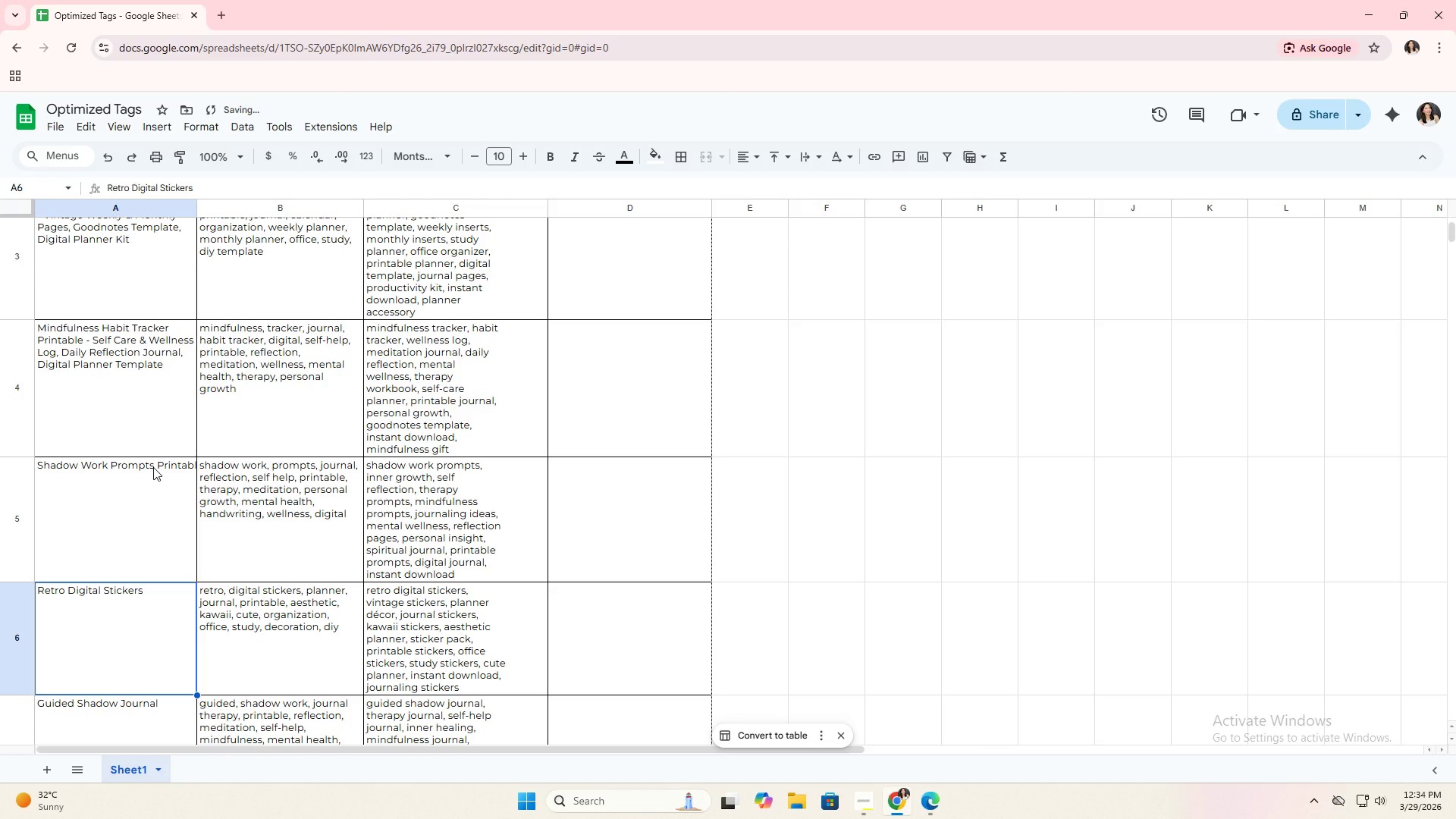 
left_click([153, 467])
 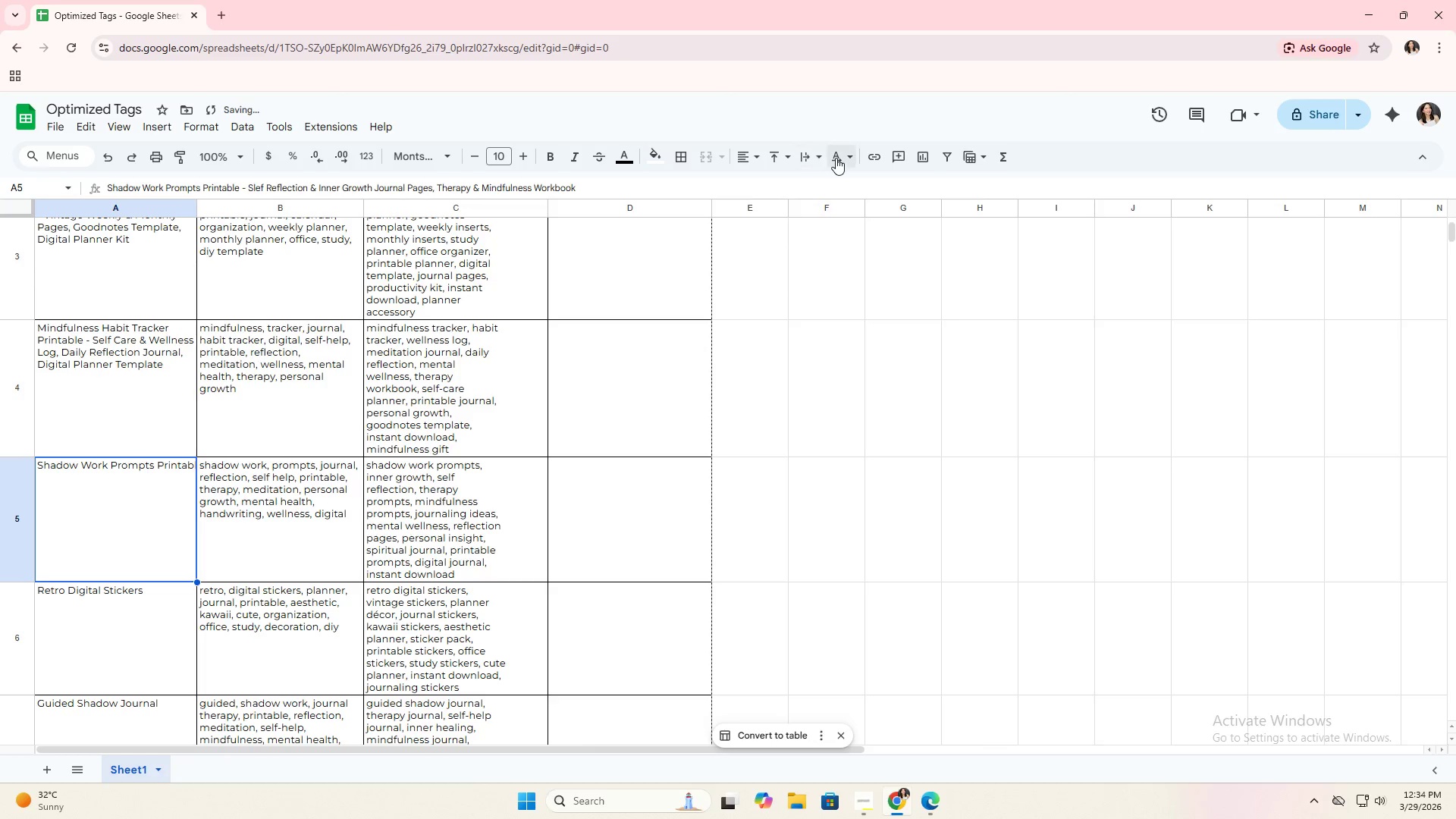 
left_click([810, 155])
 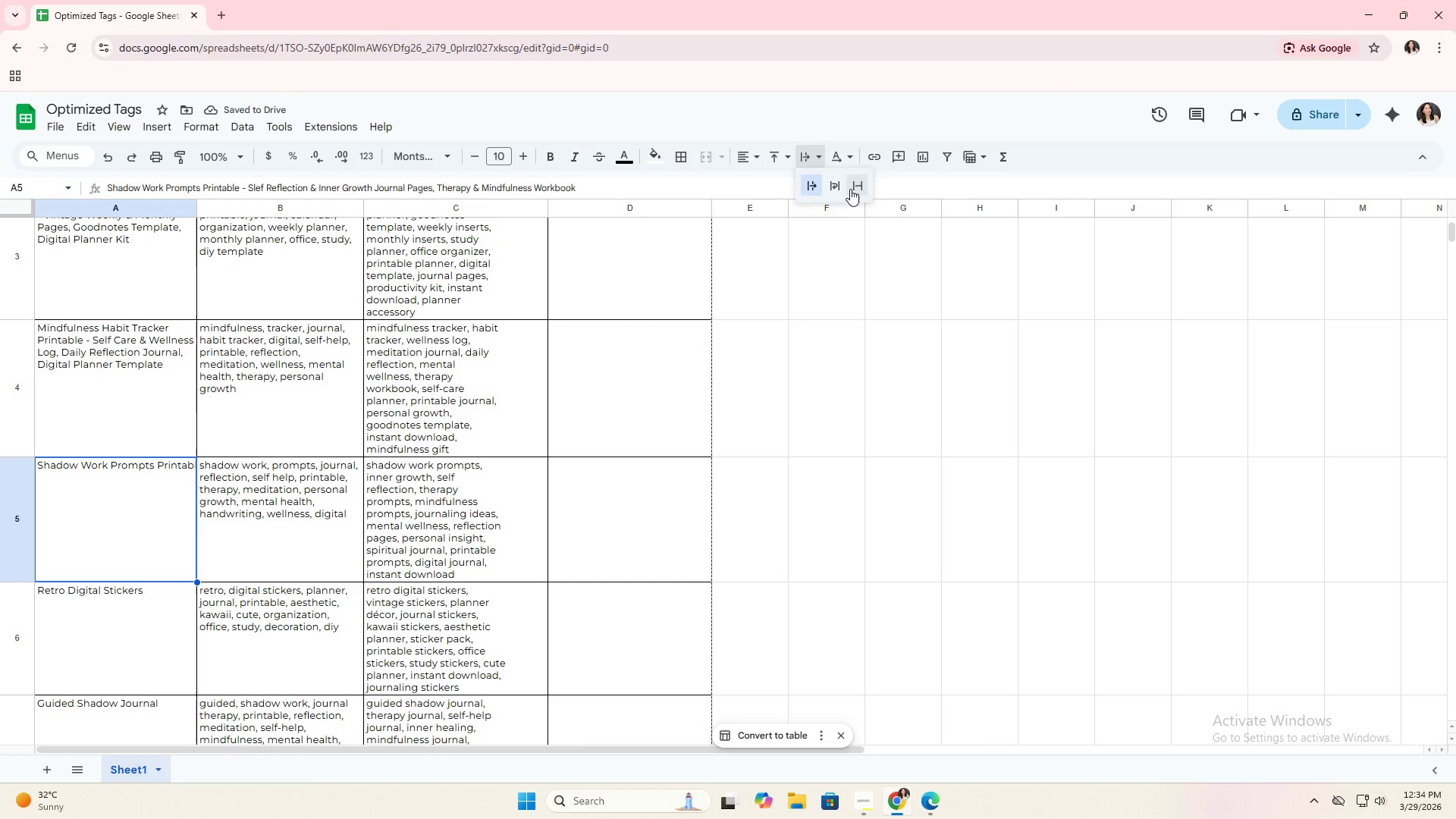 
left_click([844, 188])
 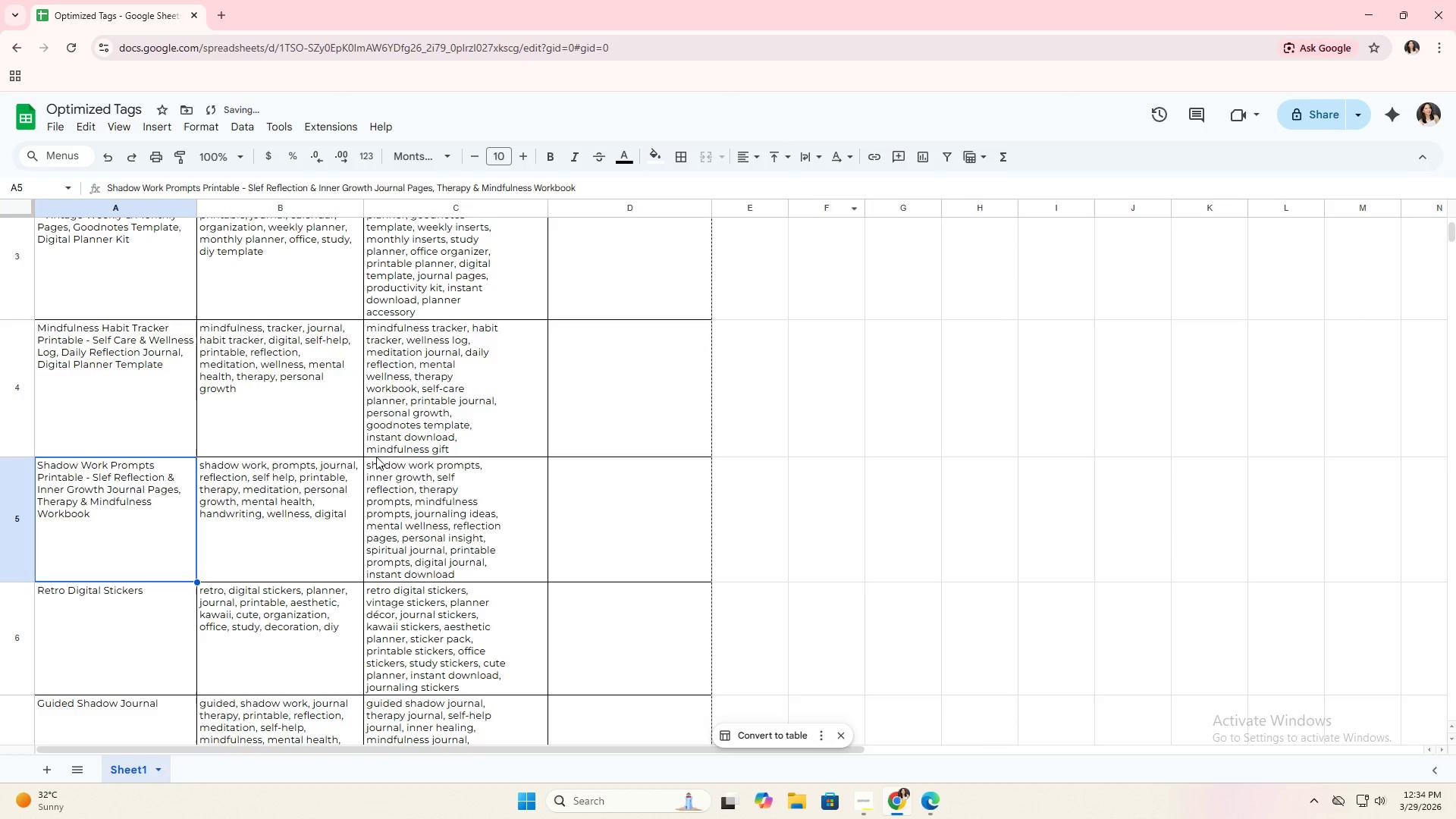 
left_click([141, 475])
 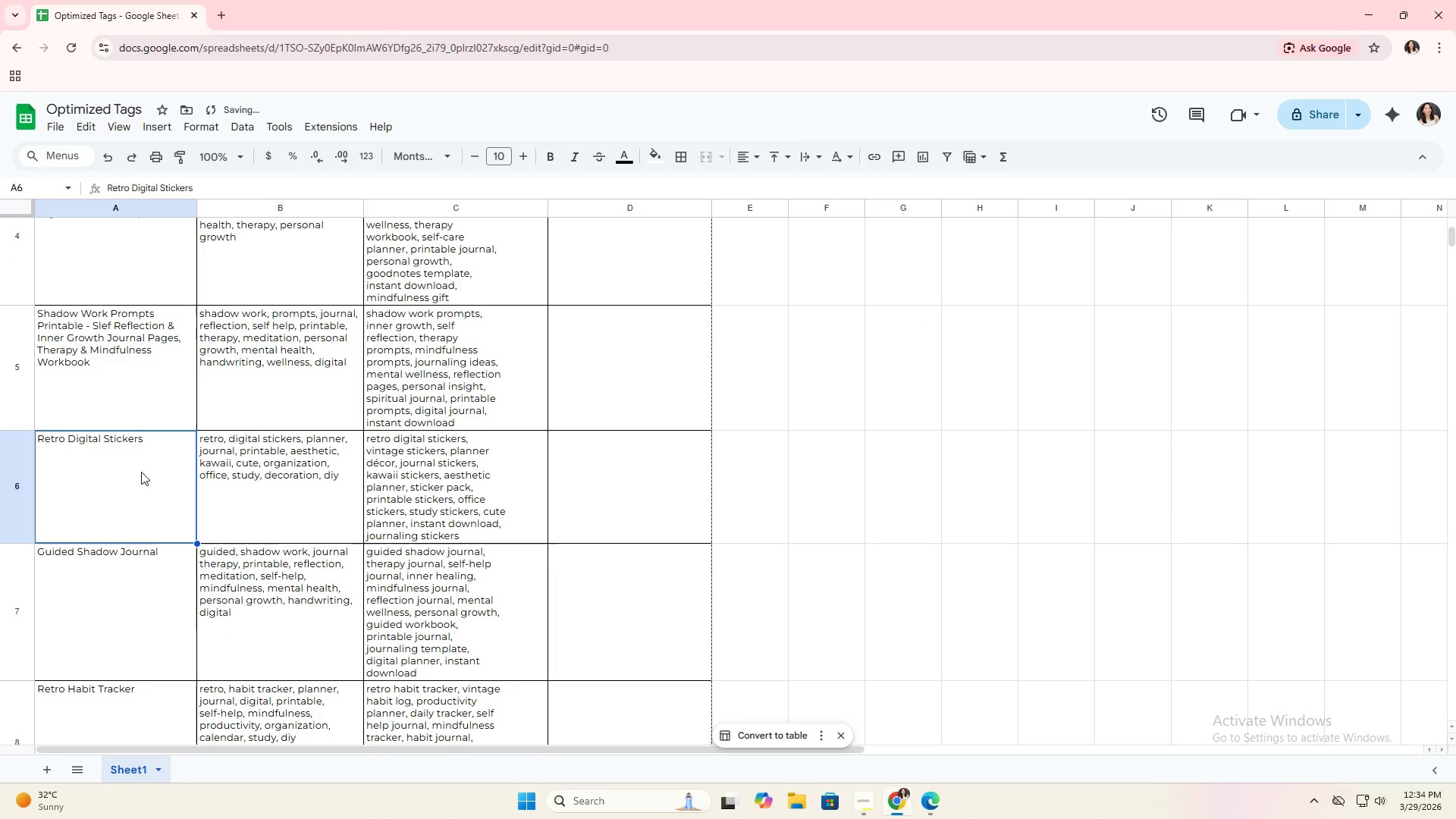 
scroll: coordinate [281, 492], scroll_direction: down, amount: 2.0
 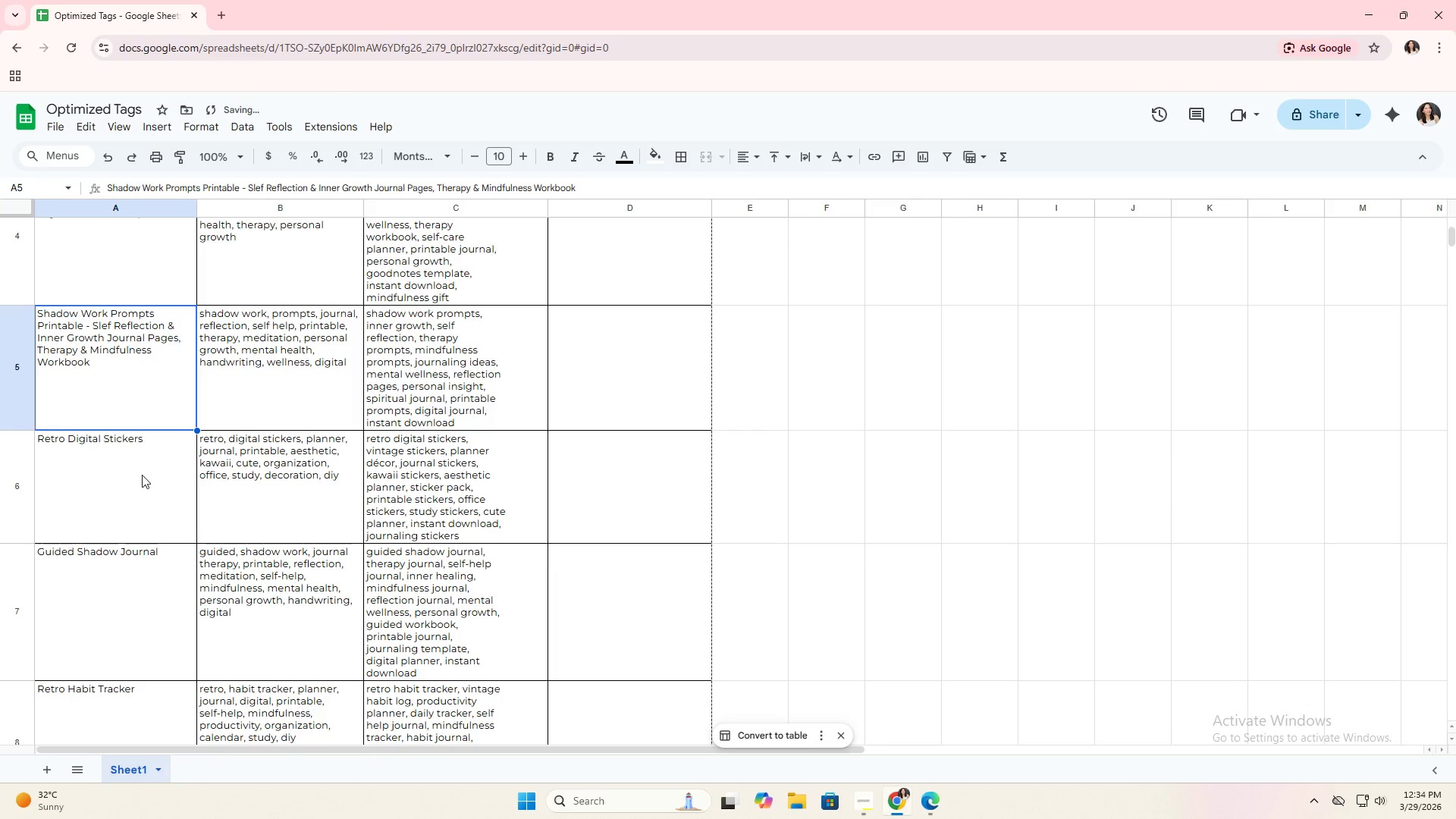 
double_click([141, 460])
 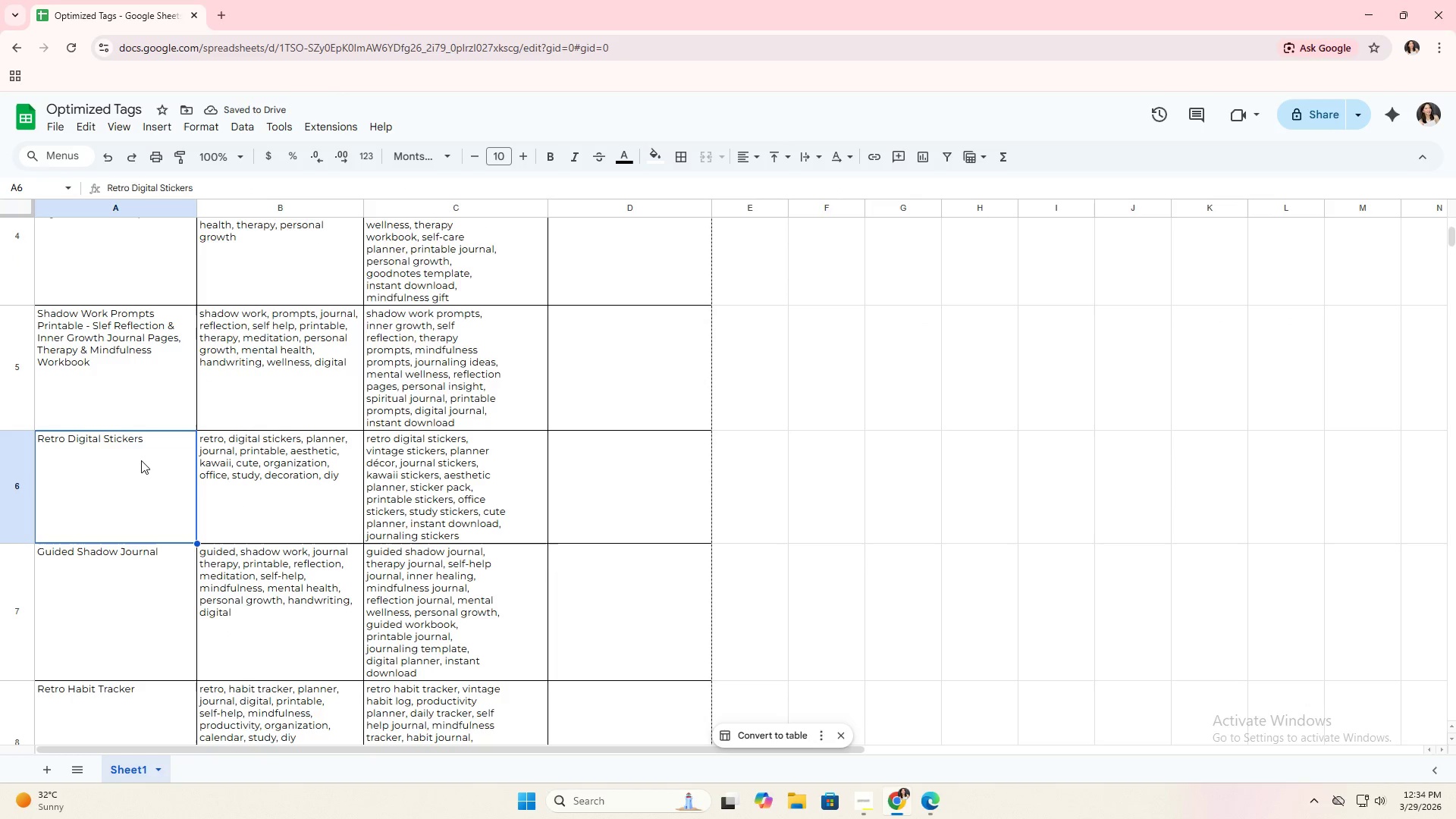 
double_click([141, 454])
 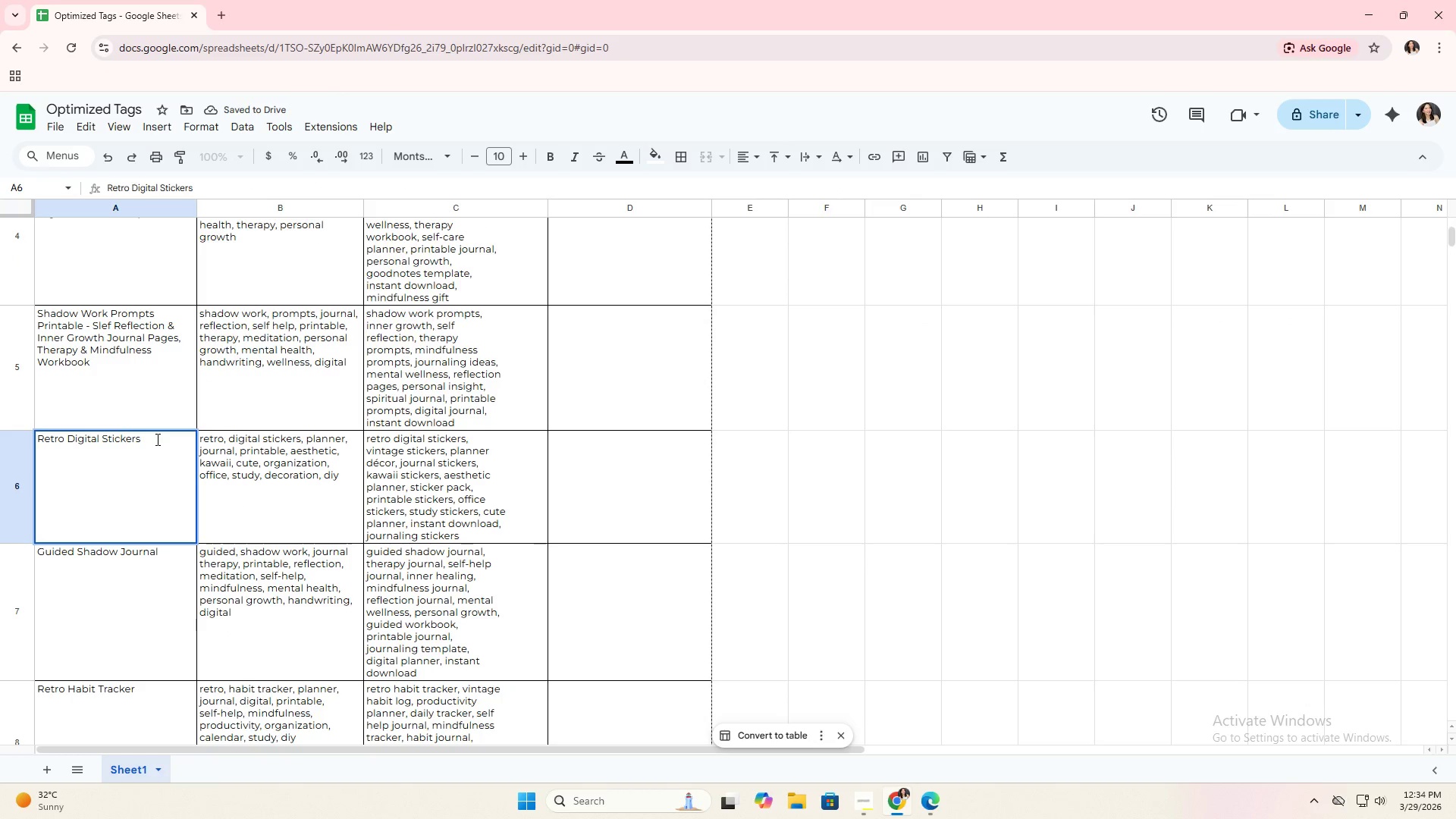 
type( - Vintage Aesthetiv)
key(Backspace)
type(c Planner Stickers )
key(Backspace)
type(, Kawaii JournAL )
key(Backspace)
key(Backspace)
key(Backspace)
key(Backspace)
type(nal Decor, Instant Download)
 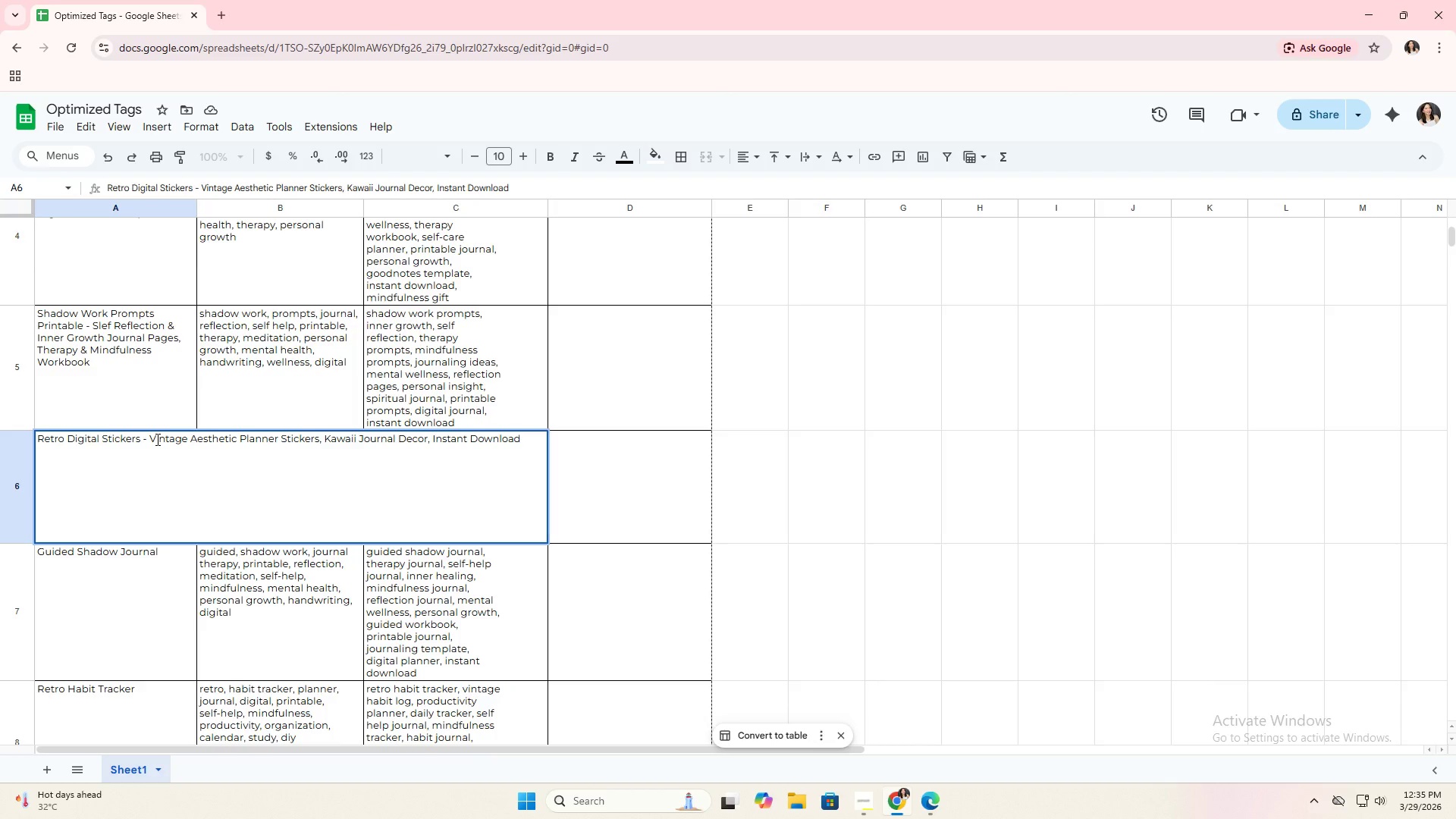 
key(Enter)
 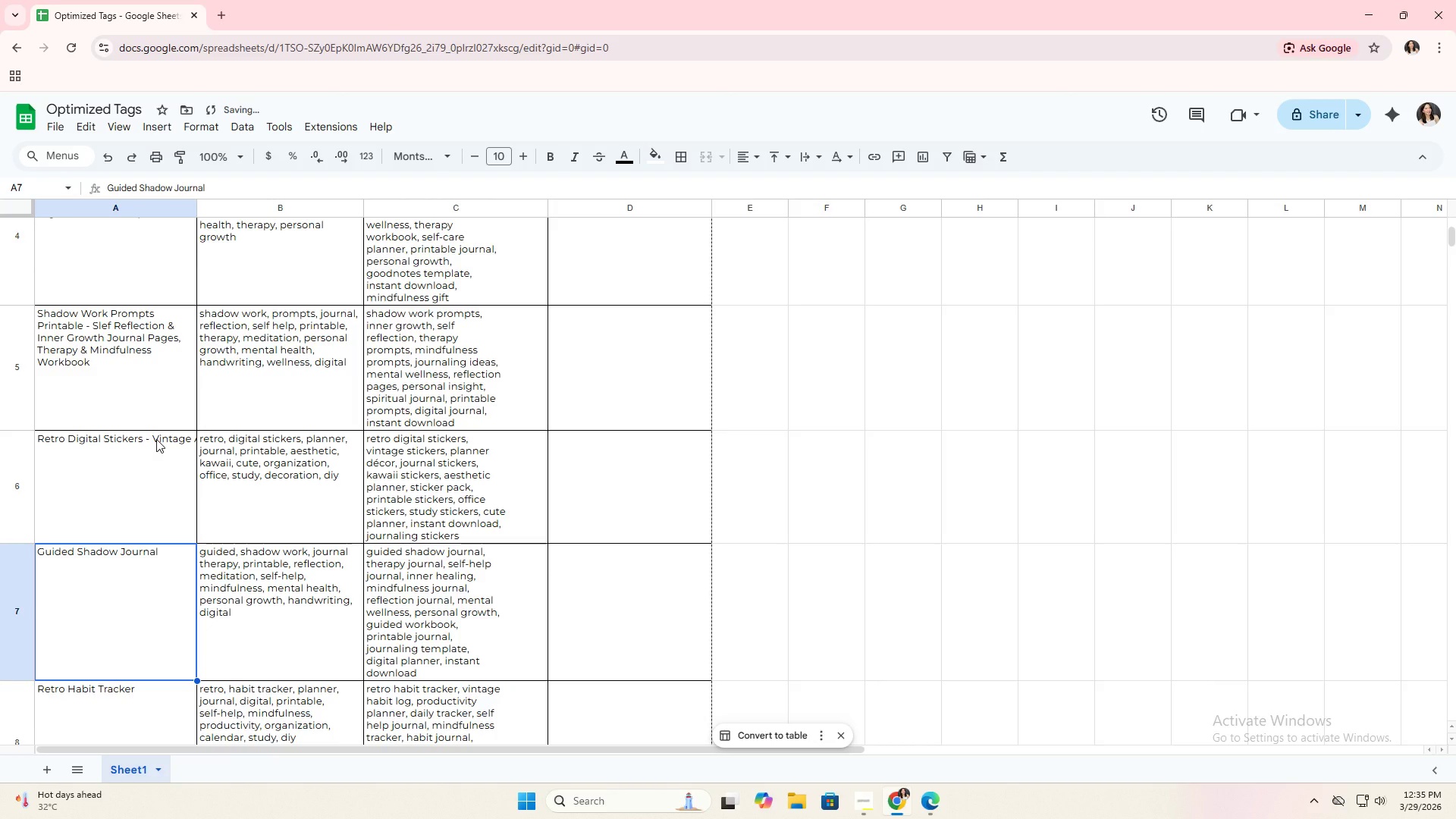 
left_click([156, 440])
 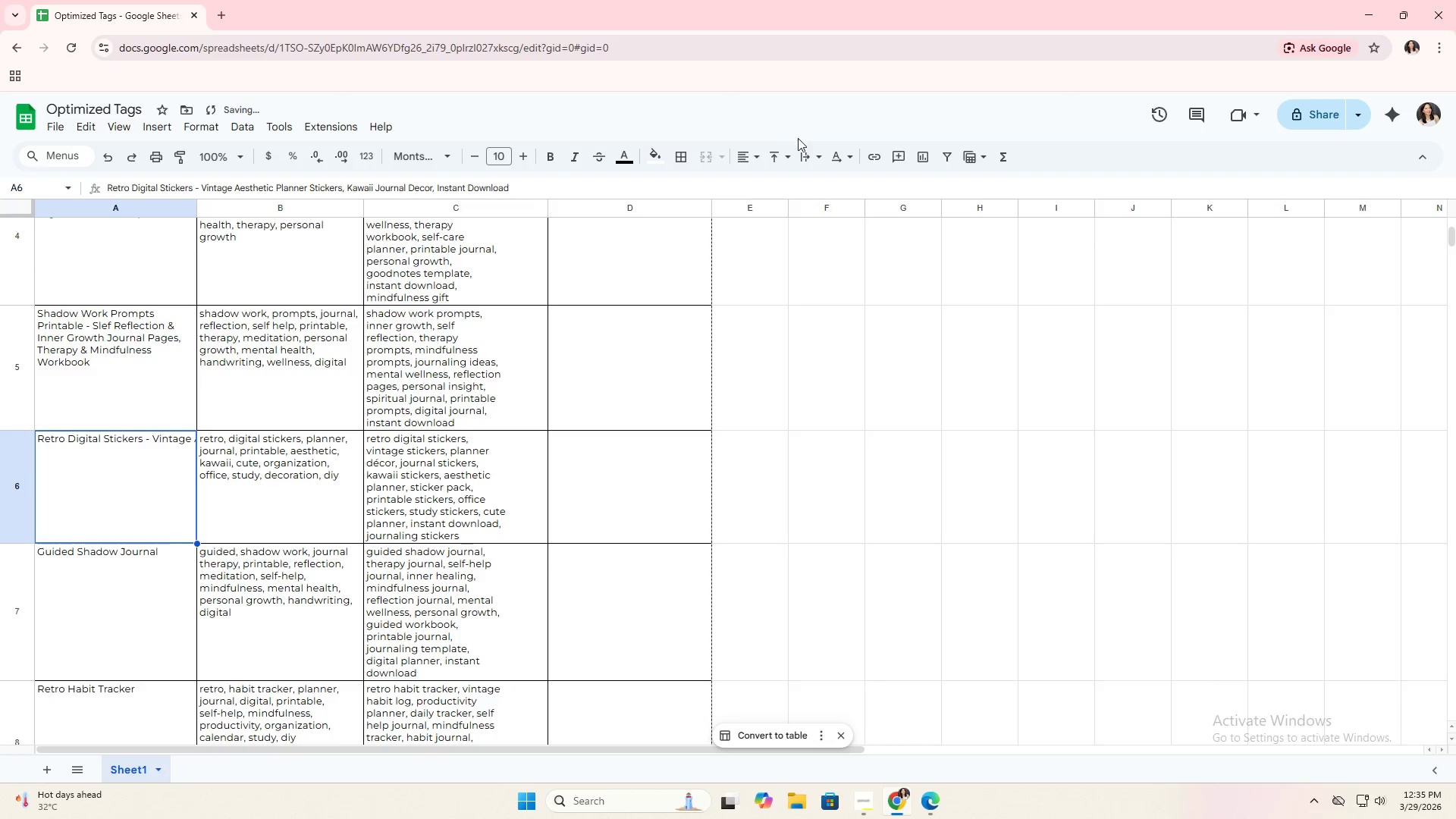 
left_click([805, 155])
 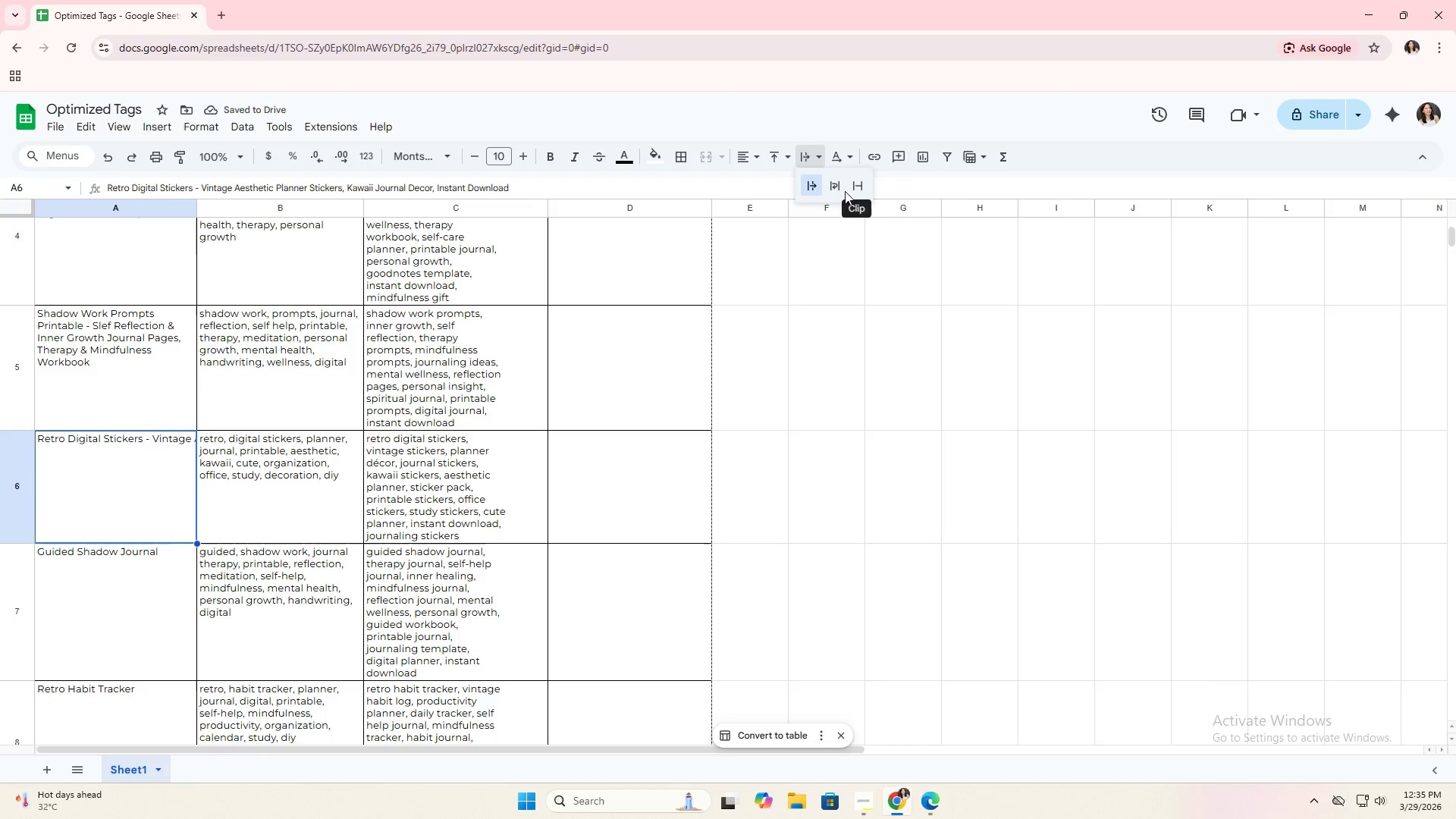 
left_click([842, 191])
 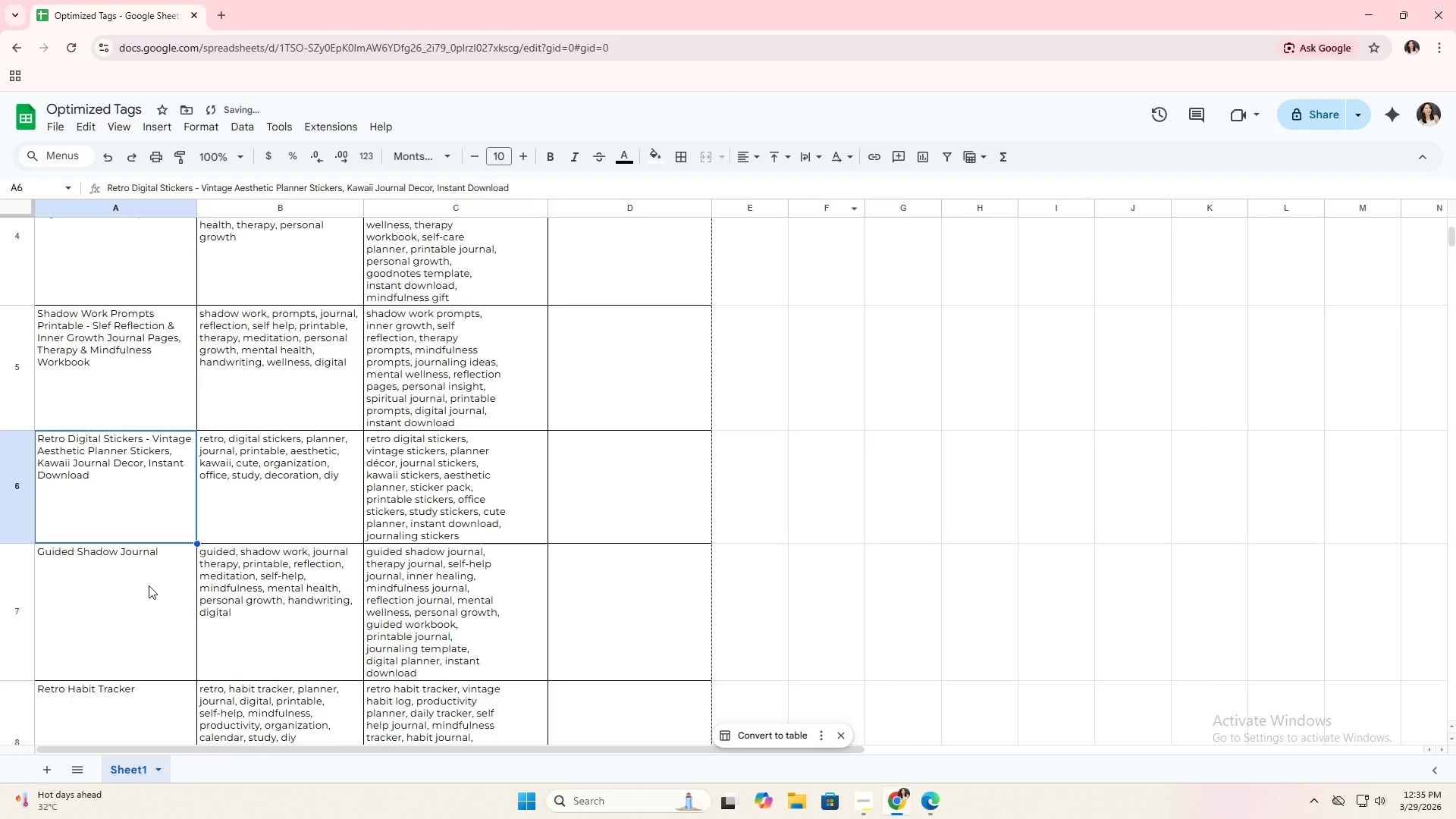 
double_click([149, 585])
 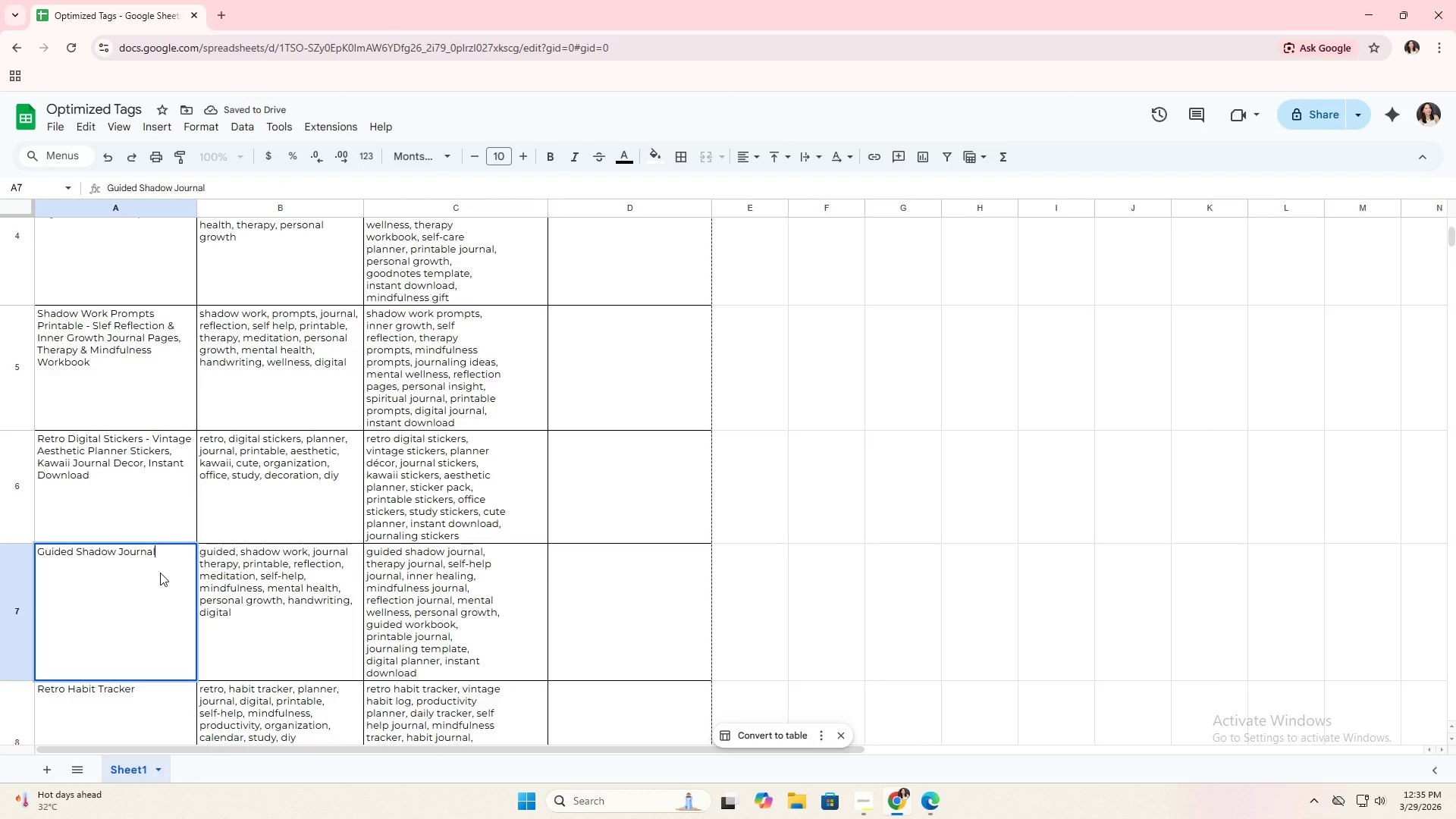 
key(ArrowLeft)
 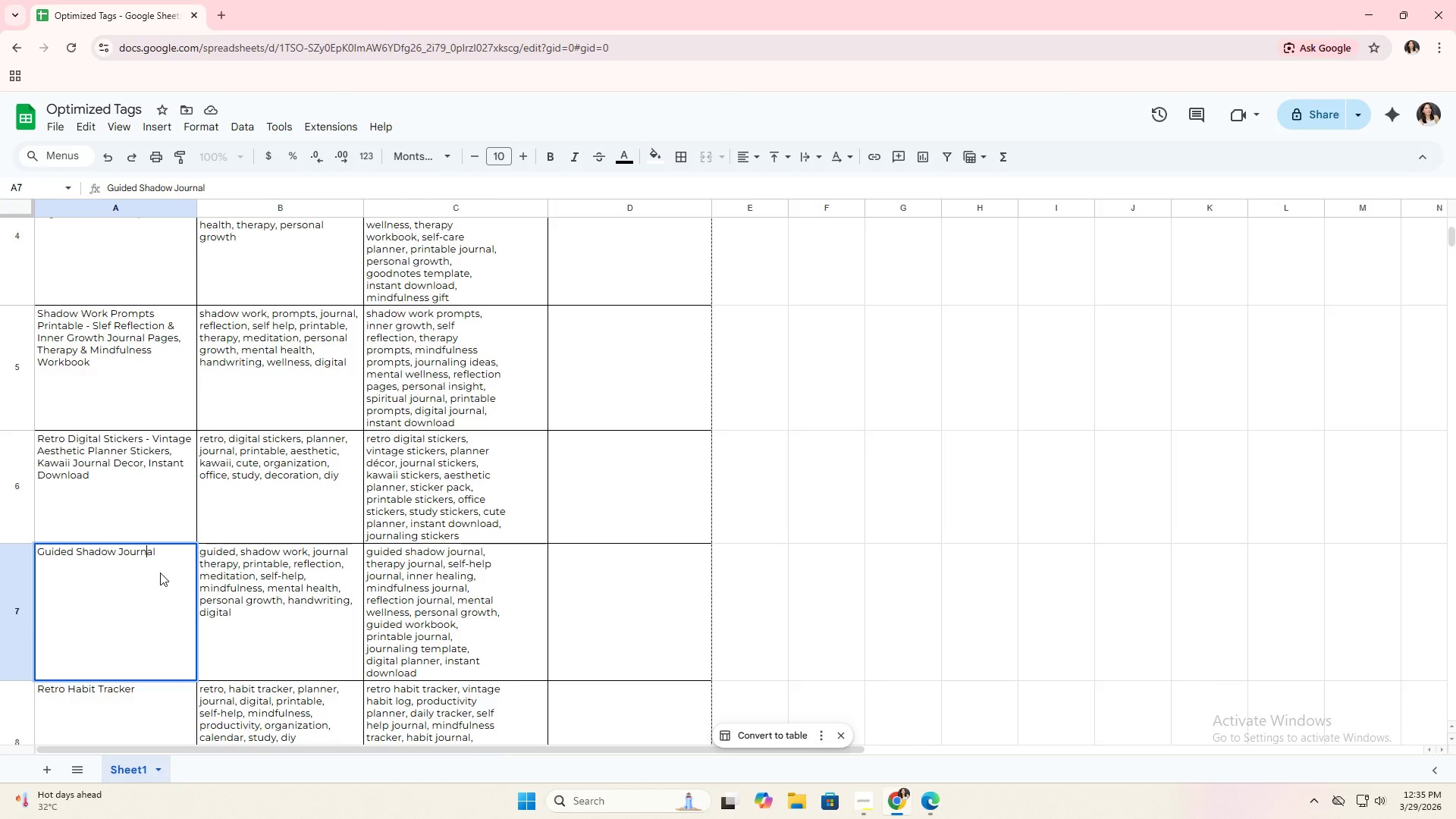 
key(ArrowLeft)
 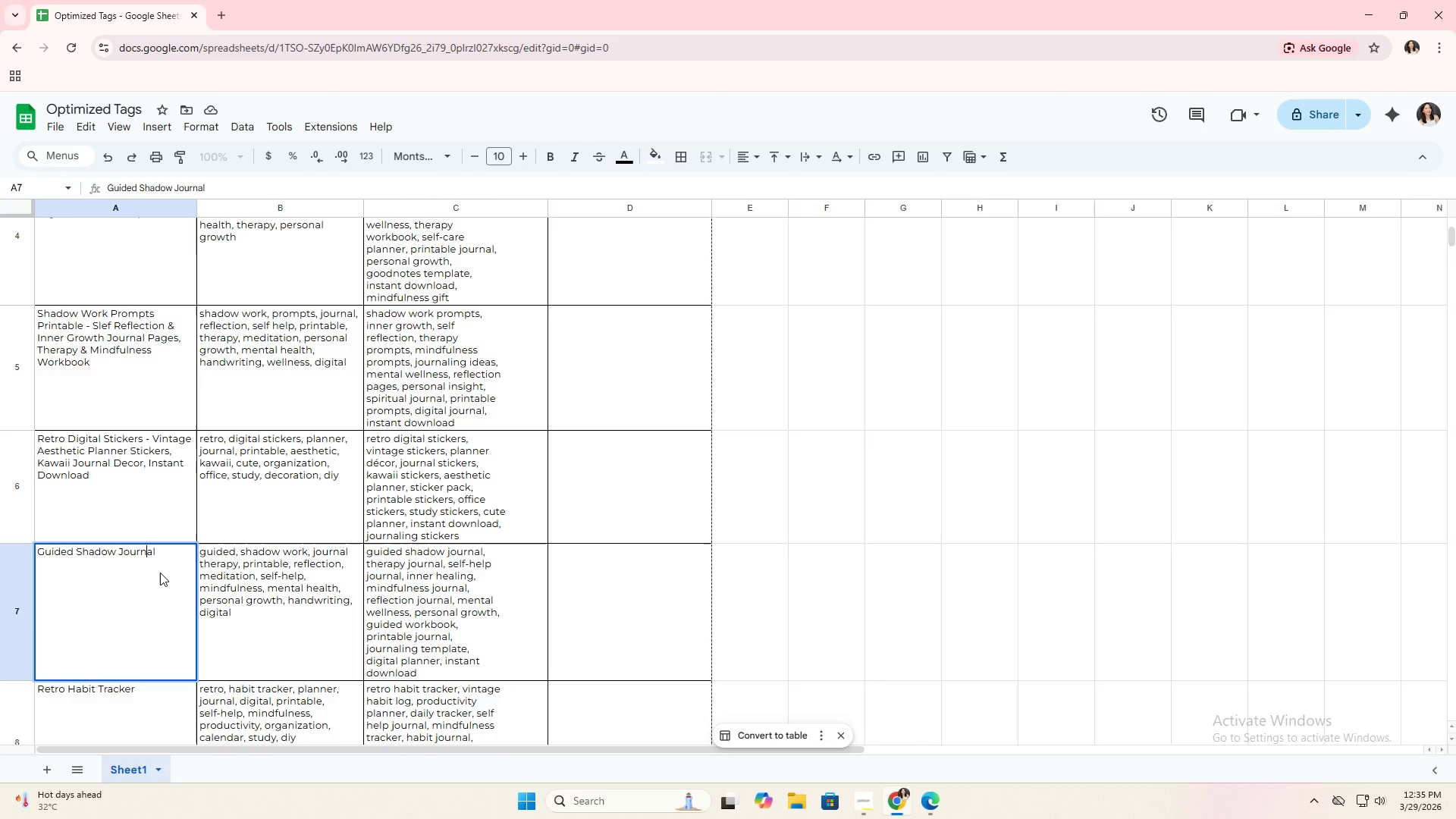 
key(ArrowLeft)
 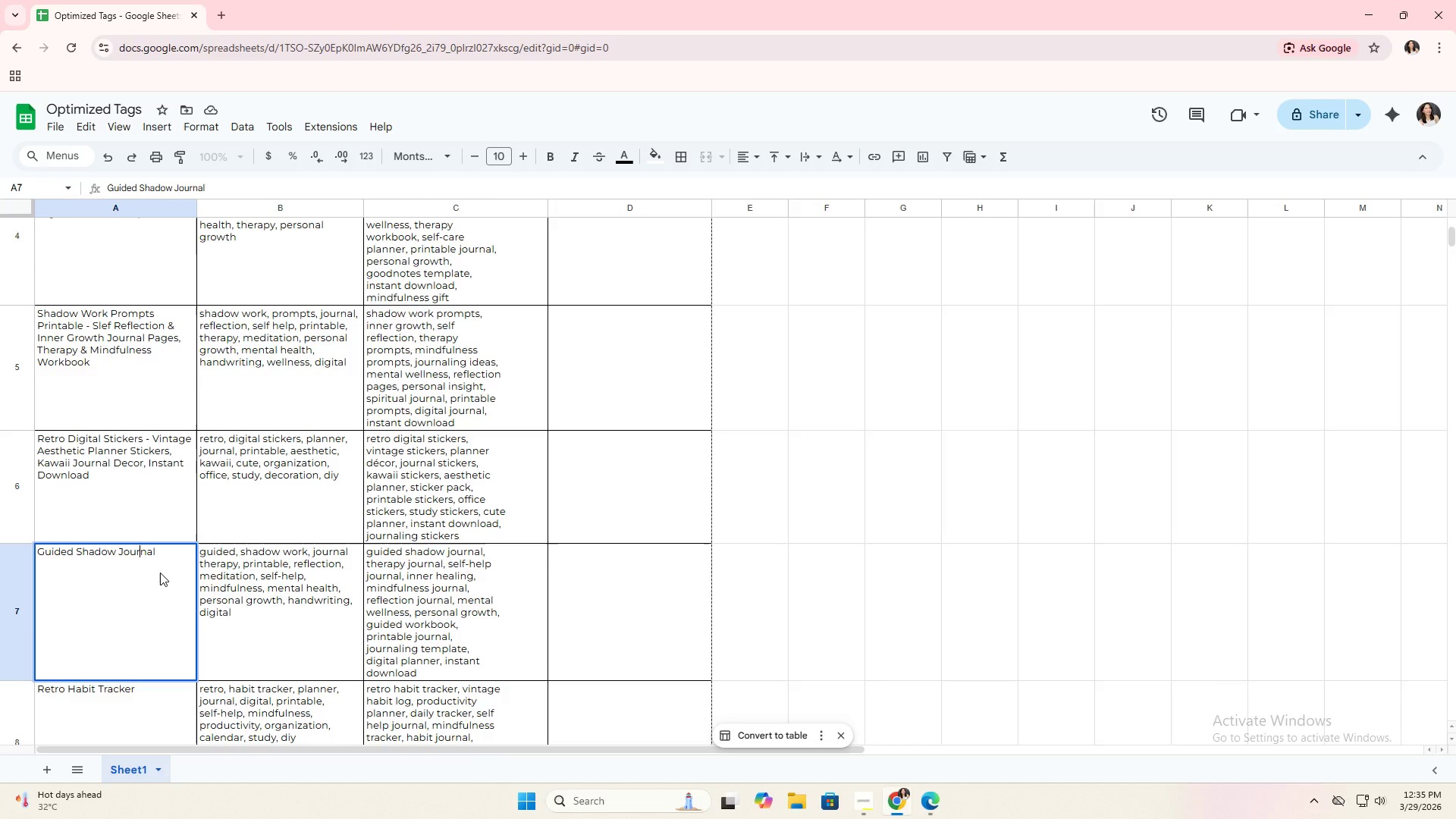 
key(ArrowLeft)
 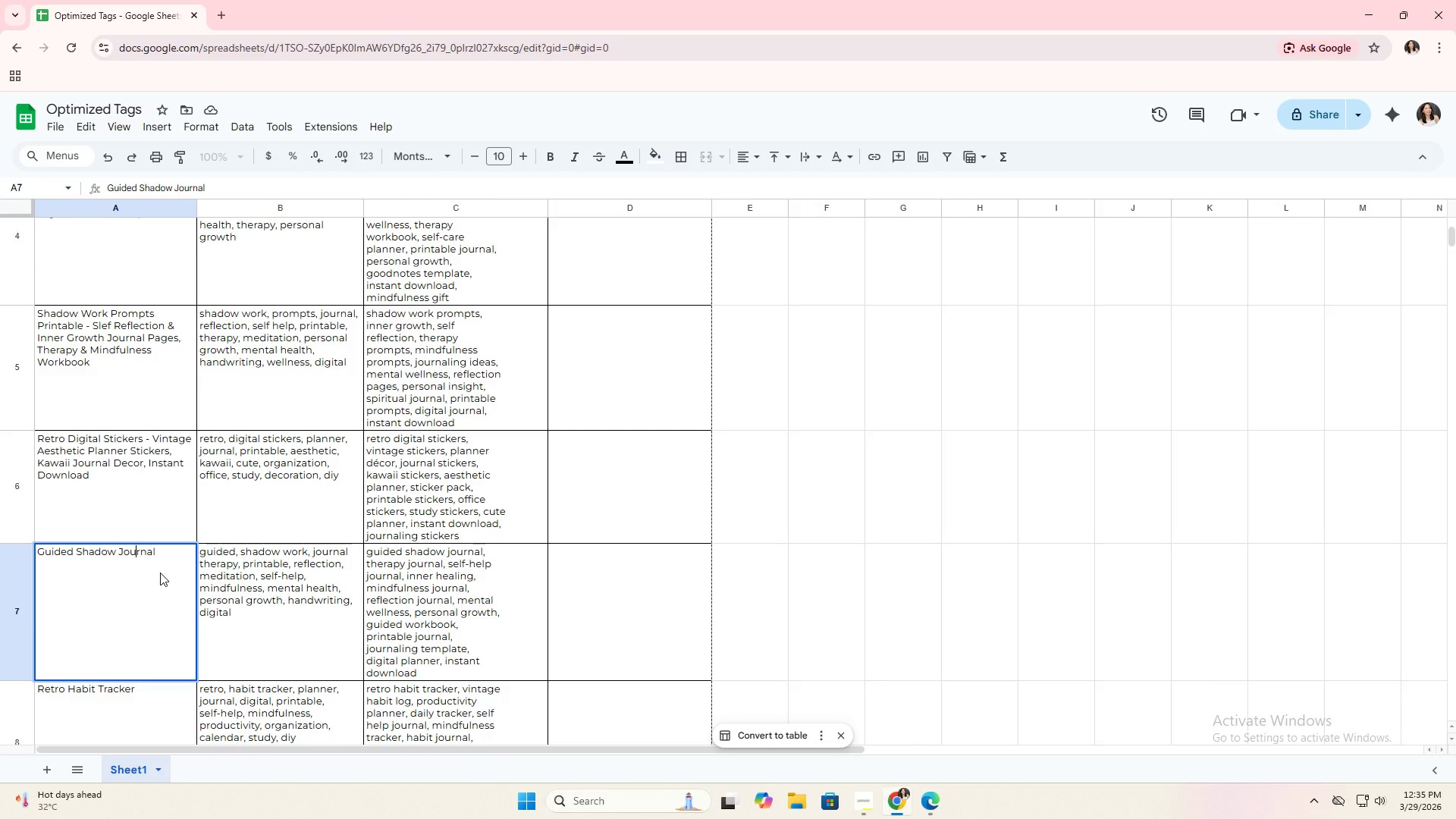 
key(ArrowLeft)
 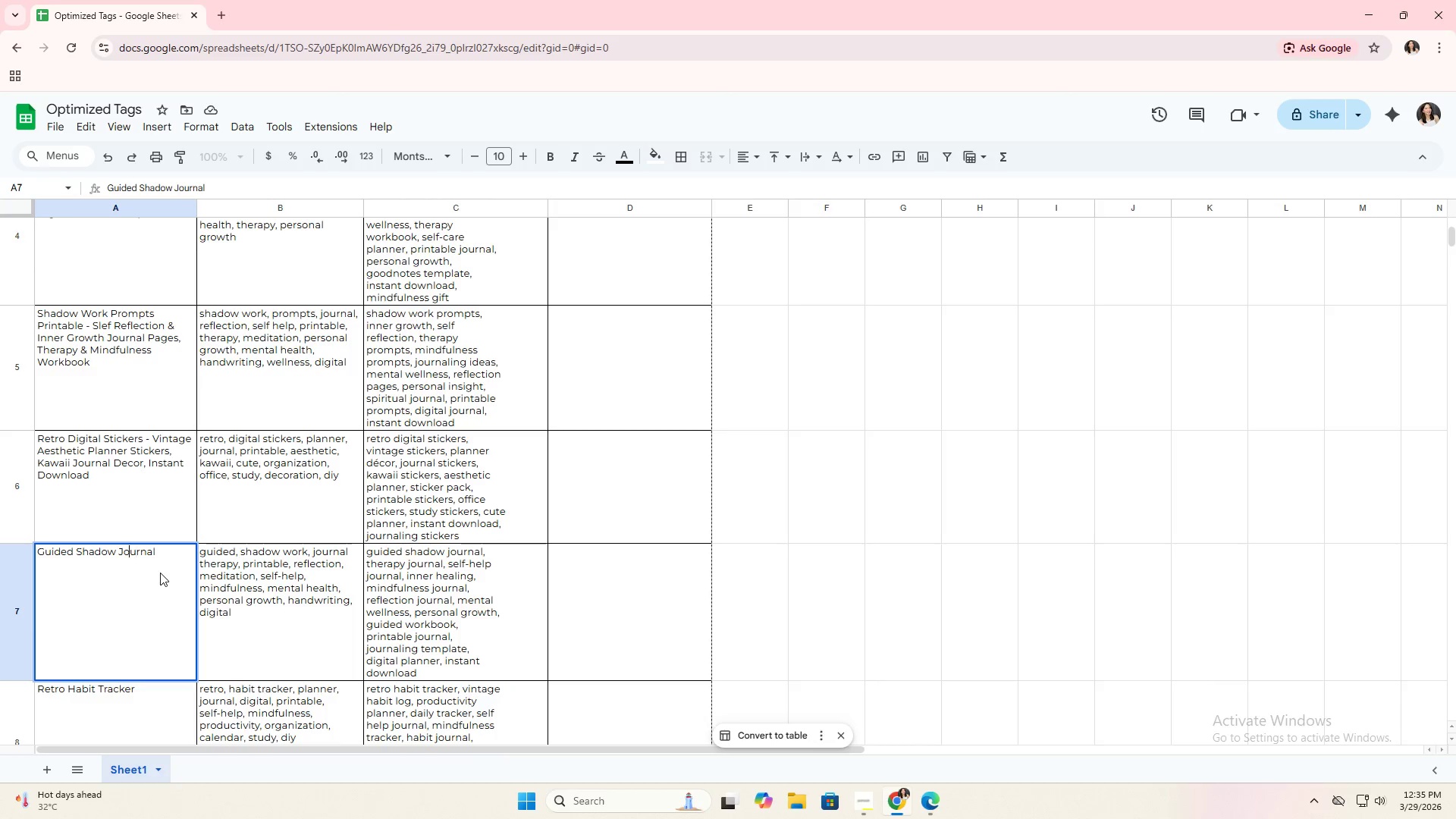 
key(ArrowLeft)
 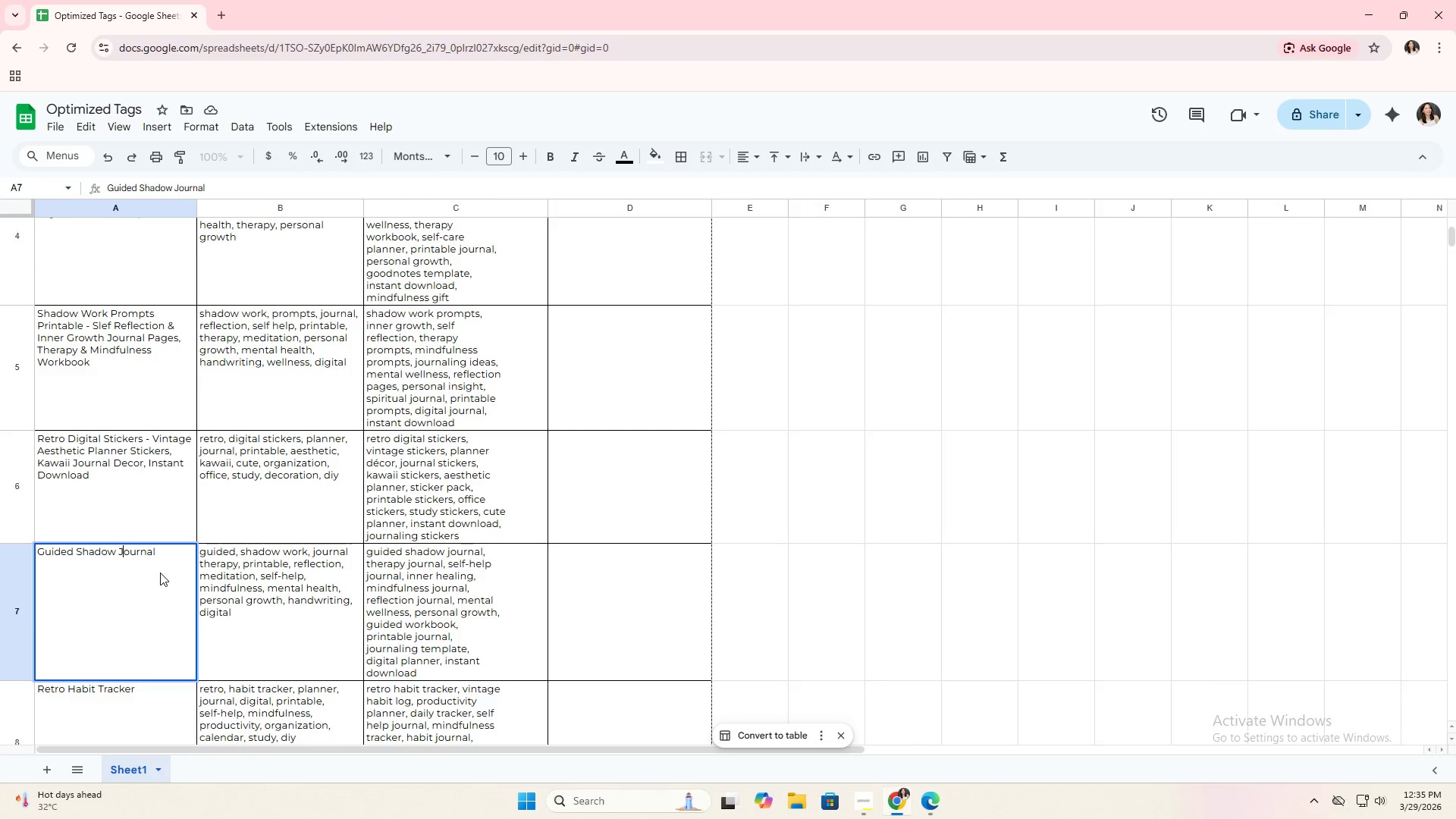 
key(ArrowLeft)
 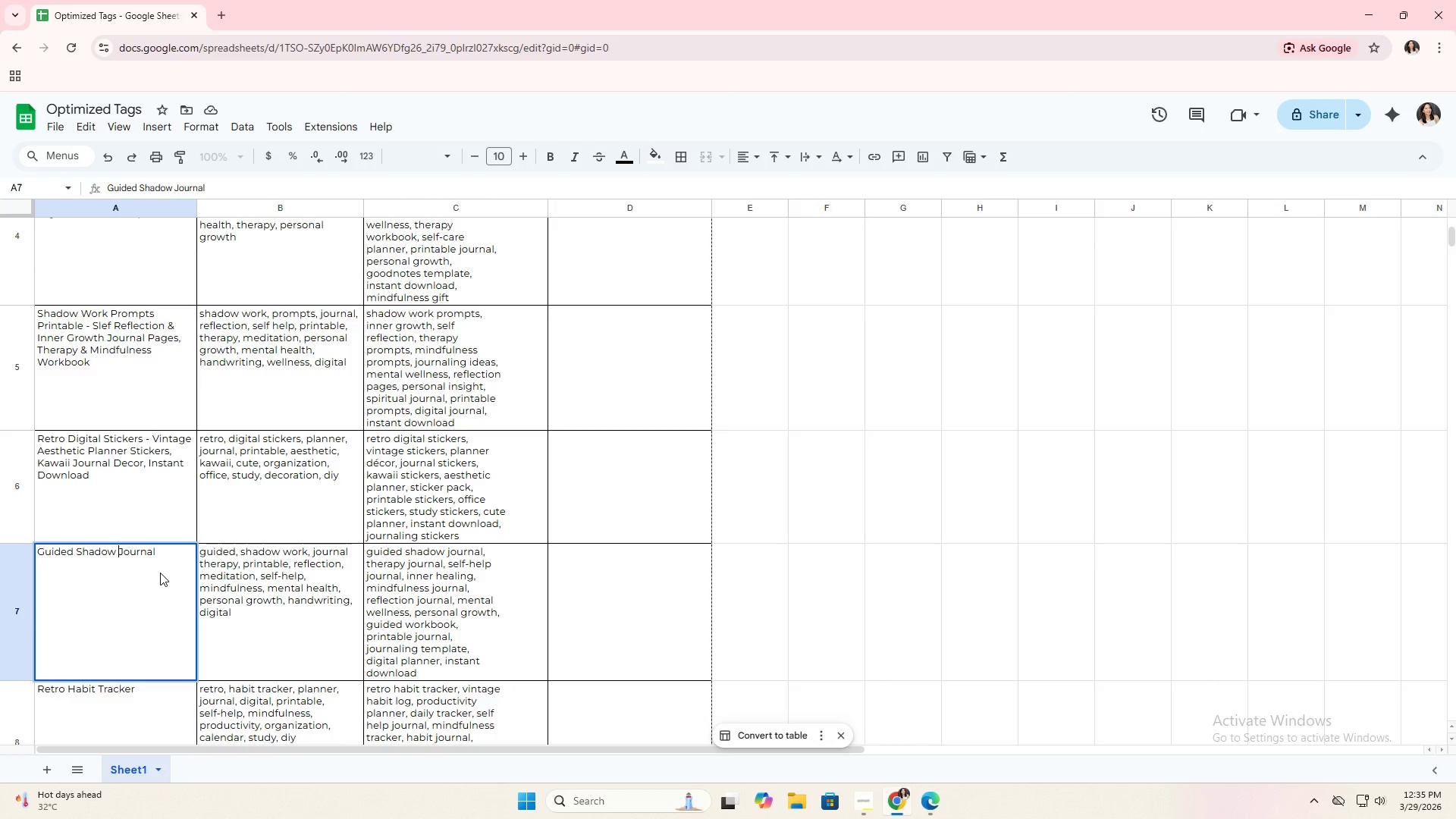 
type(Wp)
key(Backspace)
type(ork )
 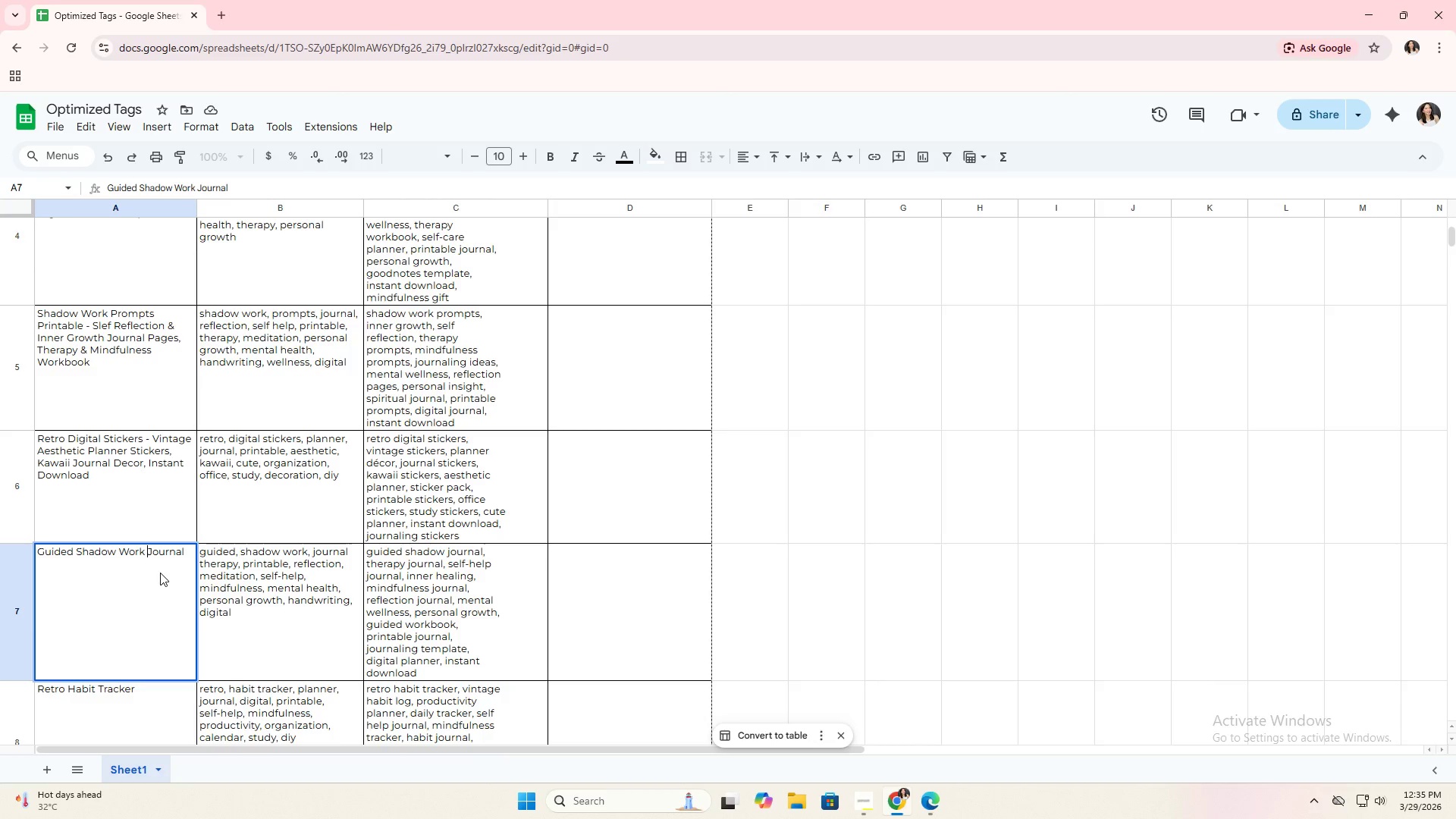 
key(ArrowRight)
 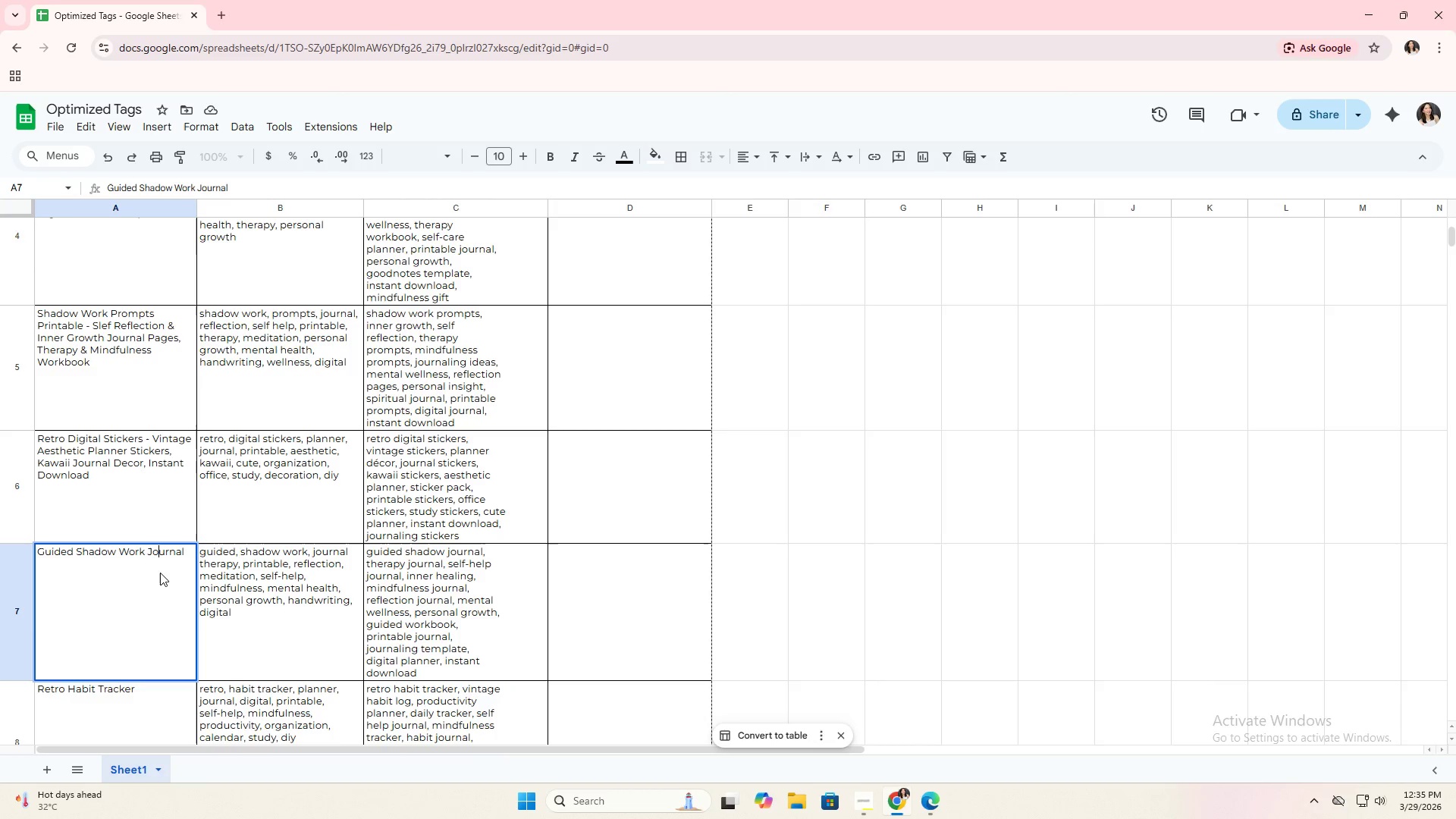 
key(ArrowRight)
 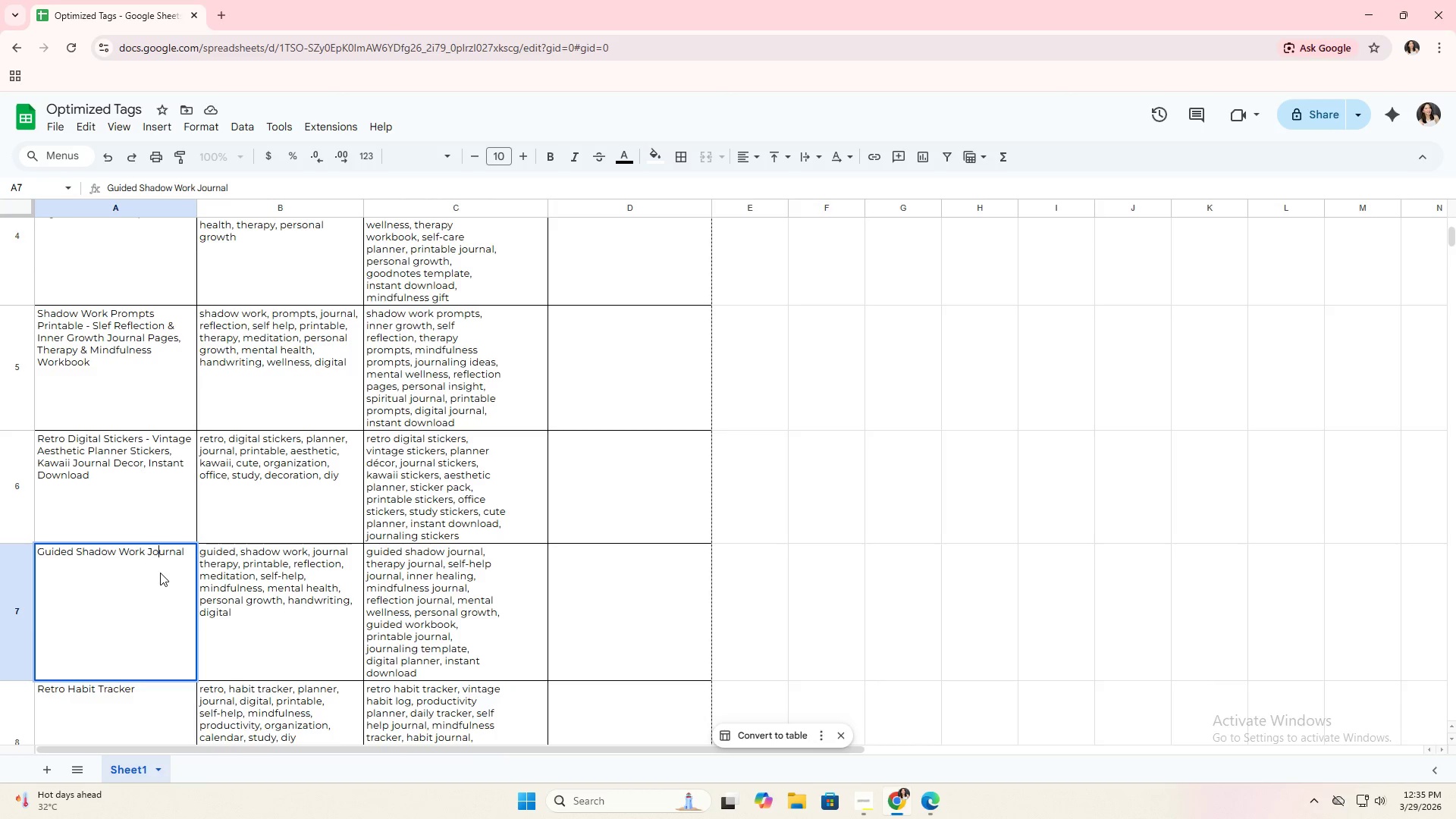 
key(ArrowRight)
 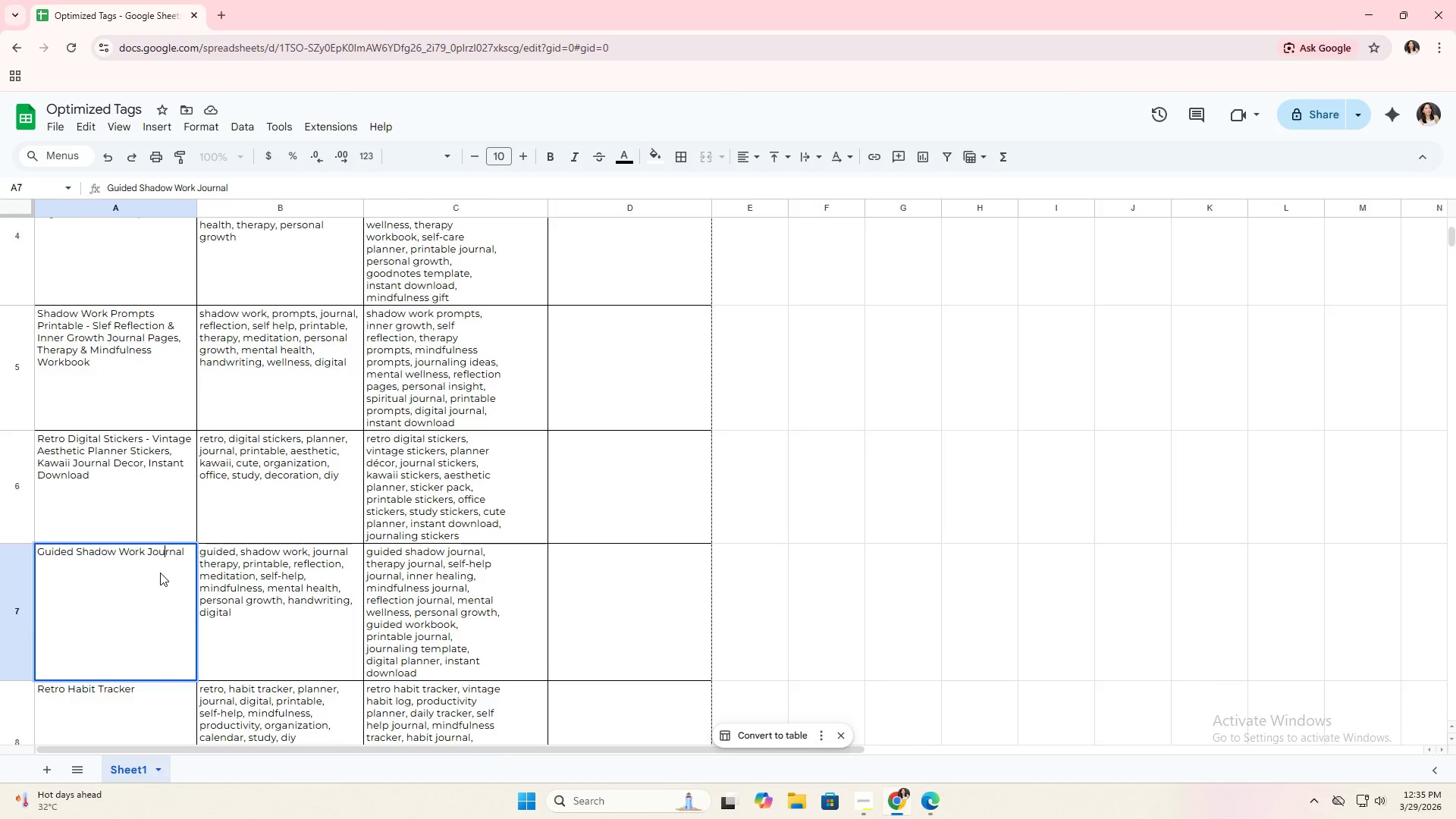 
key(ArrowRight)
 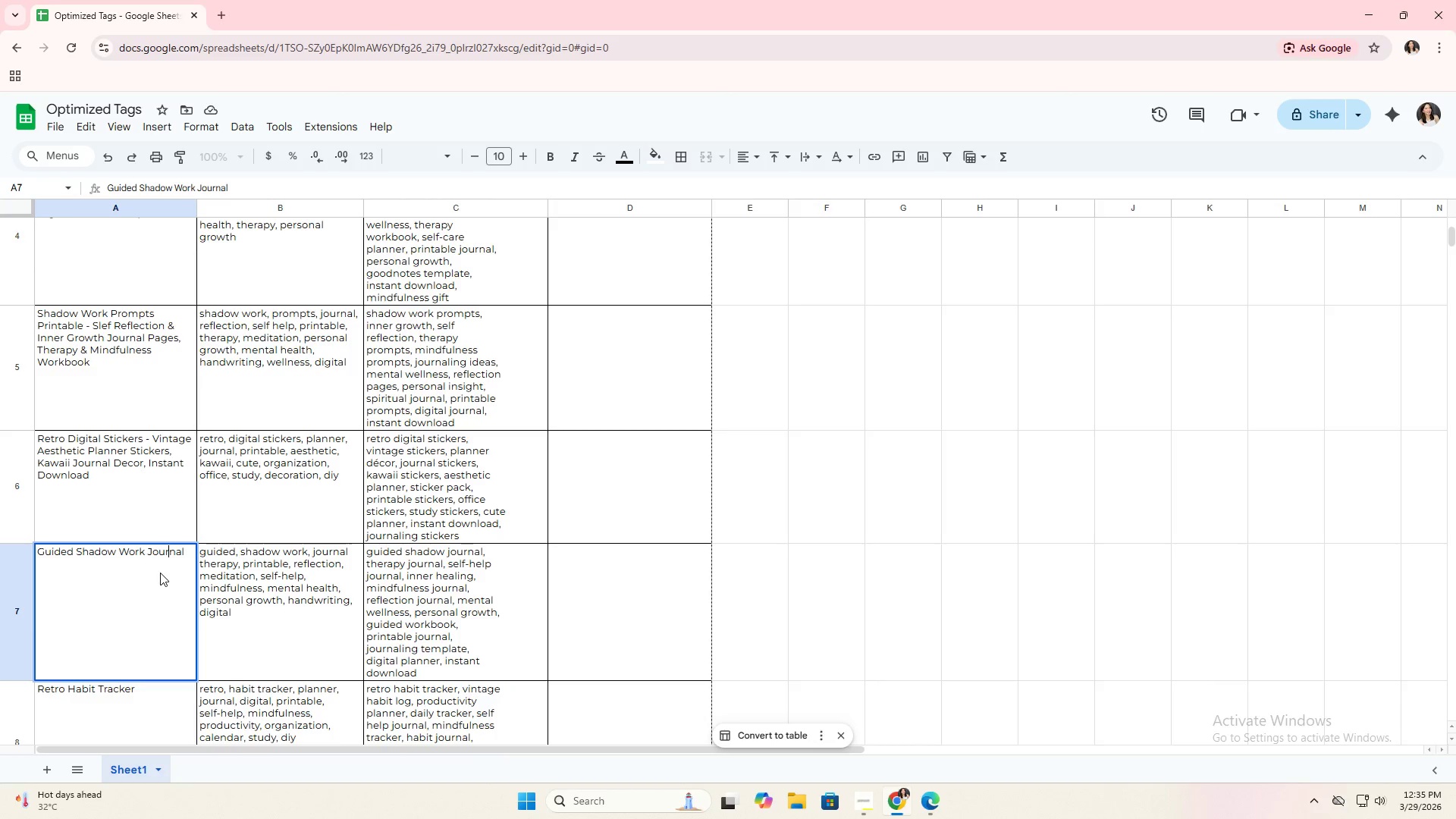 
key(ArrowRight)
 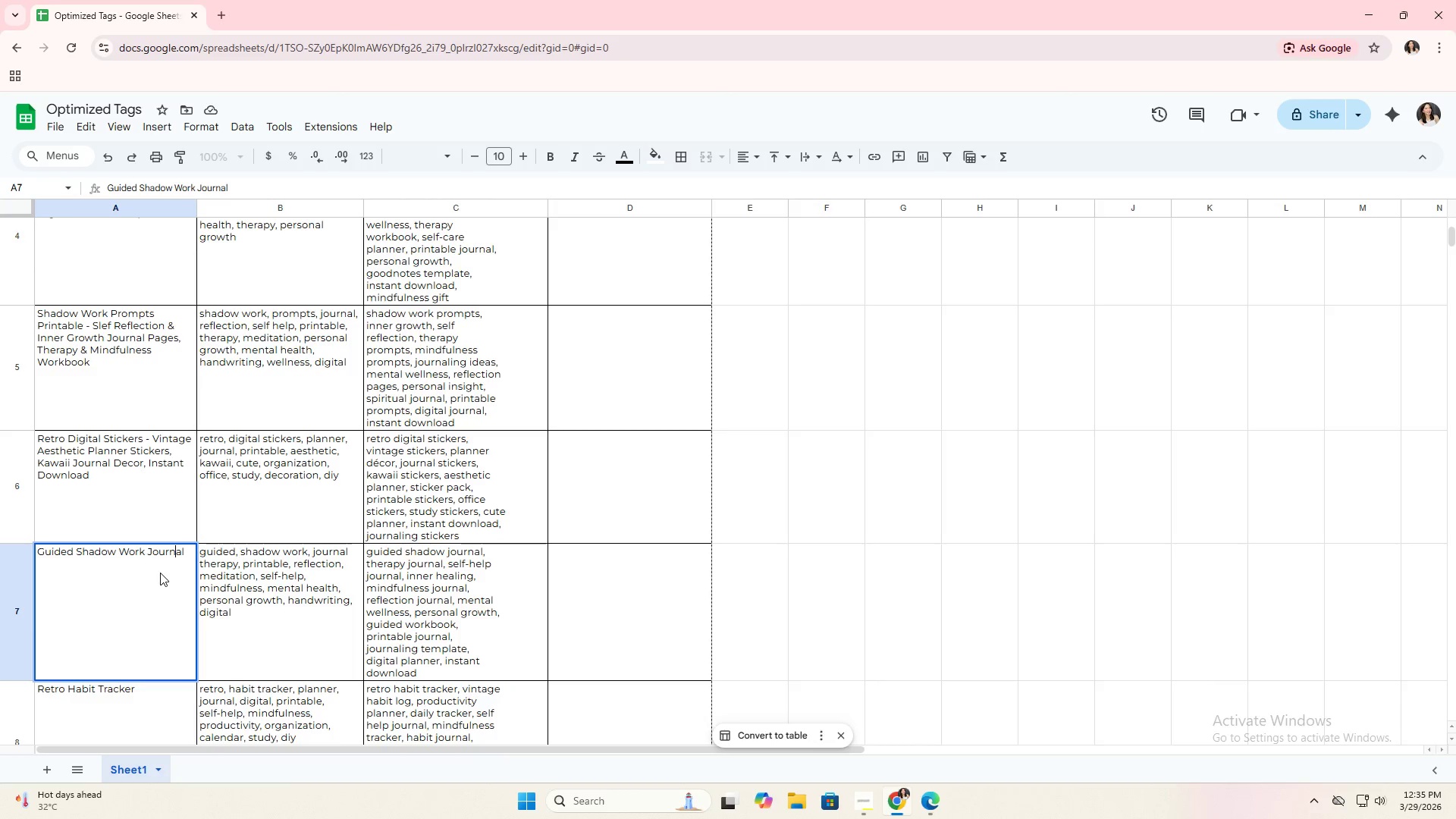 
key(ArrowRight)
 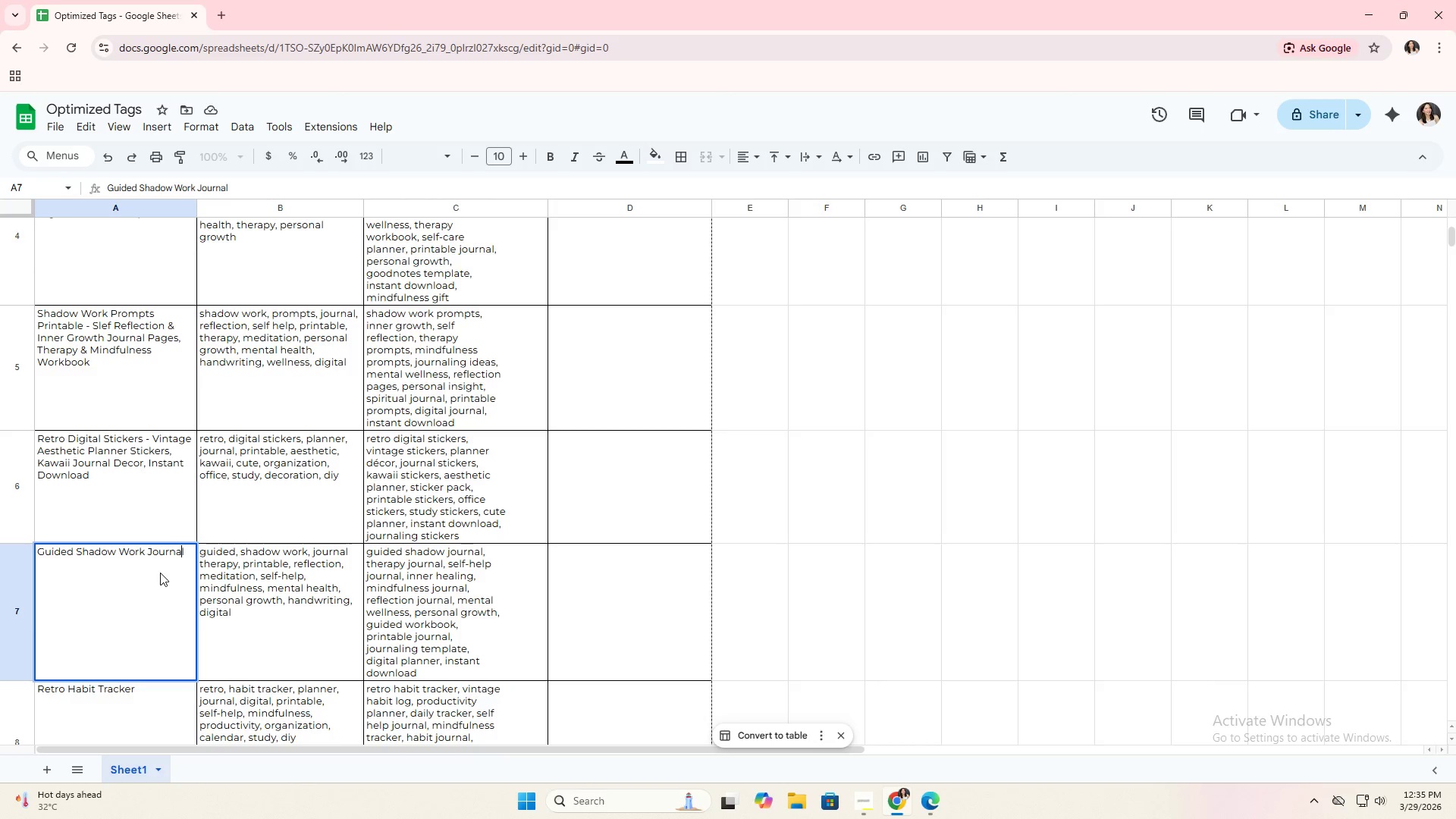 
key(ArrowRight)
 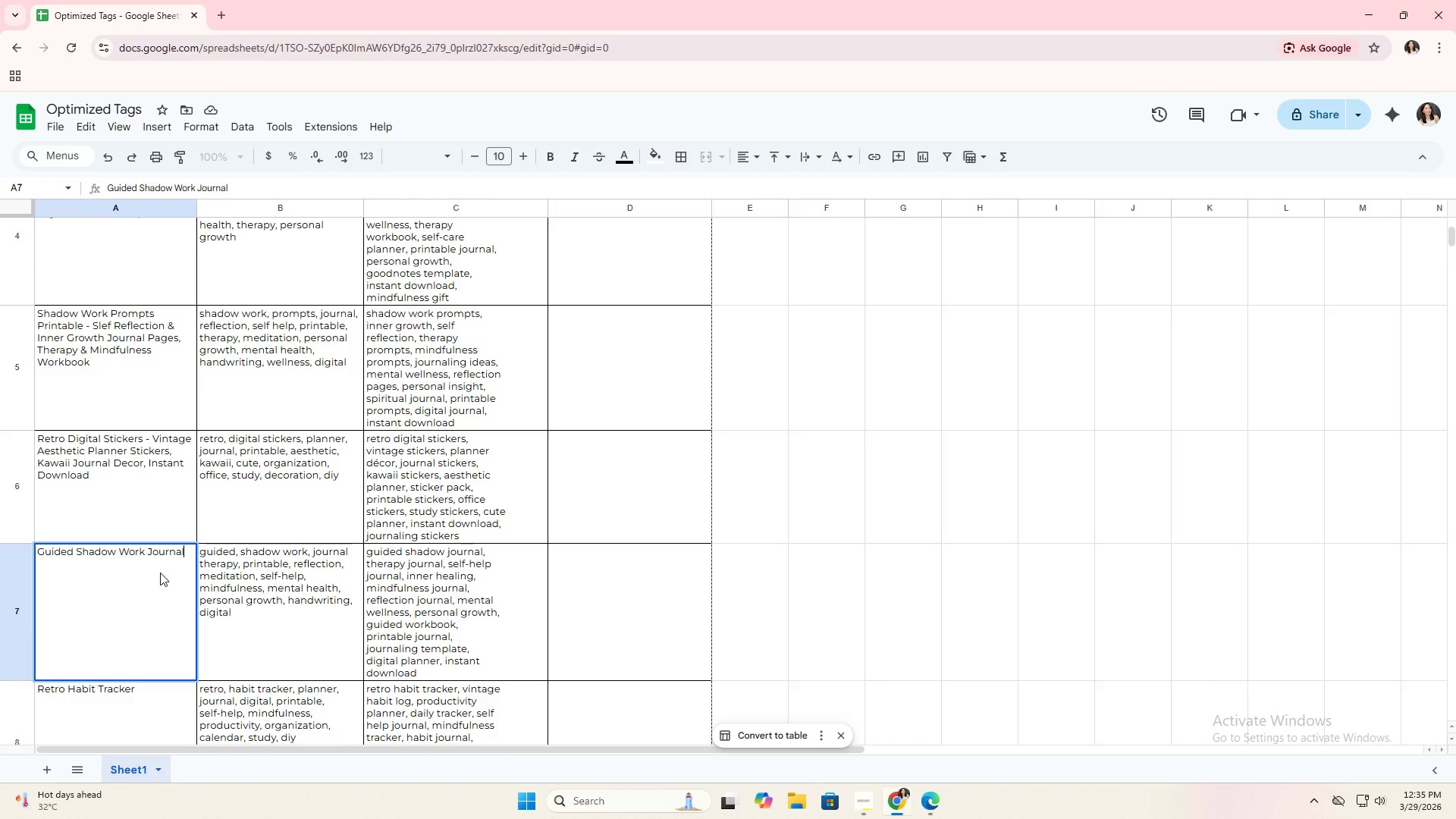 
type( Printable - Therapy Workbook for Inner Healing, Mindfulness & Slef )
key(Backspace)
key(Backspace)
key(Backspace)
key(Backspace)
type(elf-)
 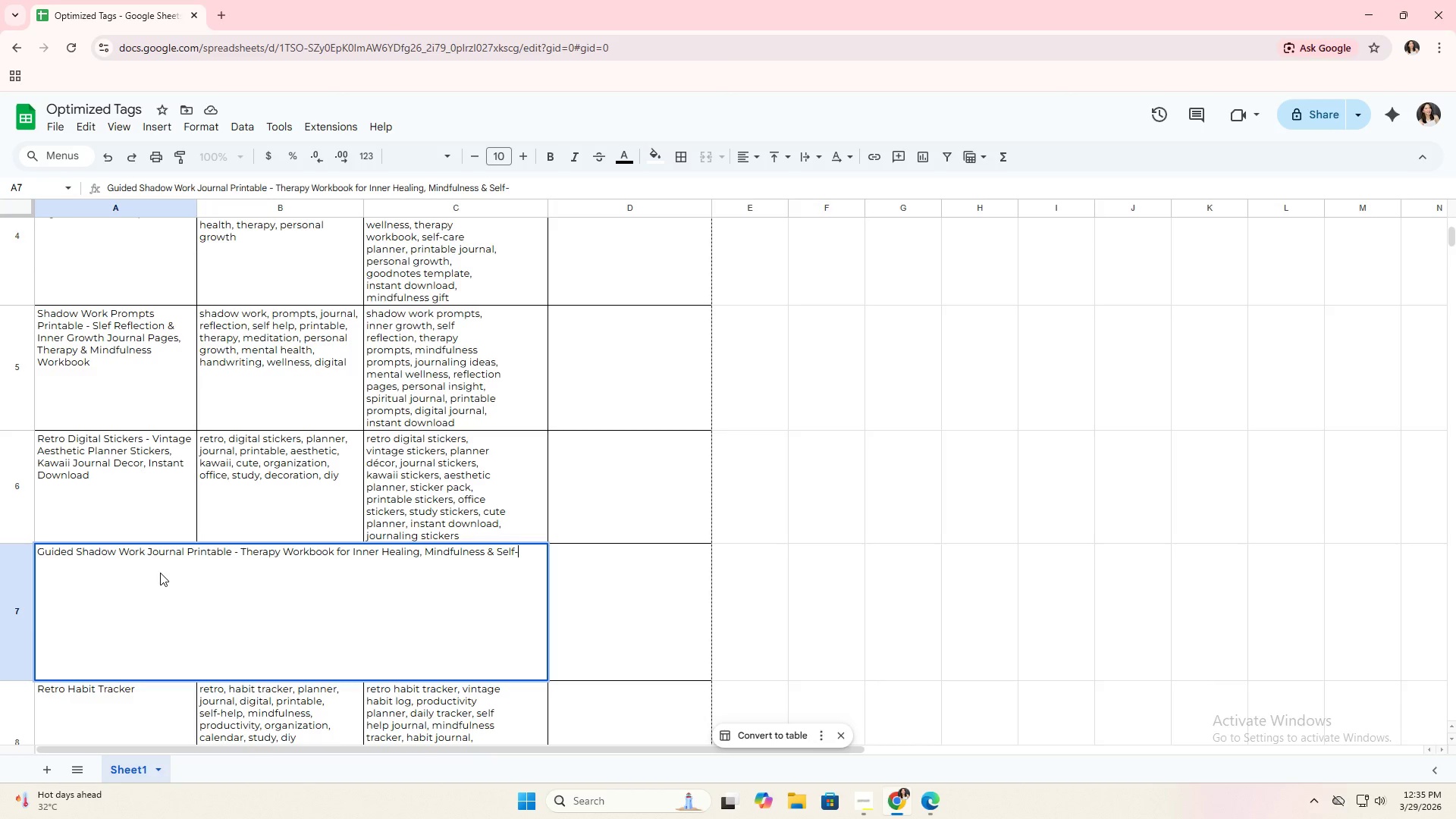 
wait(9.69)
 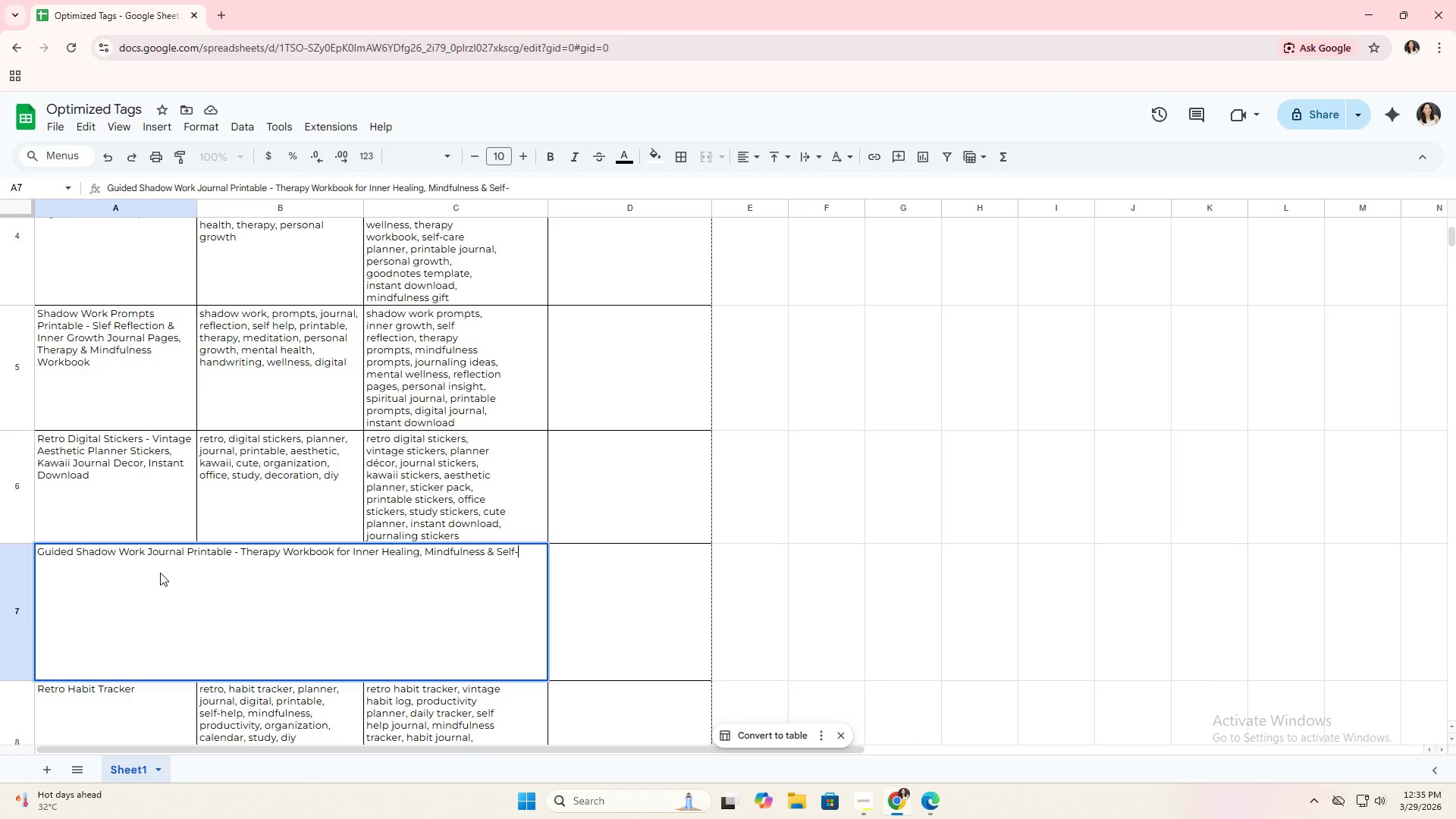 
key(Backspace)
type( Growth)
 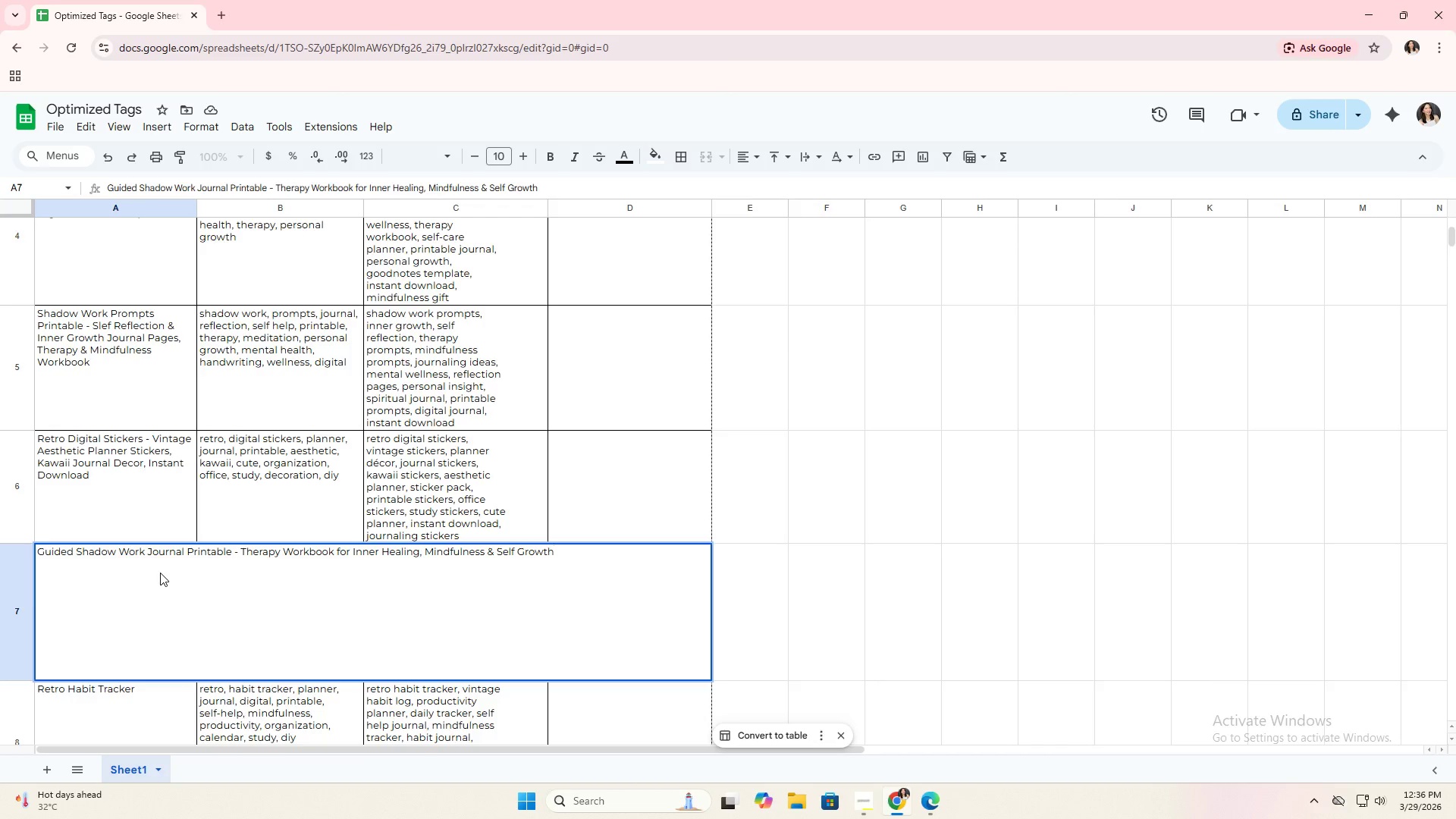 
key(Enter)
 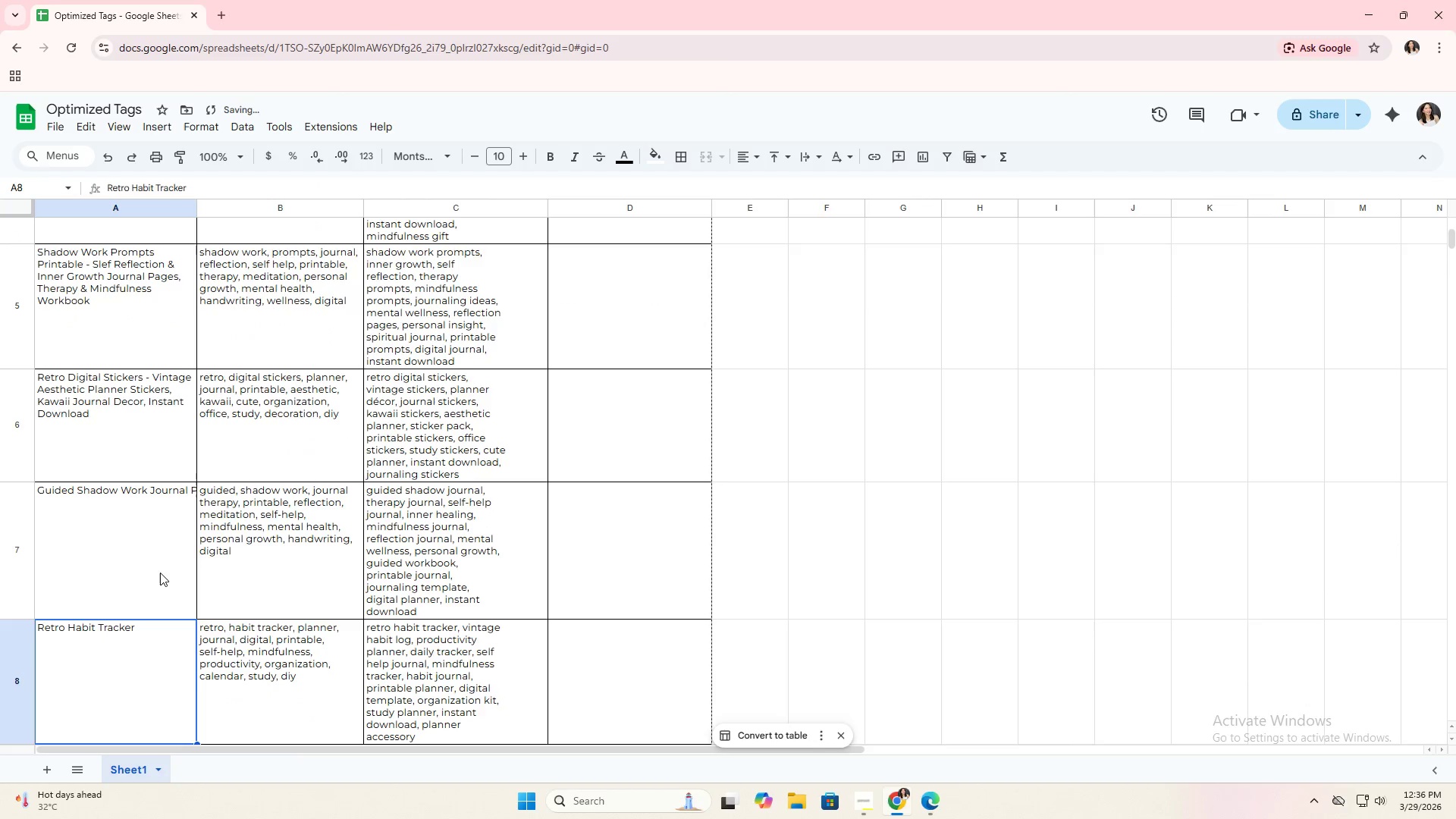 
left_click([160, 572])
 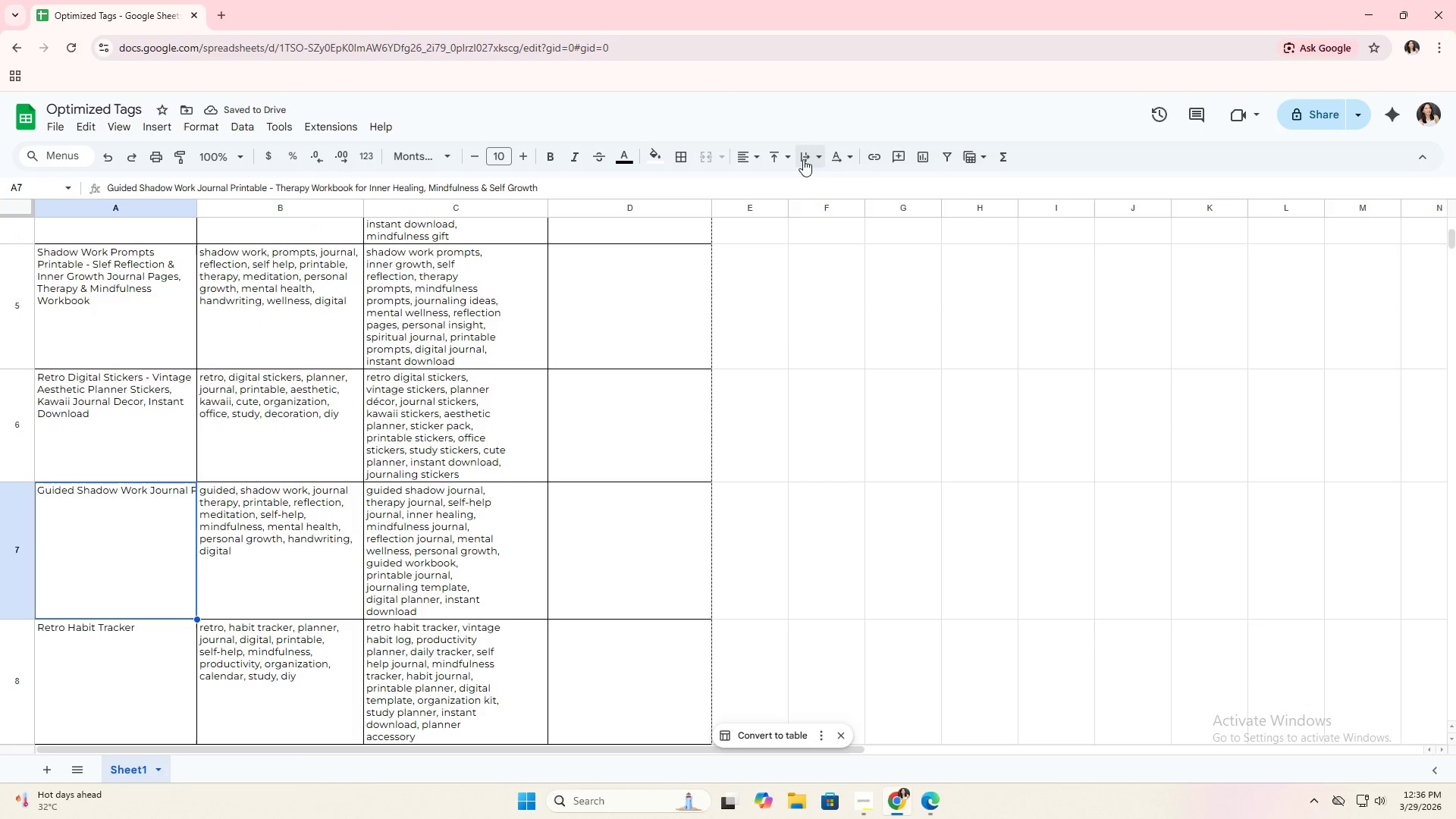 
double_click([845, 187])
 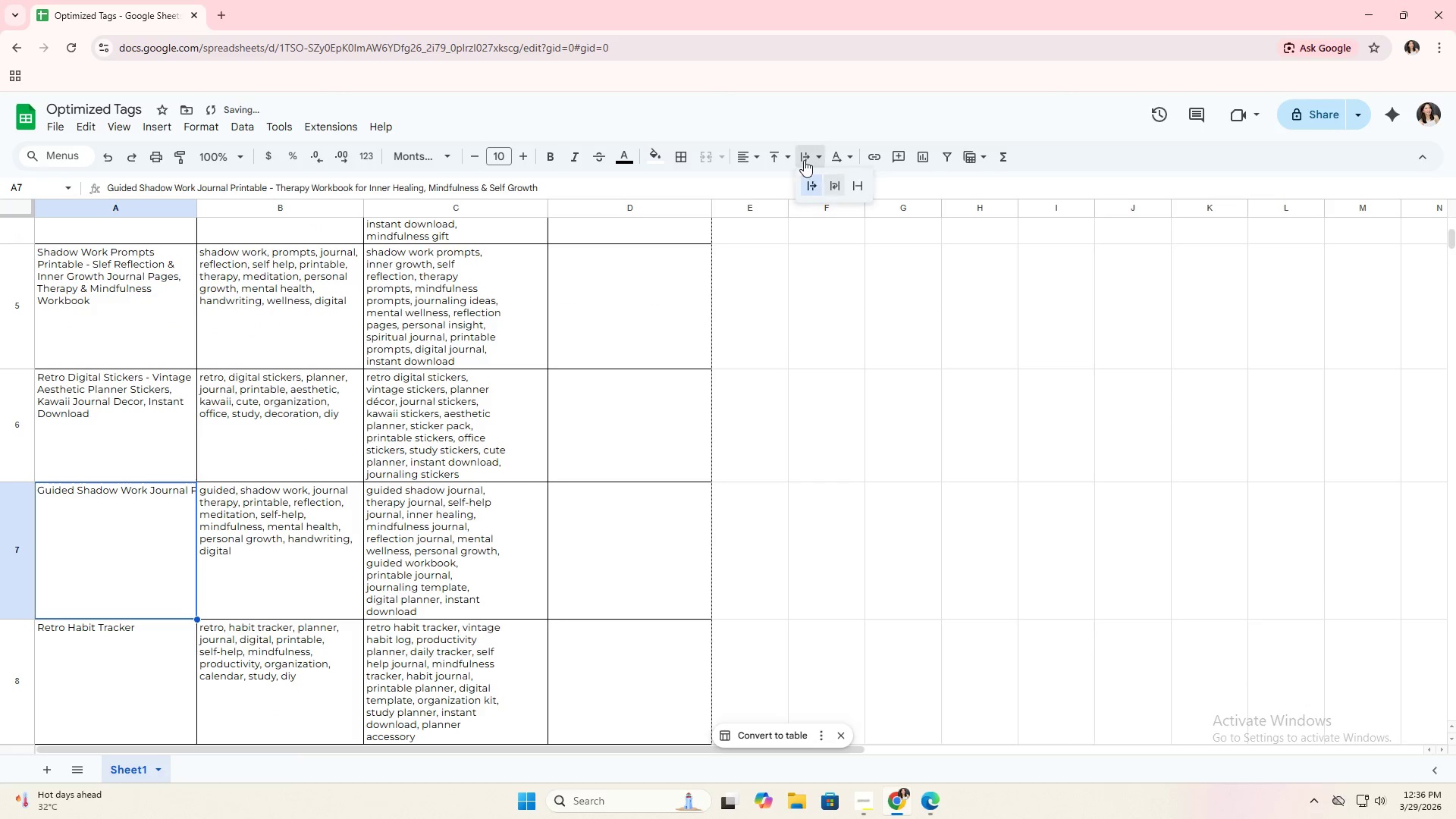 
double_click([831, 184])
 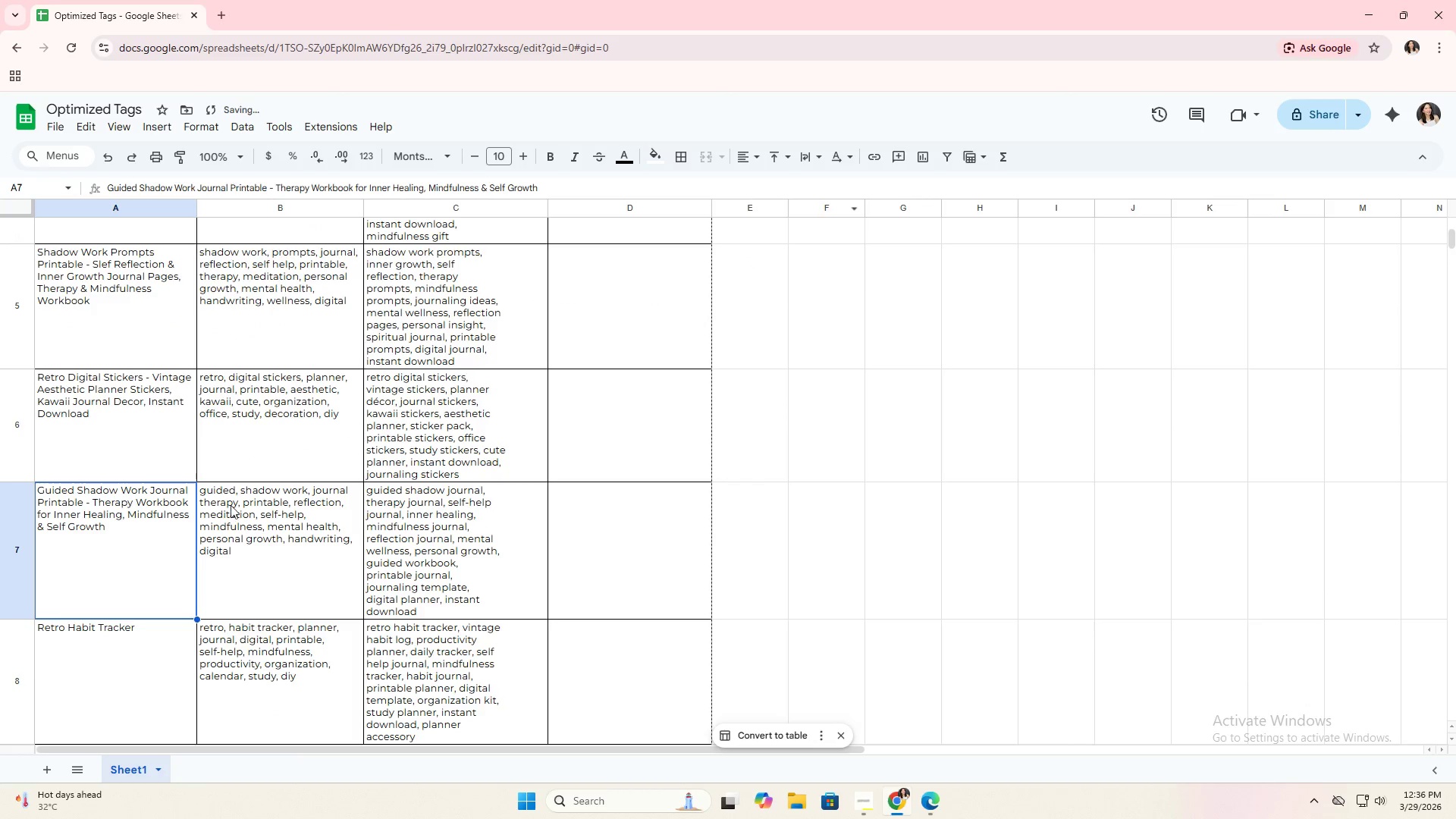 
scroll: coordinate [152, 450], scroll_direction: down, amount: 4.0
 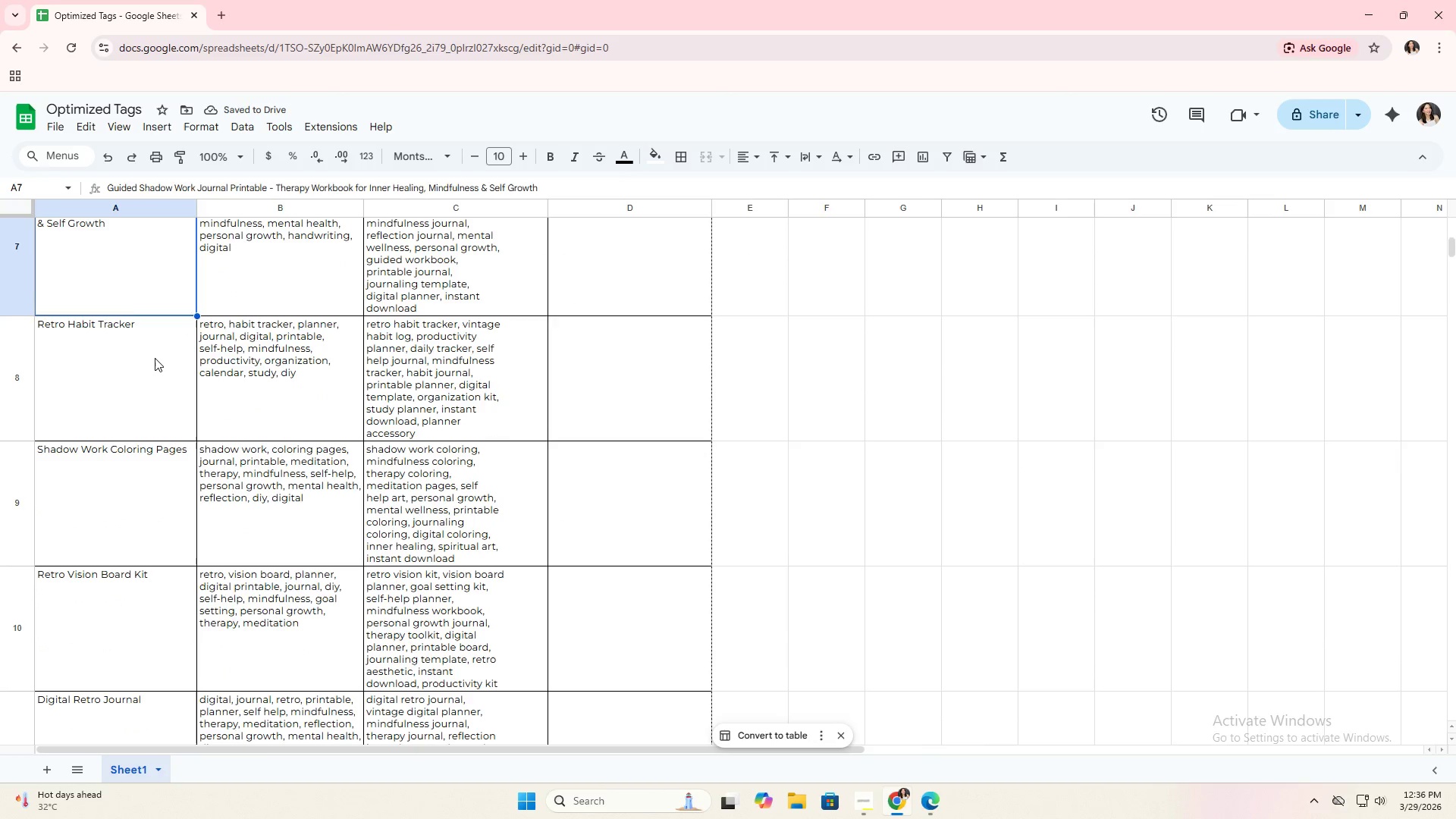 
double_click([155, 358])
 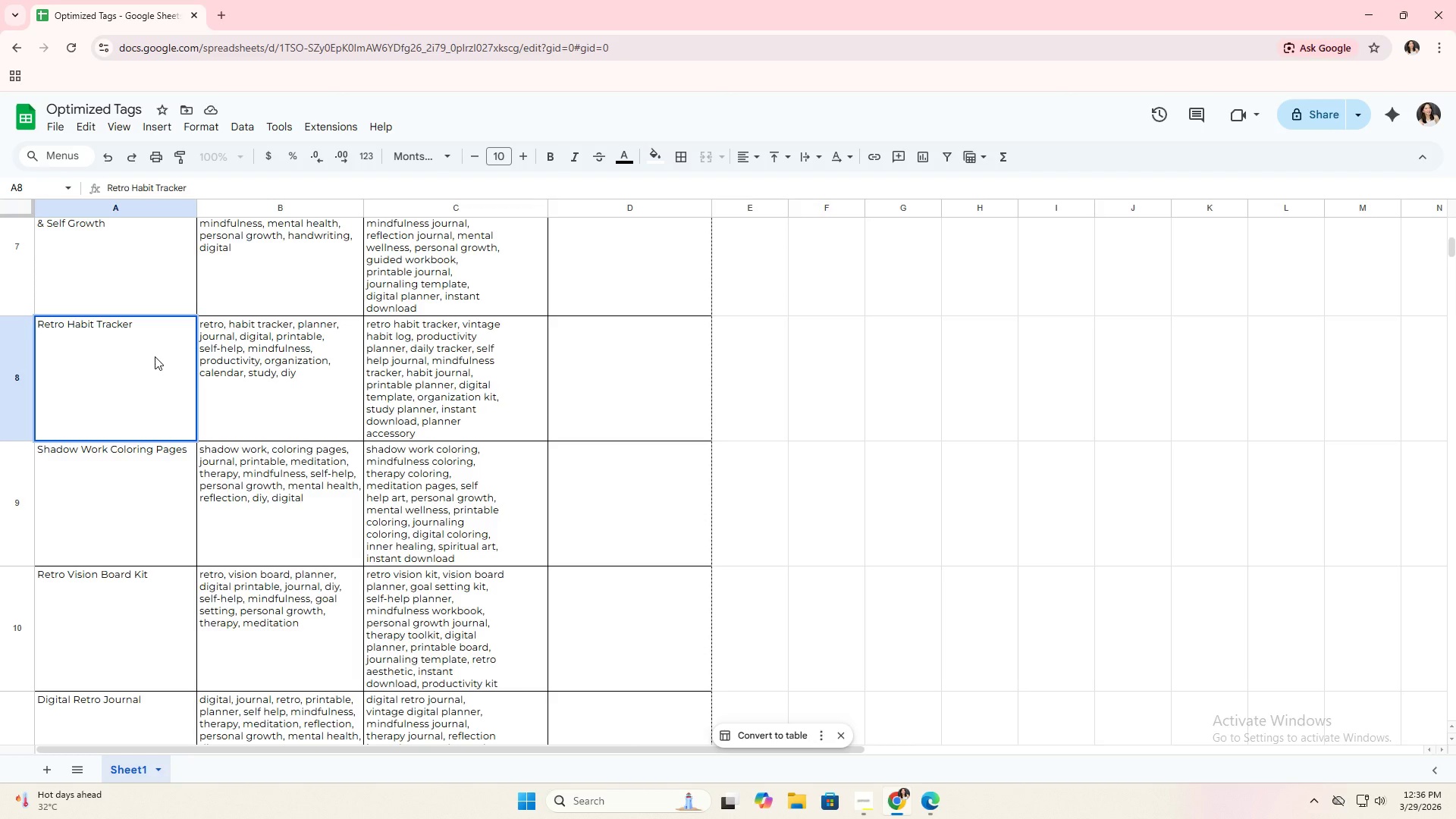 
wait(5.06)
 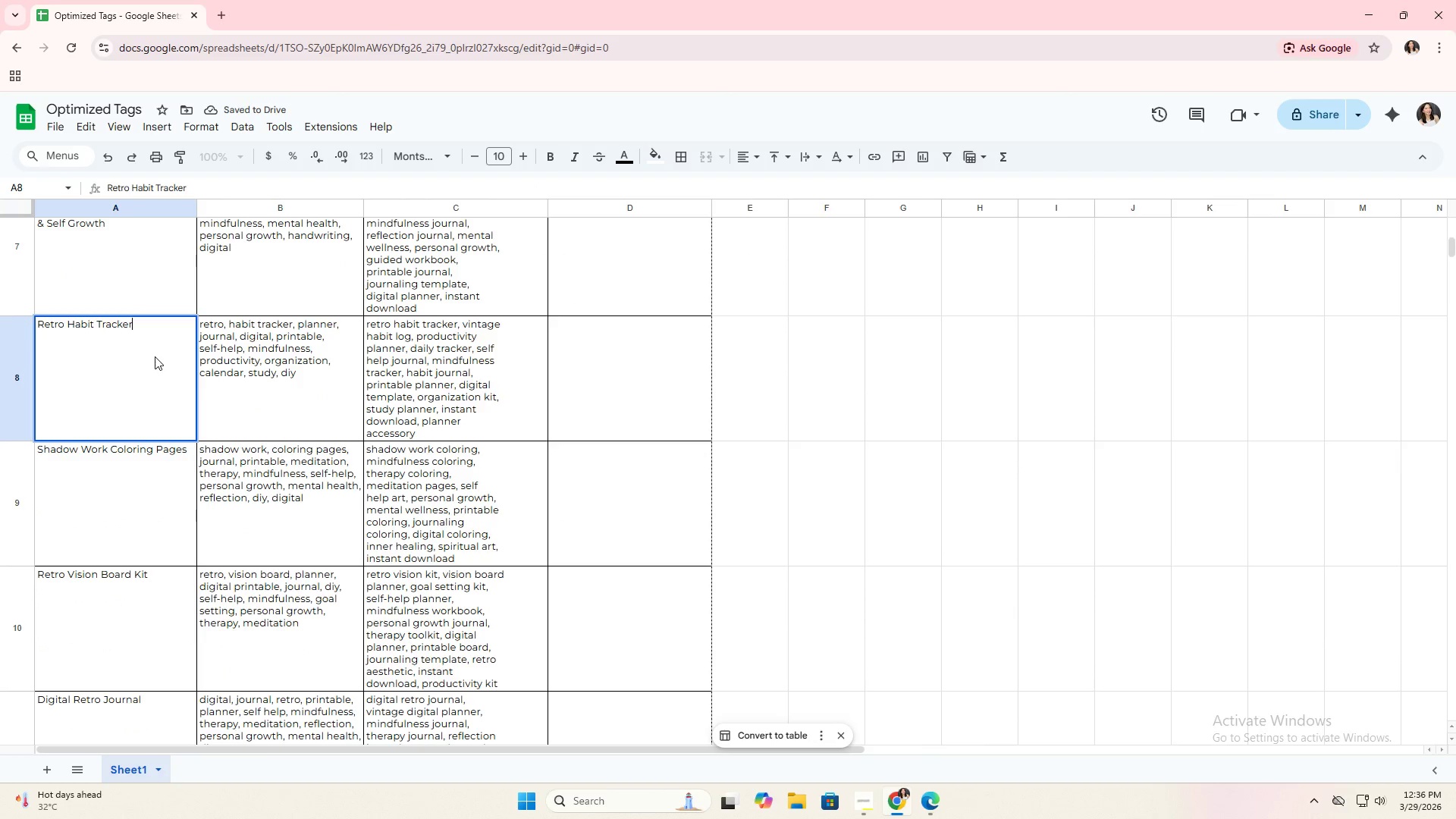 
type( Printable - Vintage Productivity Planner, Daily Habit Log, Digital Planning Template)
 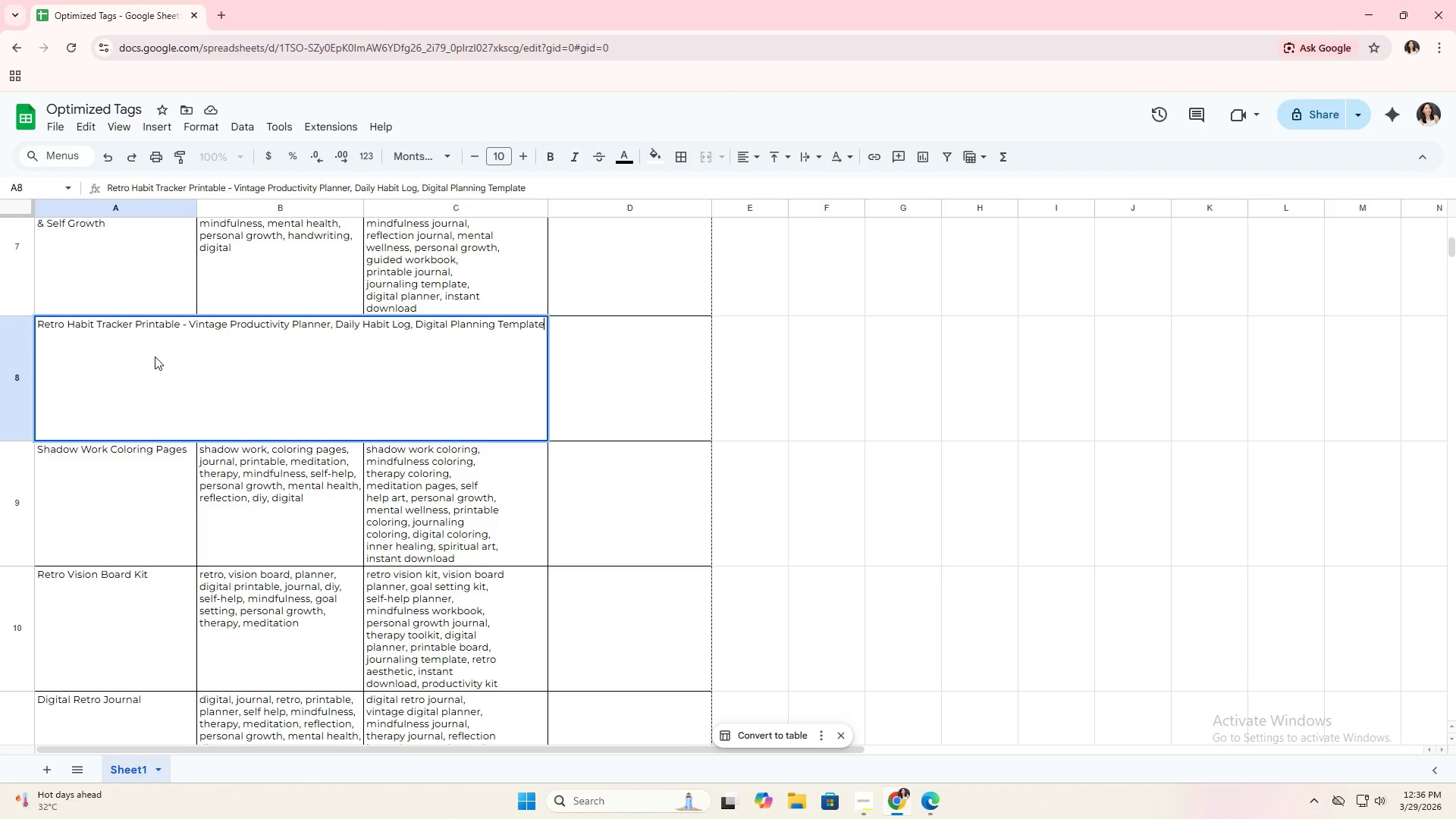 
key(Enter)
 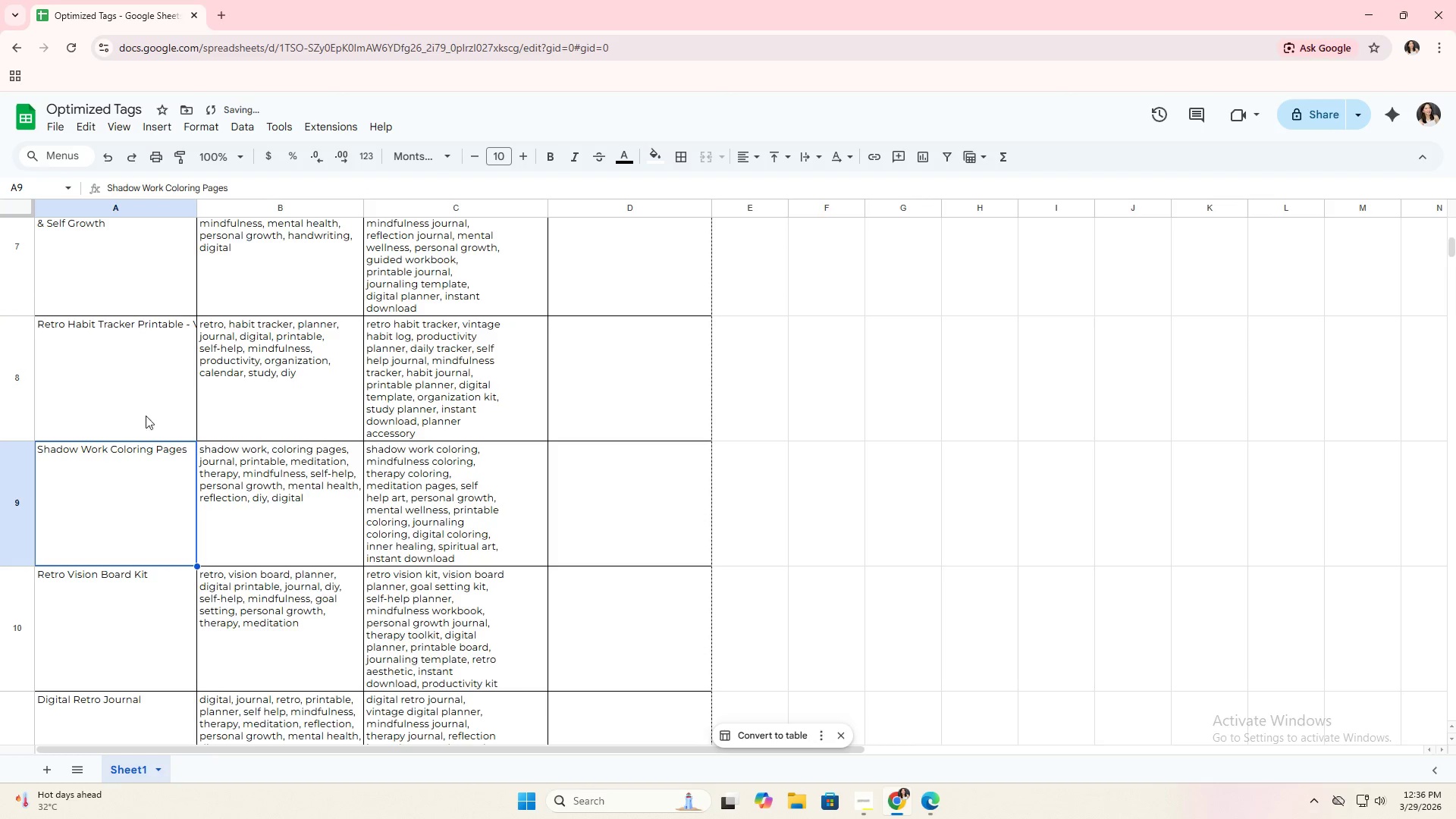 
double_click([116, 471])
 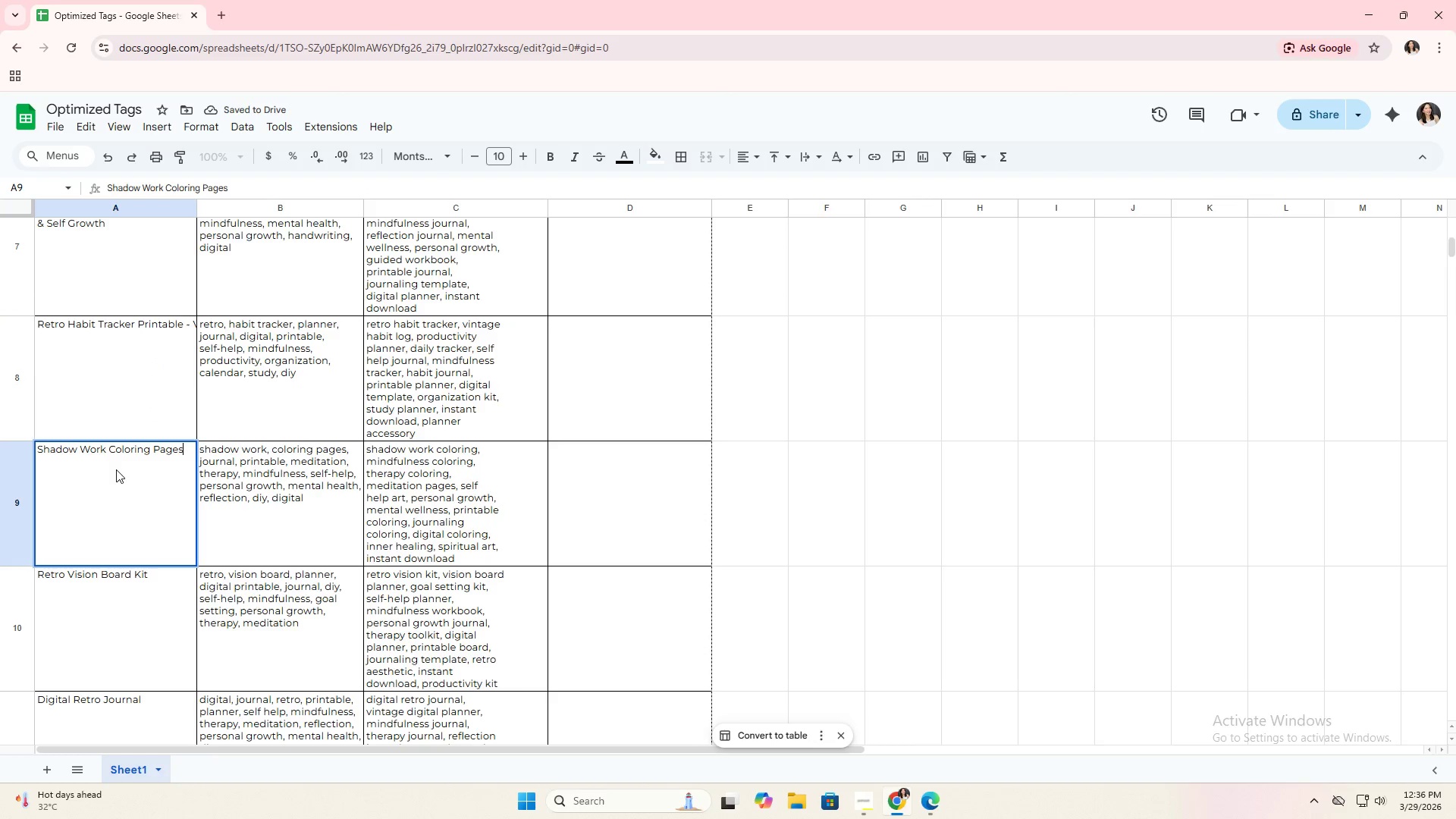 
left_click([124, 464])
 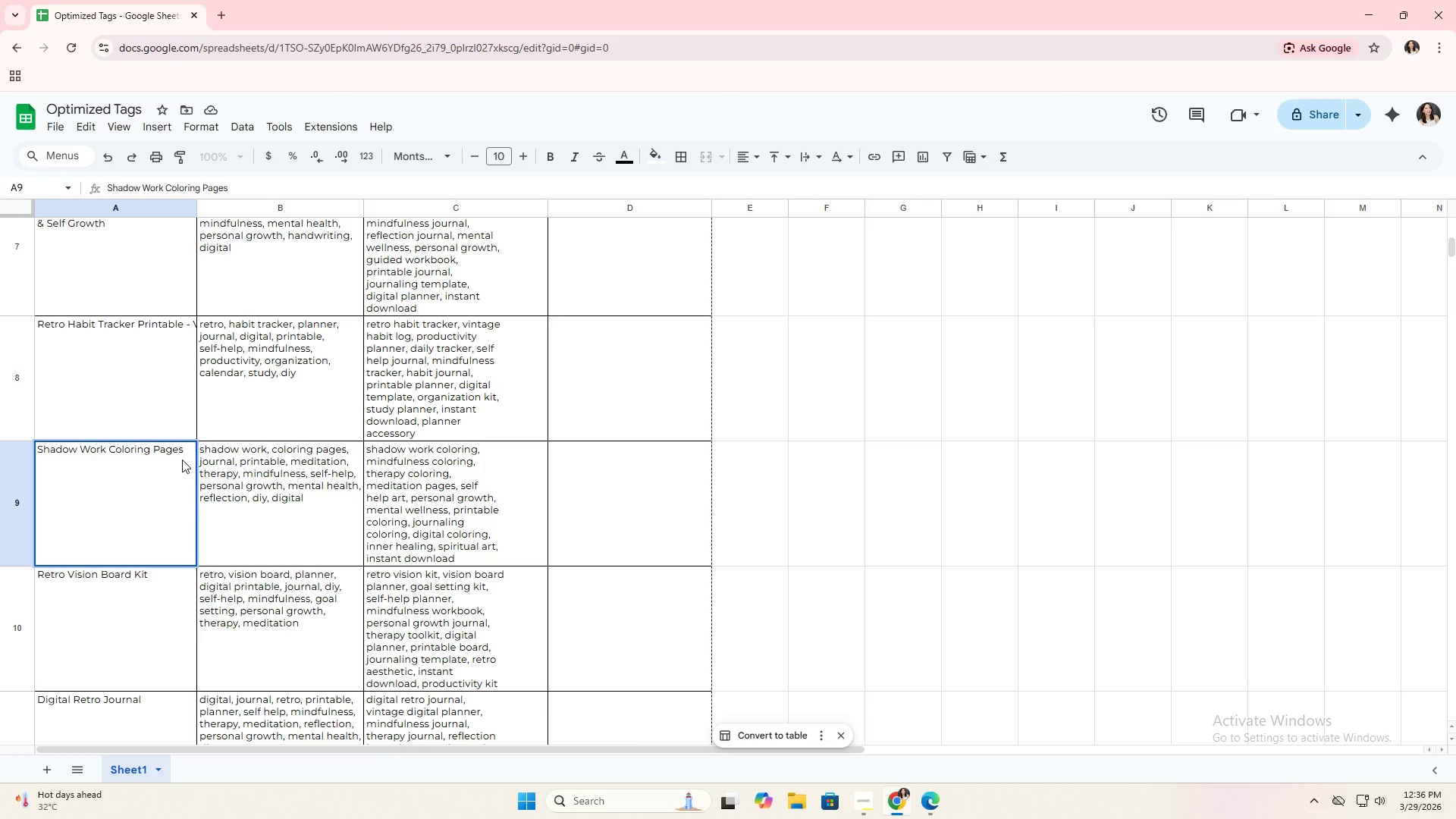 
left_click([190, 454])
 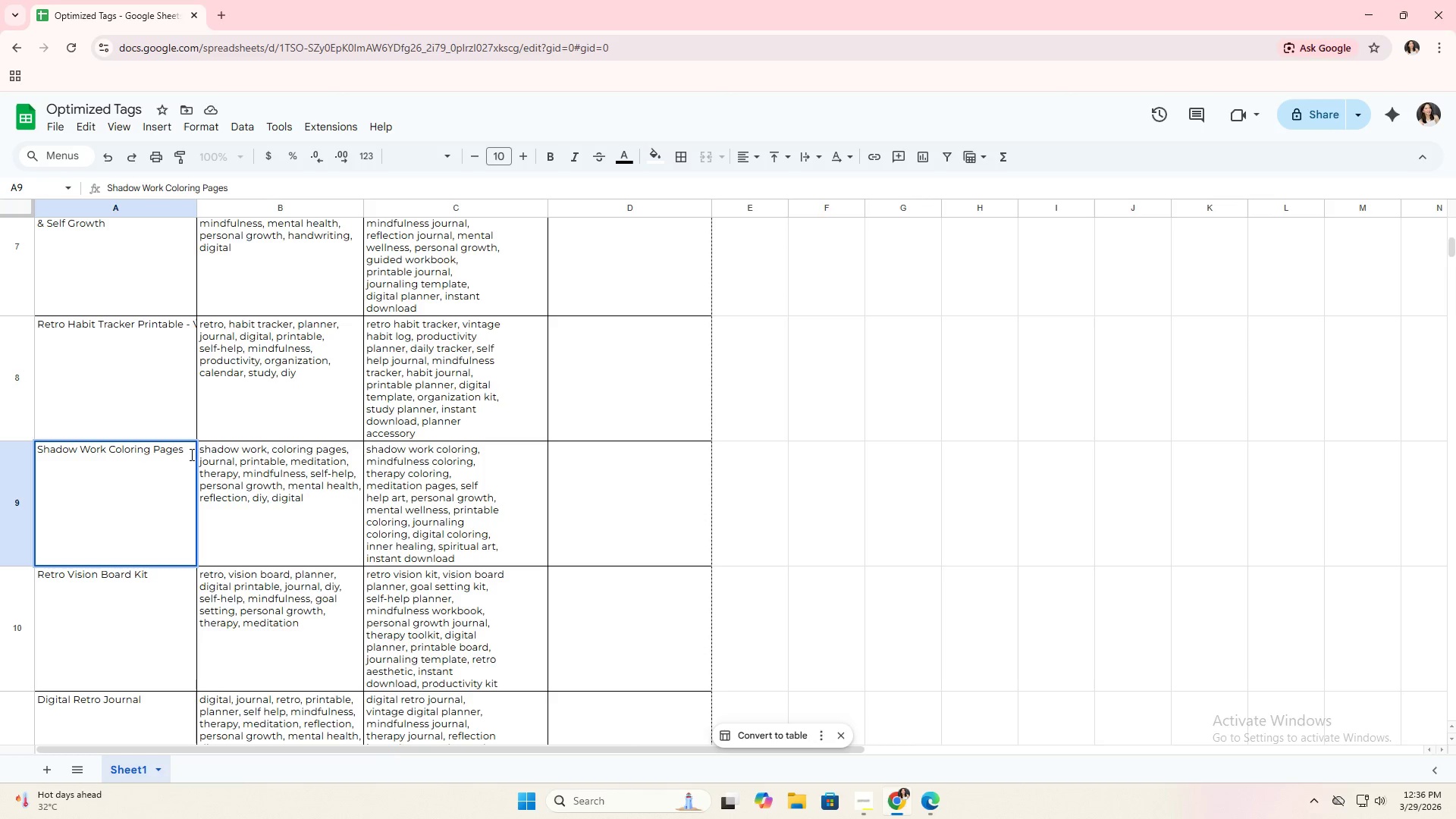 
type( Printable )
key(Backspace)
type( - Mindfulness )
 